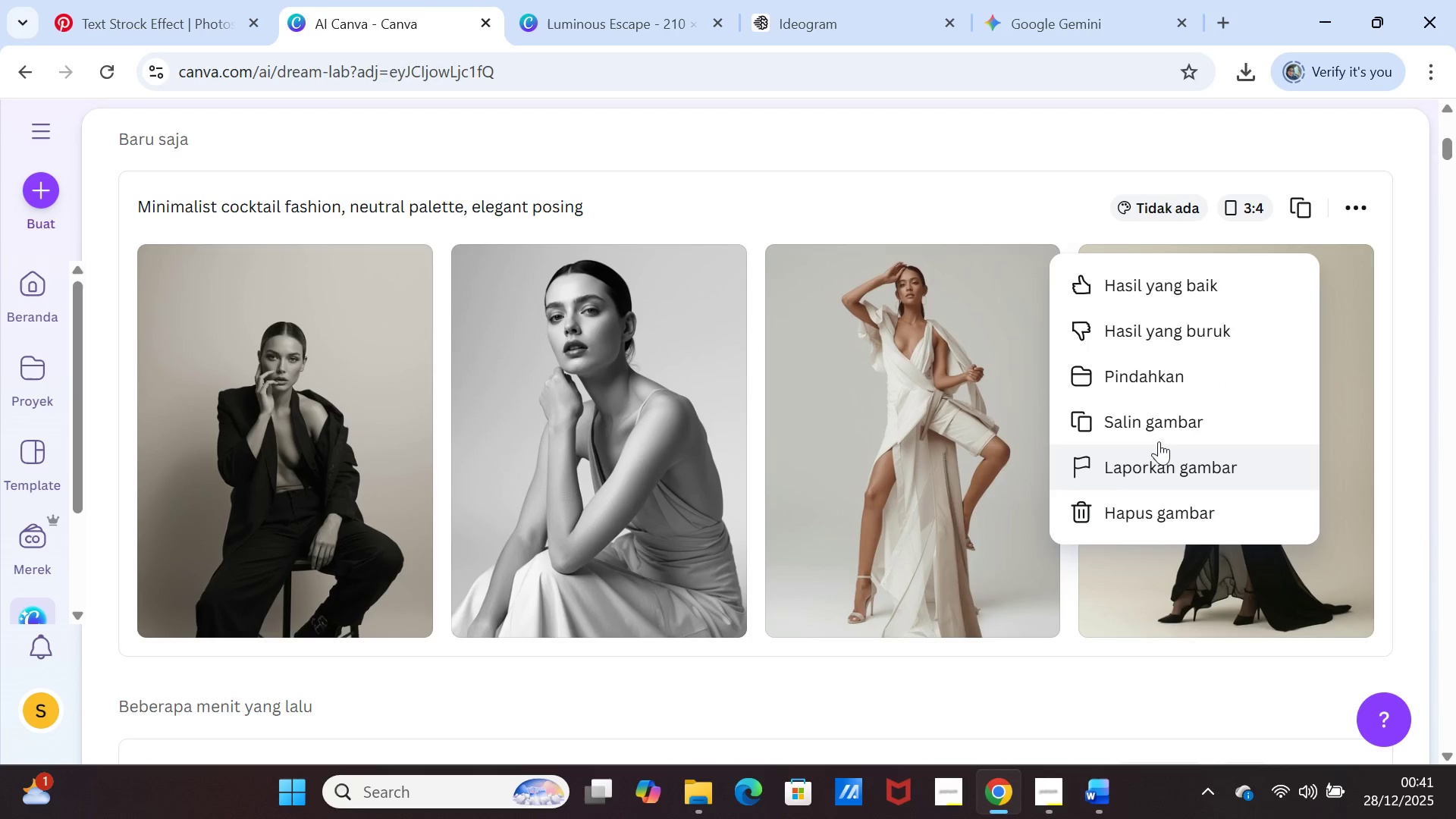 
left_click([1162, 422])
 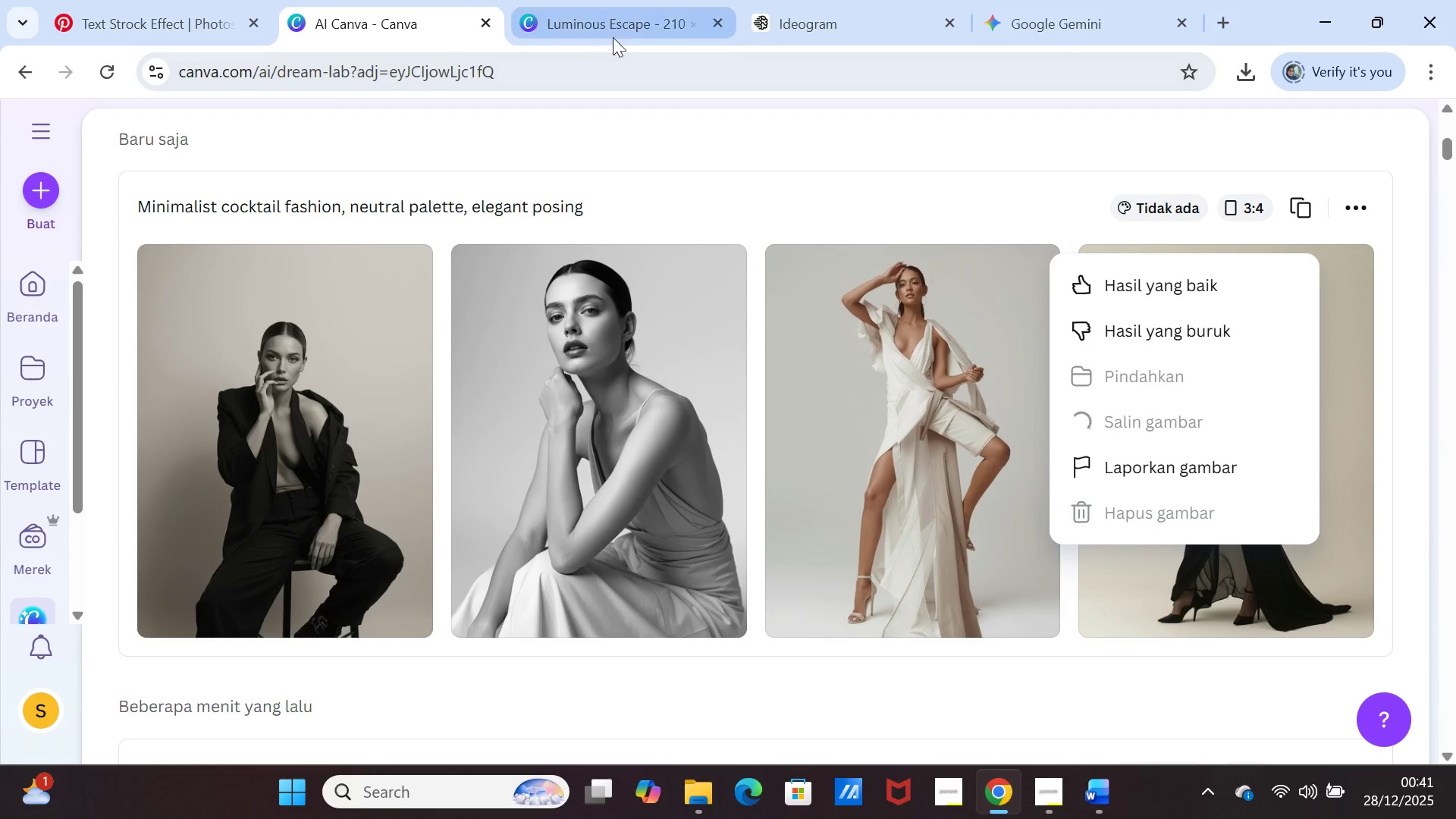 
left_click([608, 25])
 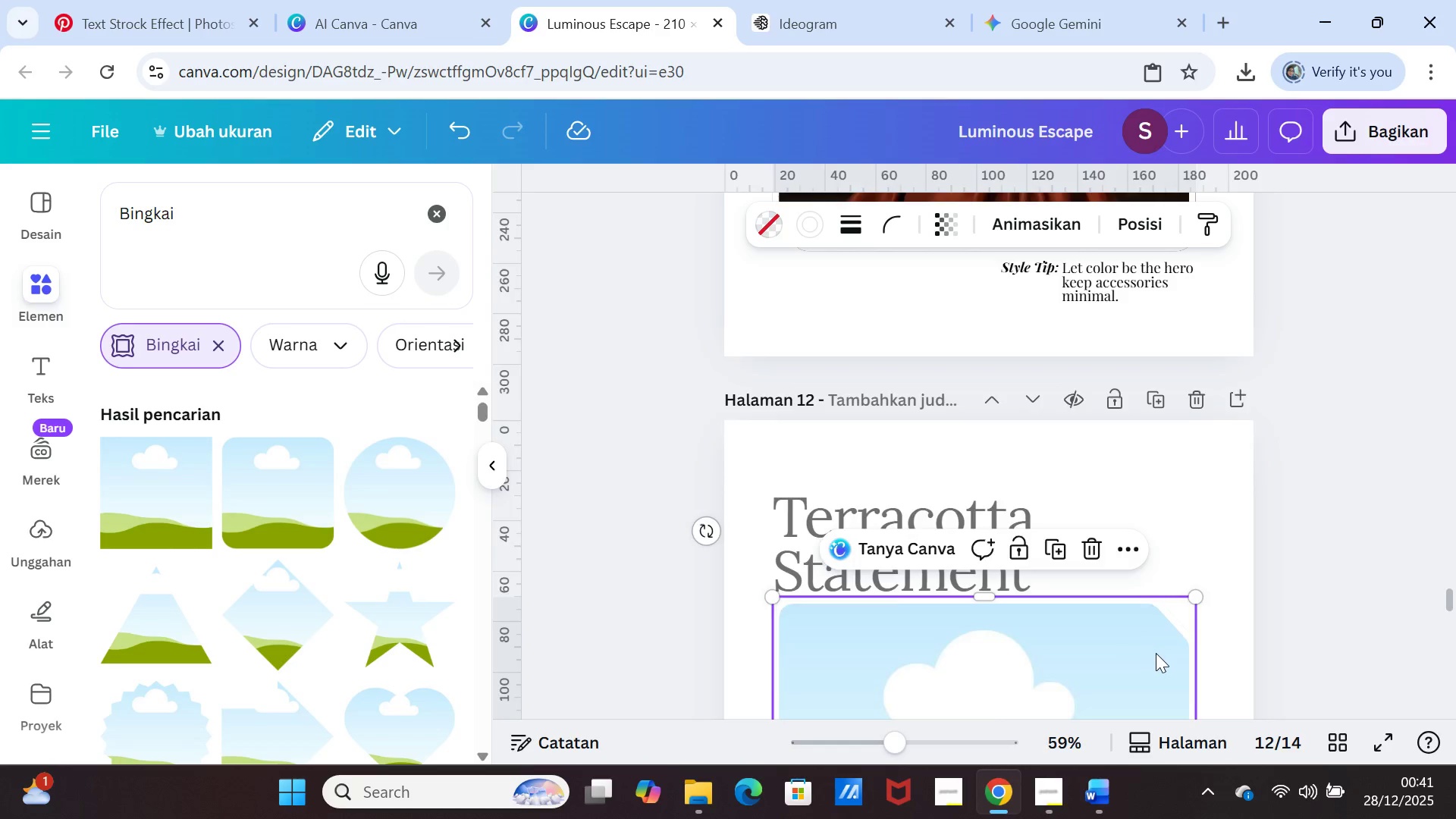 
scroll: coordinate [1156, 653], scroll_direction: down, amount: 3.0
 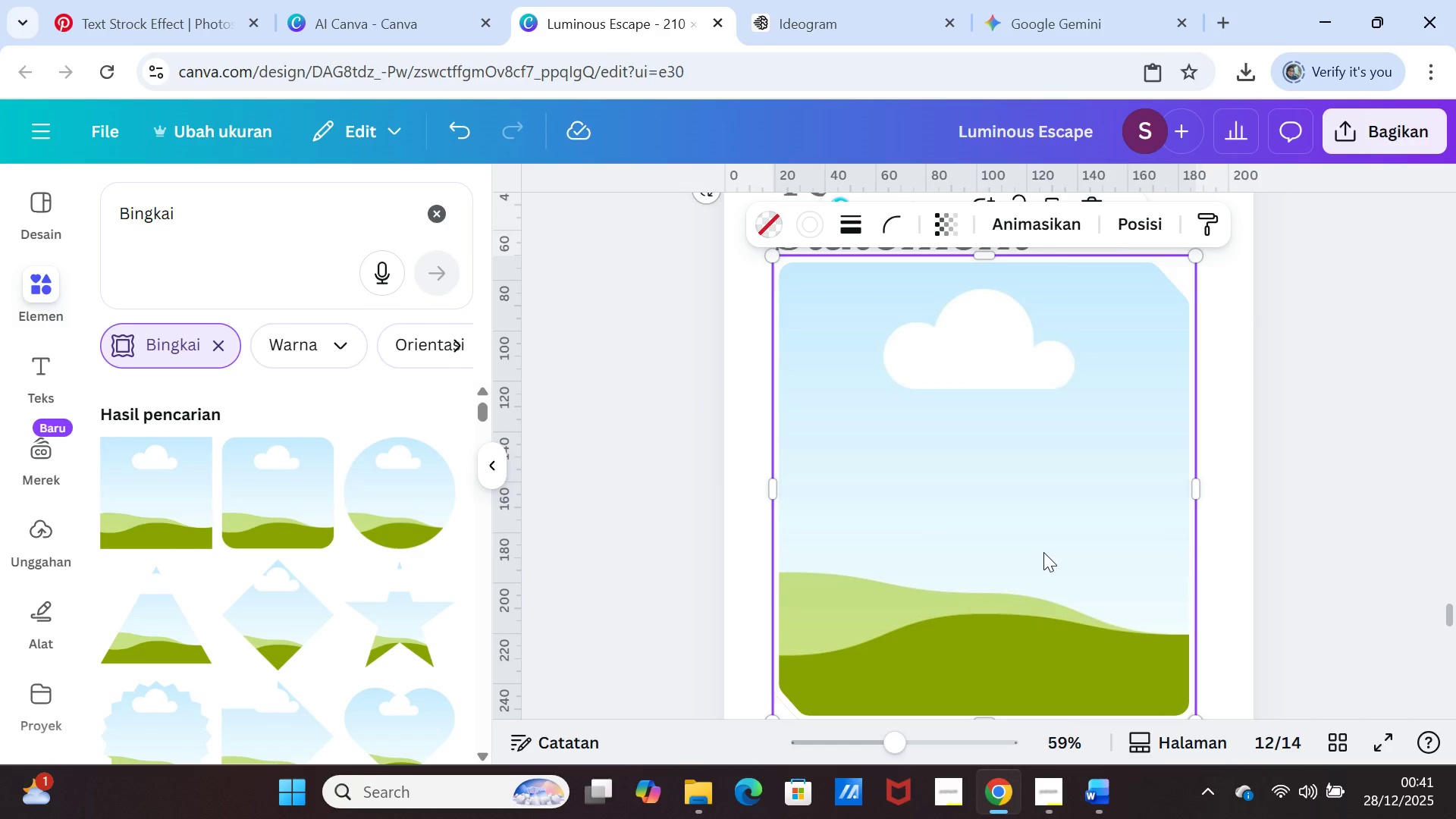 
left_click([1043, 552])
 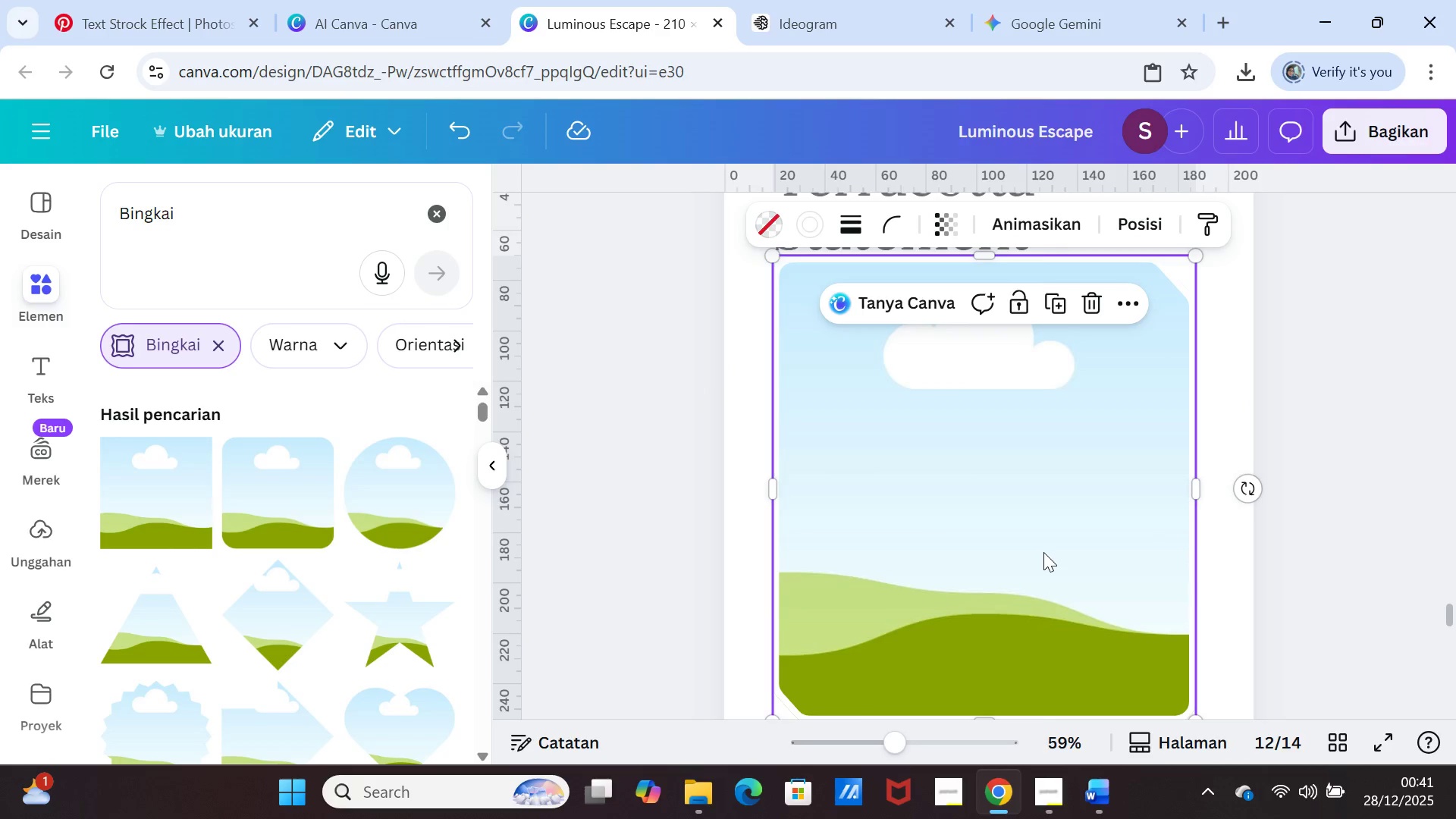 
right_click([1043, 552])
 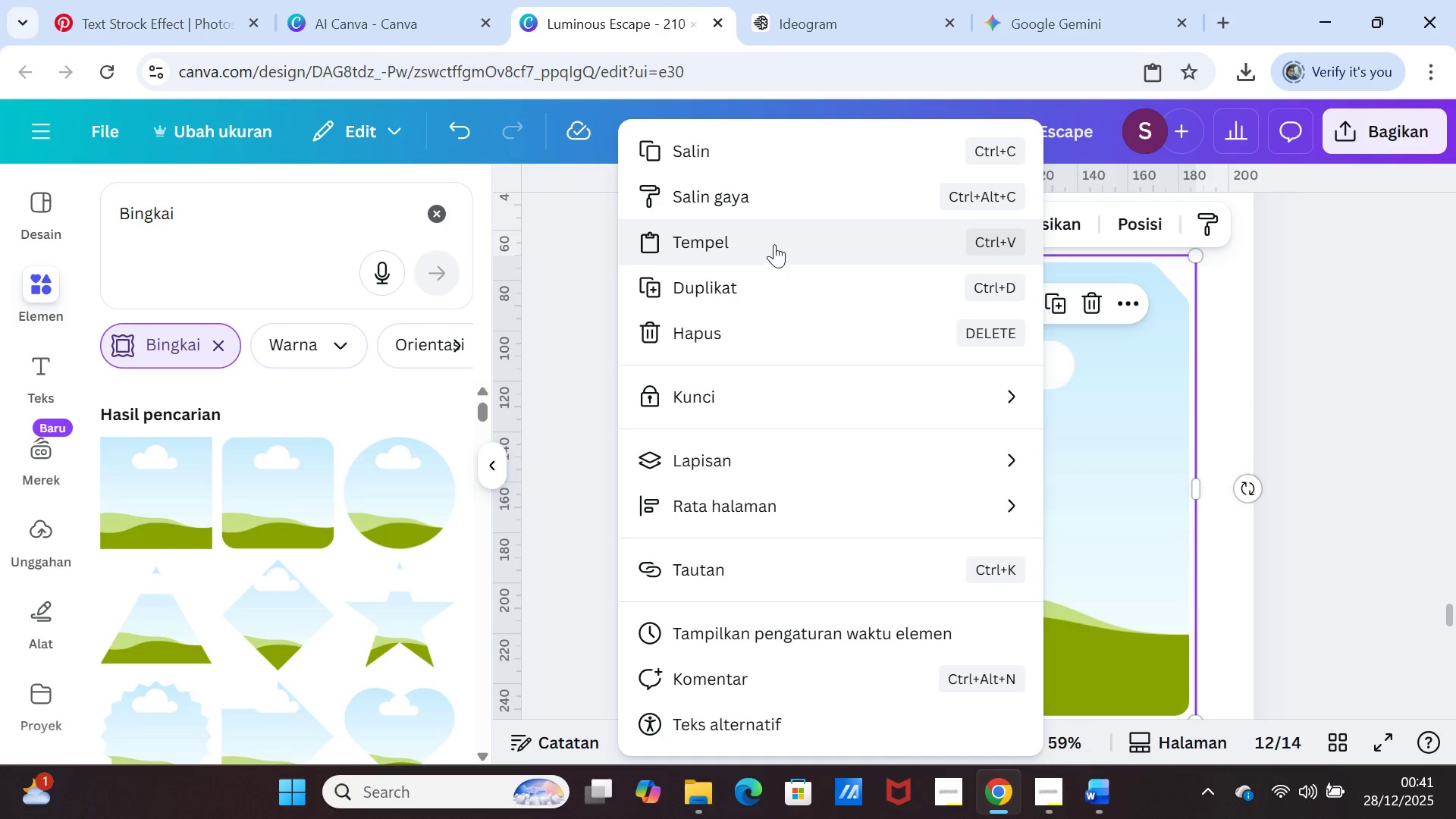 
left_click([774, 244])
 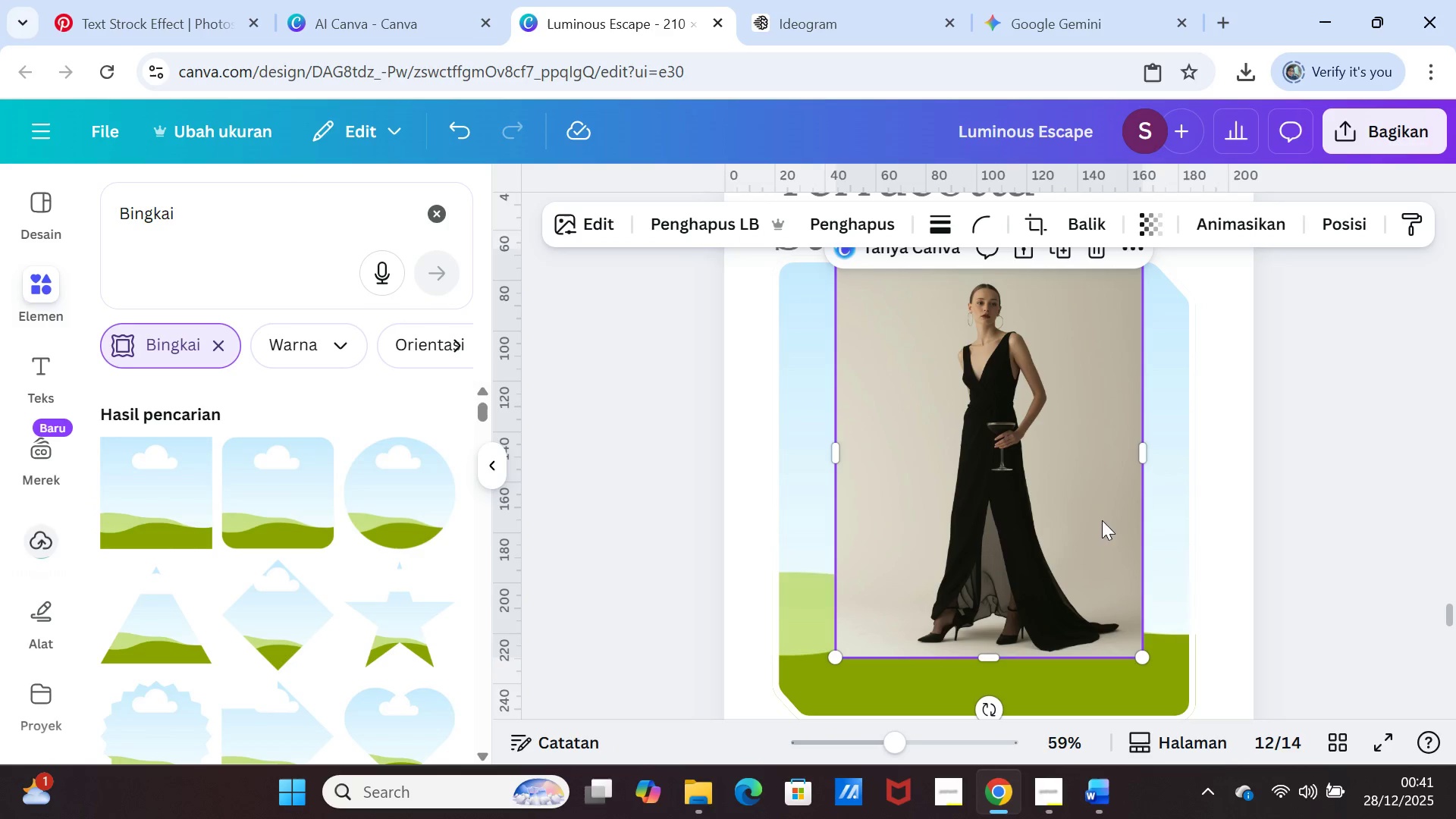 
left_click_drag(start_coordinate=[1066, 504], to_coordinate=[1065, 513])
 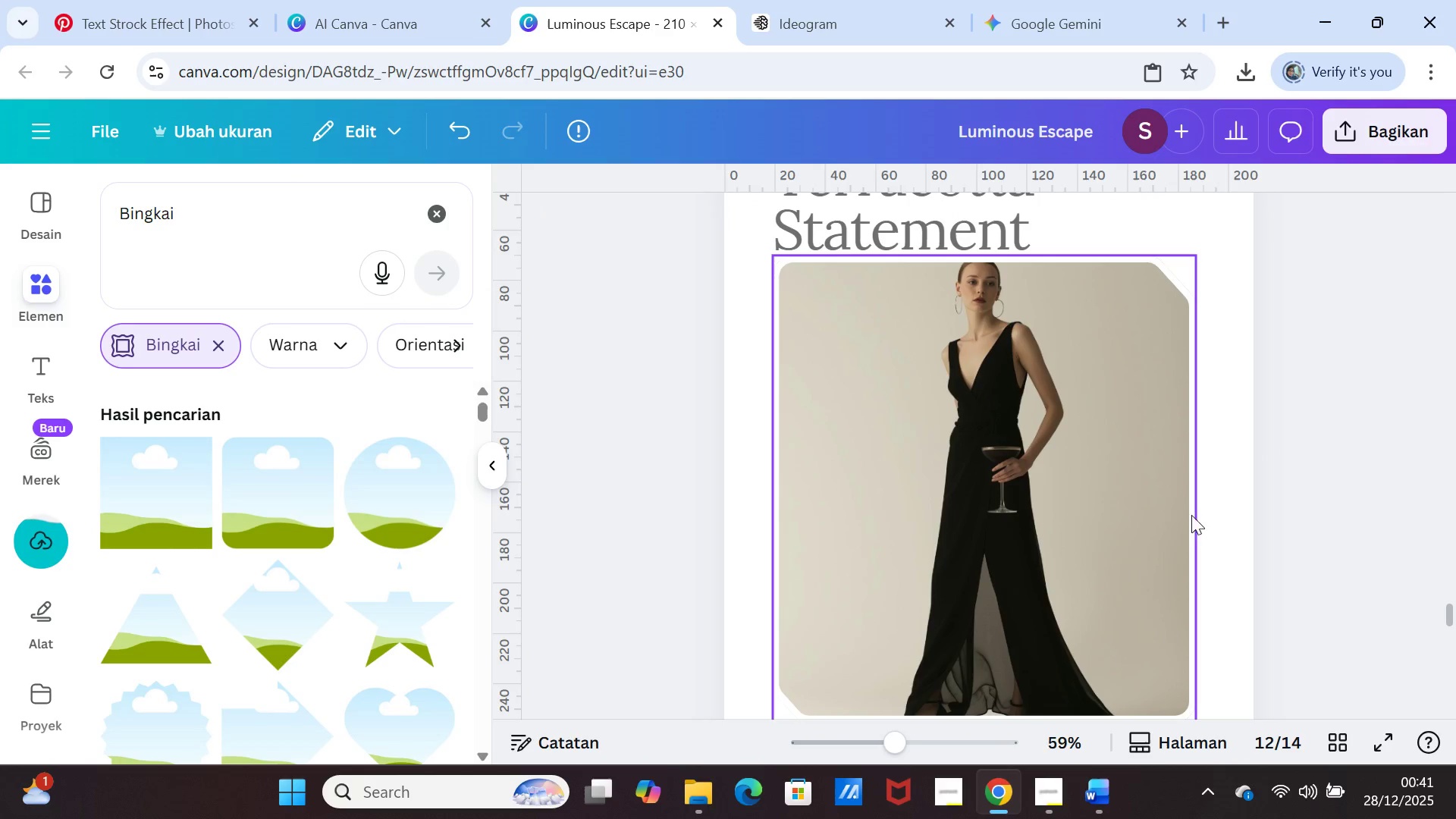 
left_click([1180, 500])
 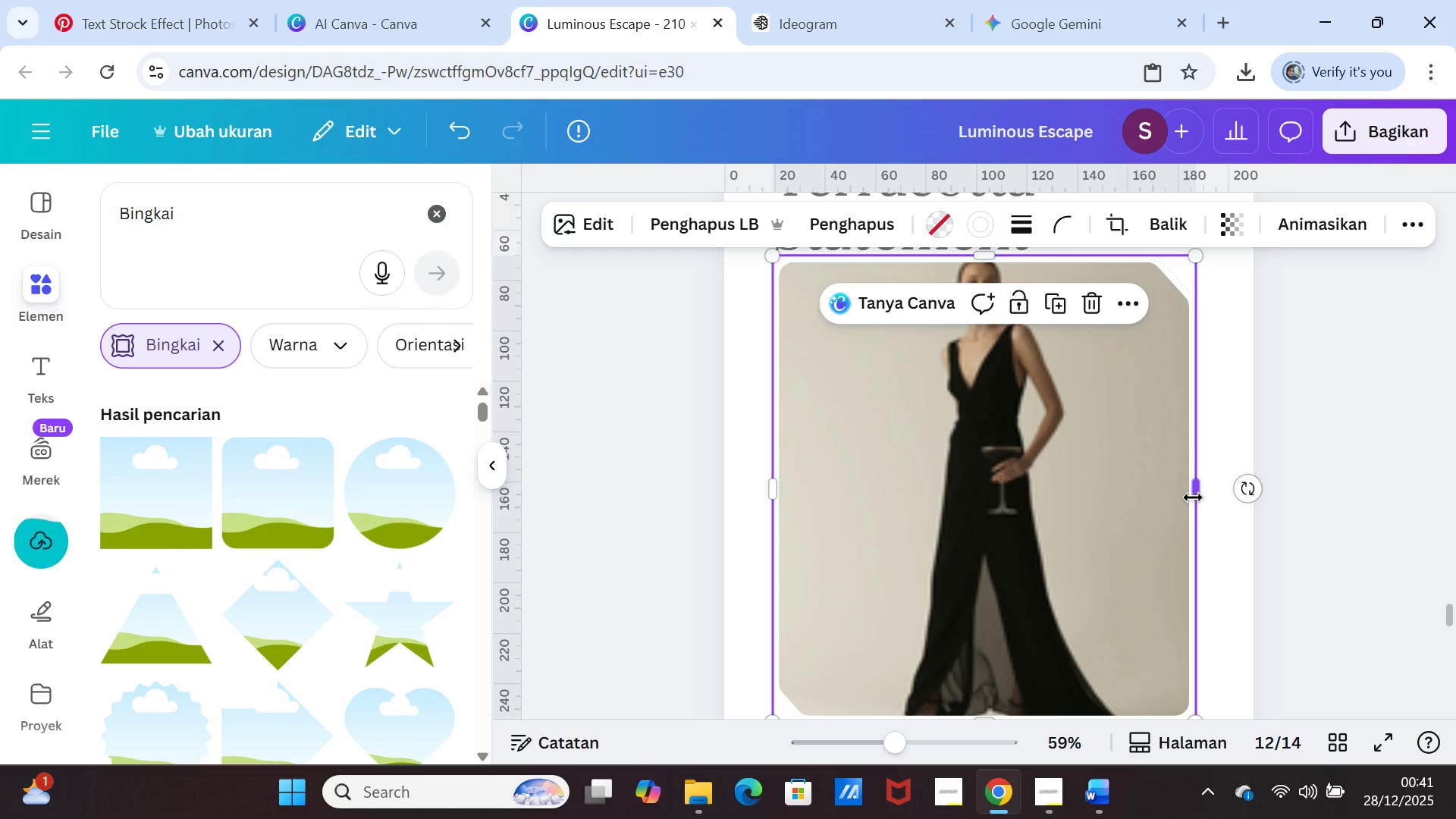 
left_click_drag(start_coordinate=[1193, 497], to_coordinate=[1050, 504])
 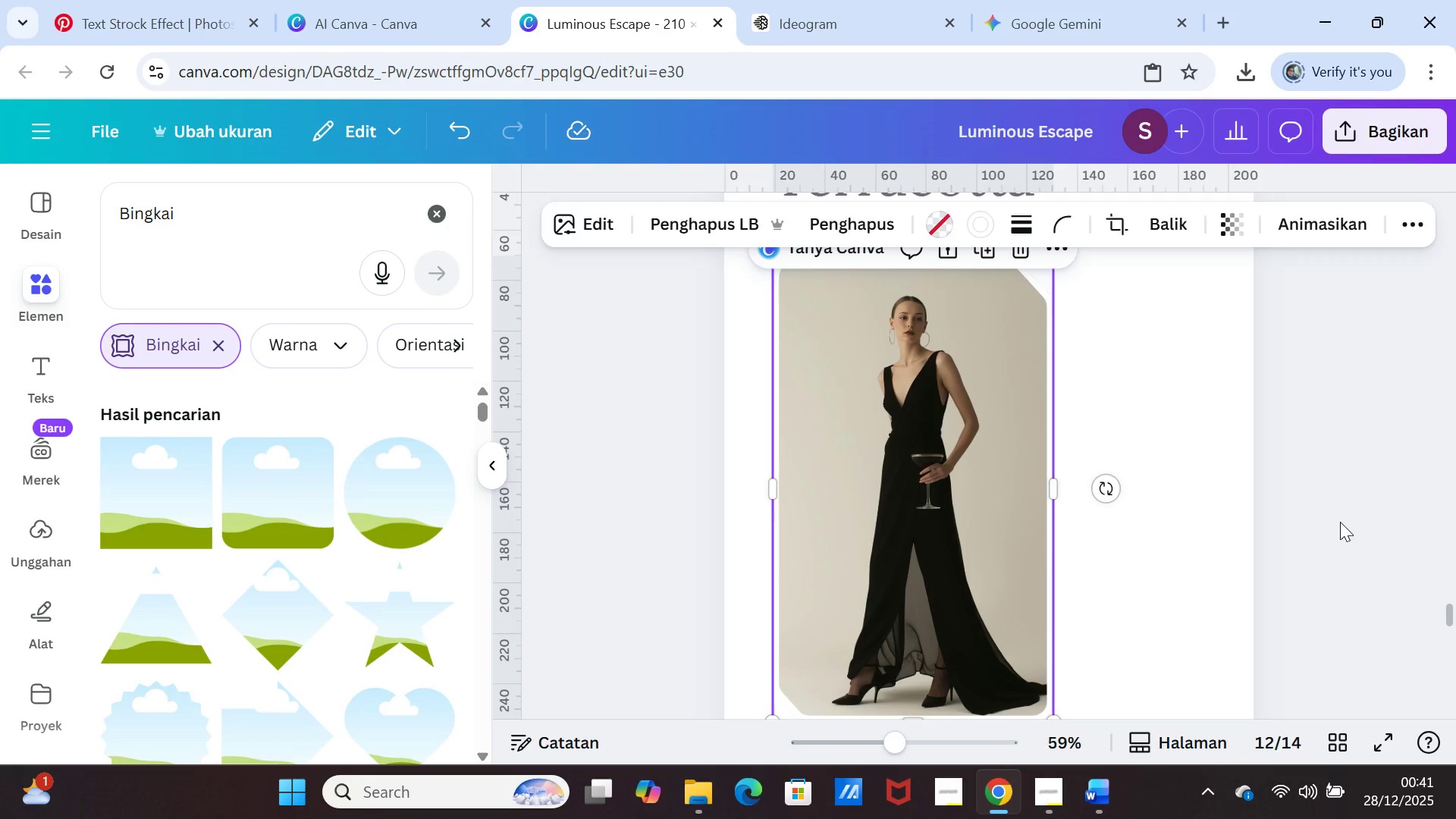 
left_click([1340, 522])
 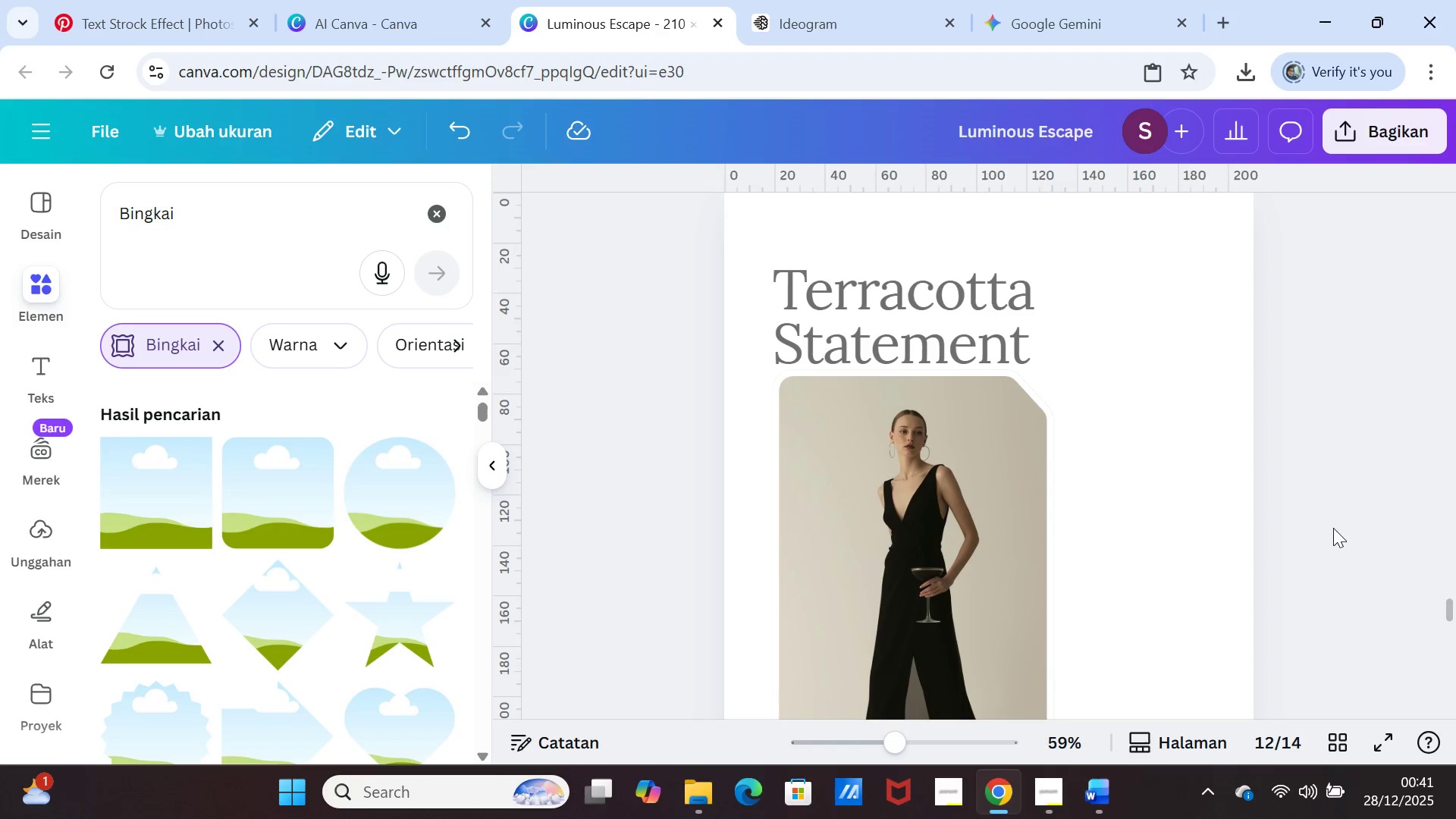 
scroll: coordinate [1333, 528], scroll_direction: up, amount: 1.0
 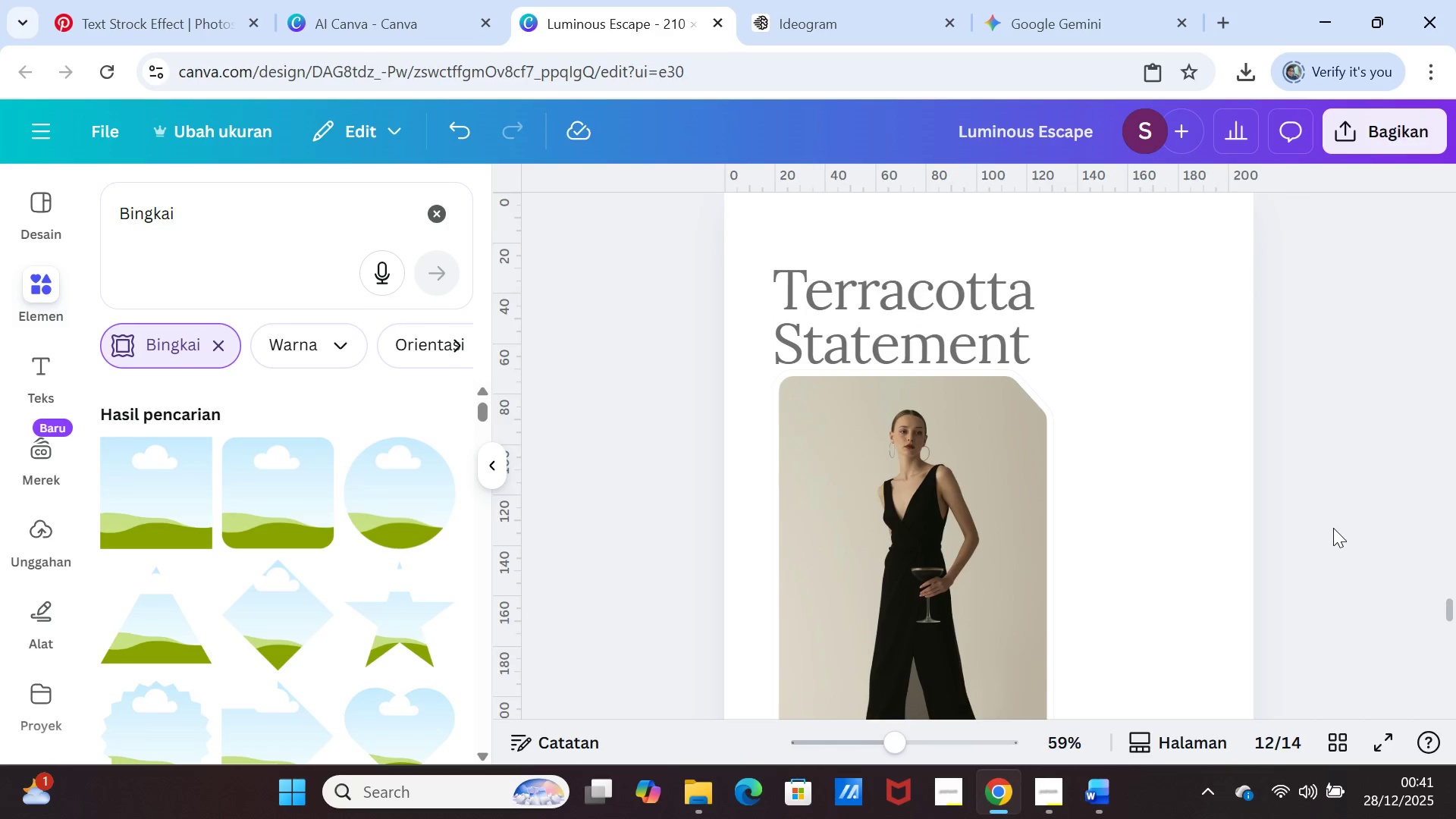 
scroll: coordinate [1333, 528], scroll_direction: down, amount: 2.0
 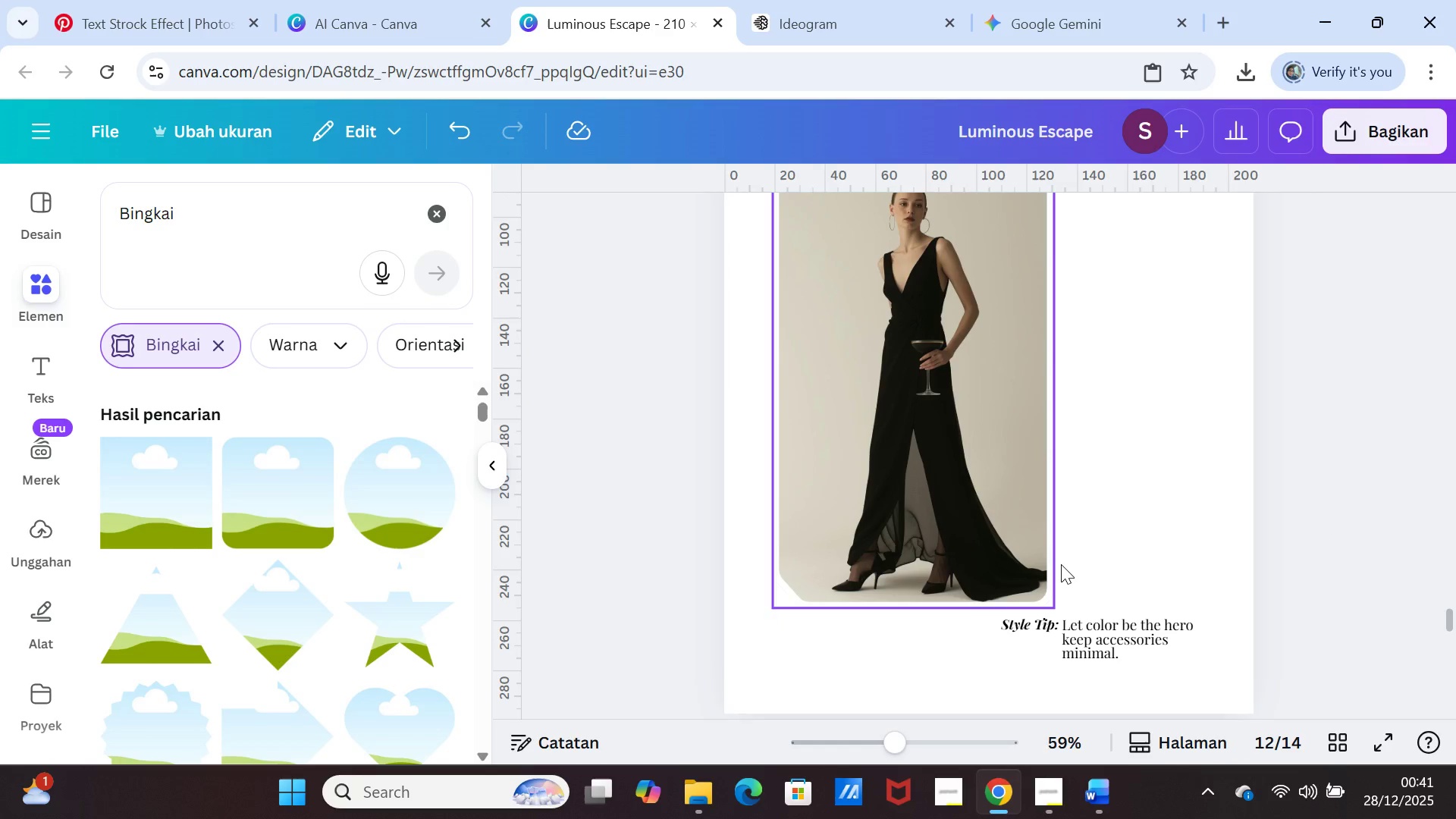 
left_click_drag(start_coordinate=[1102, 622], to_coordinate=[1111, 619])
 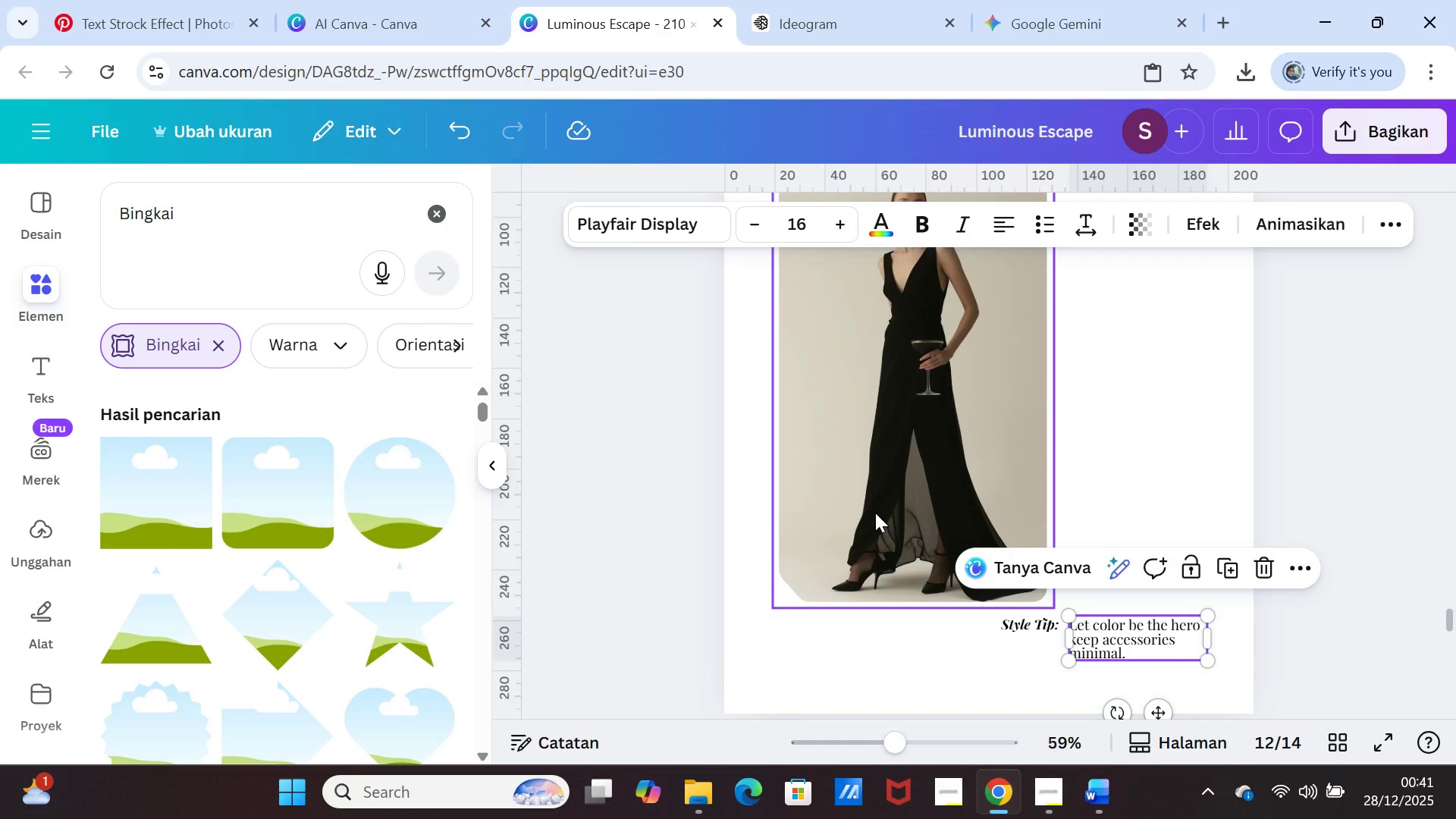 
scroll: coordinate [875, 513], scroll_direction: up, amount: 2.0
 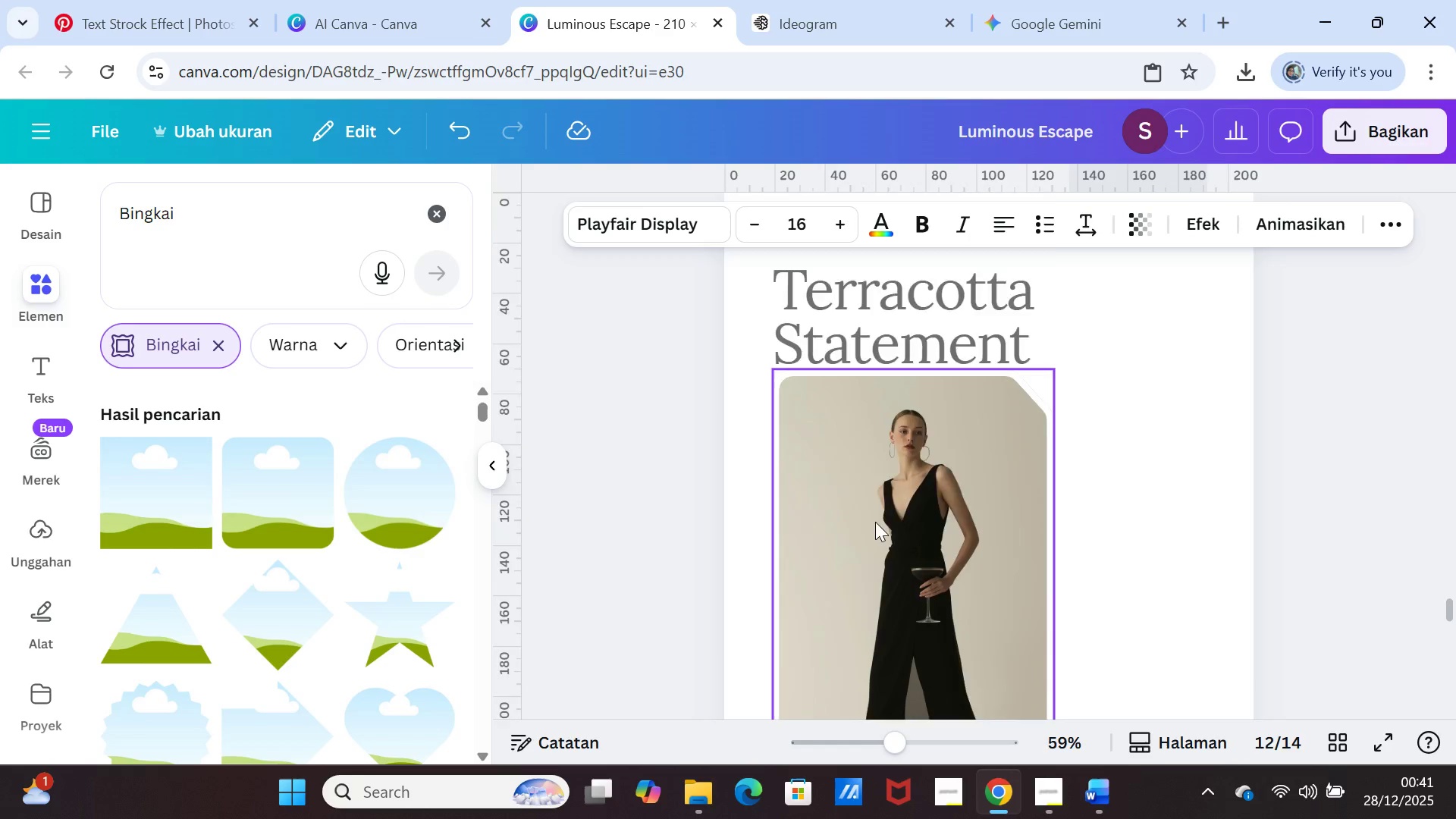 
scroll: coordinate [875, 522], scroll_direction: down, amount: 2.0
 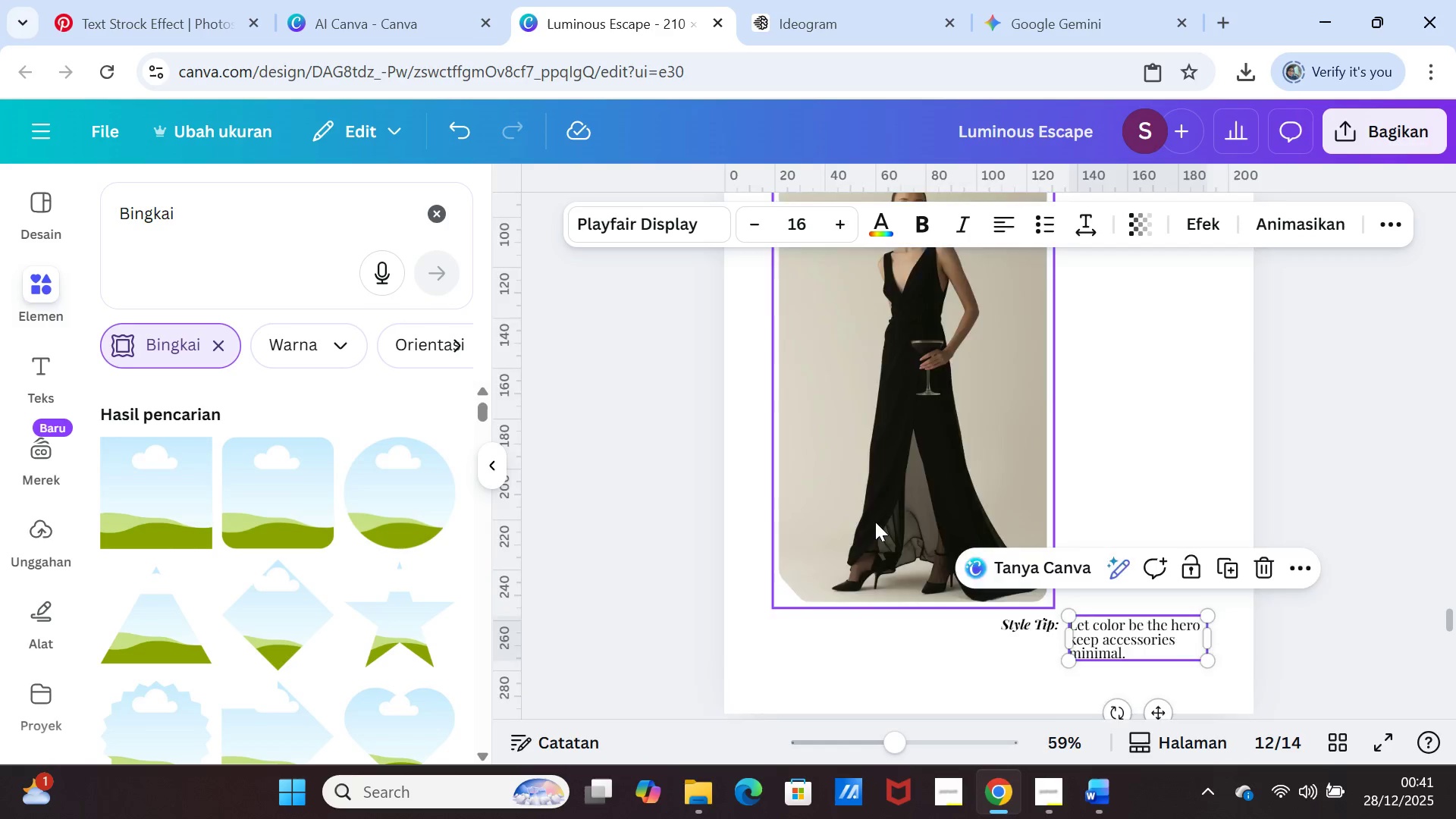 
scroll: coordinate [875, 522], scroll_direction: up, amount: 9.0
 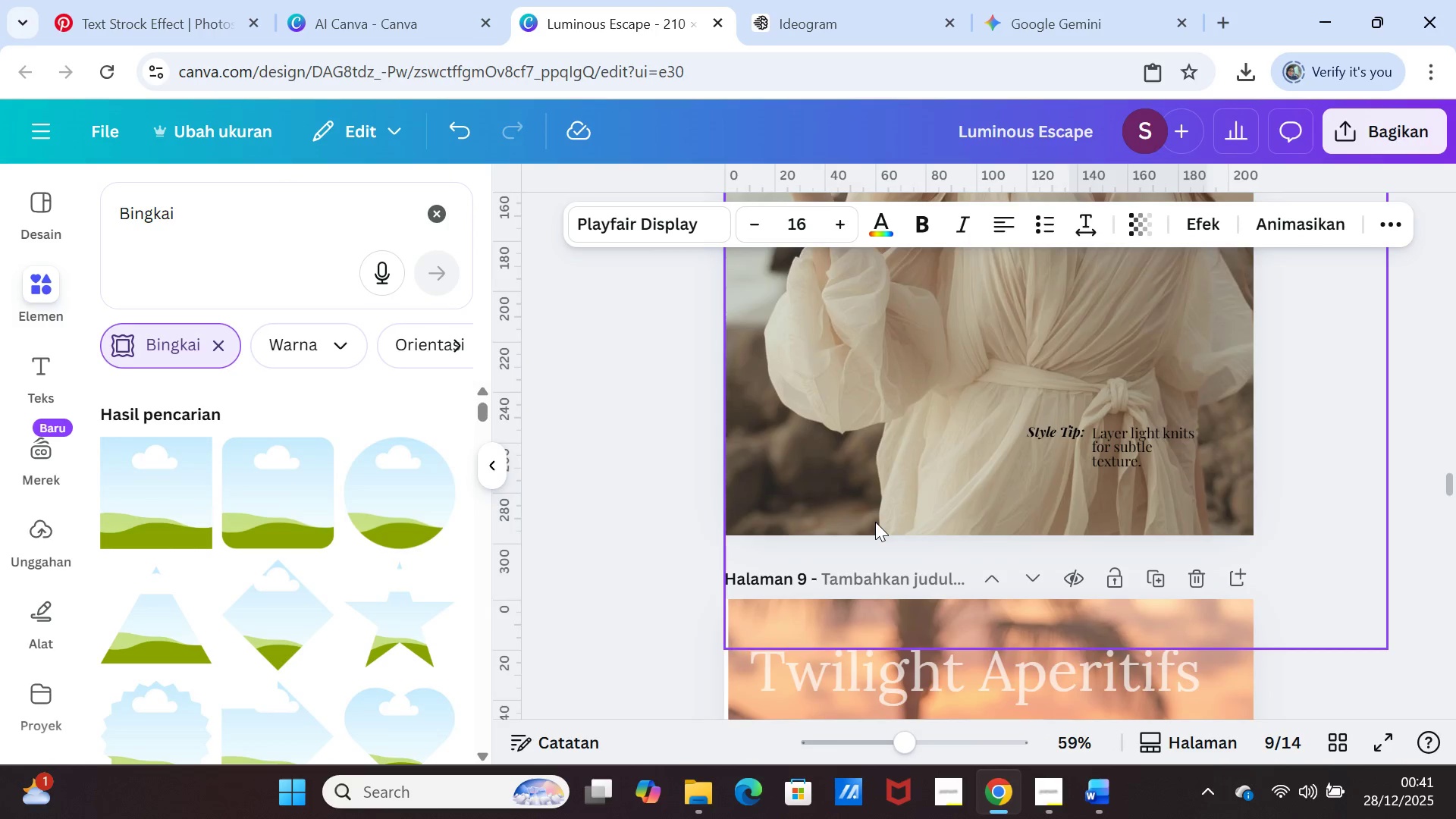 
scroll: coordinate [1047, 510], scroll_direction: down, amount: 29.0
 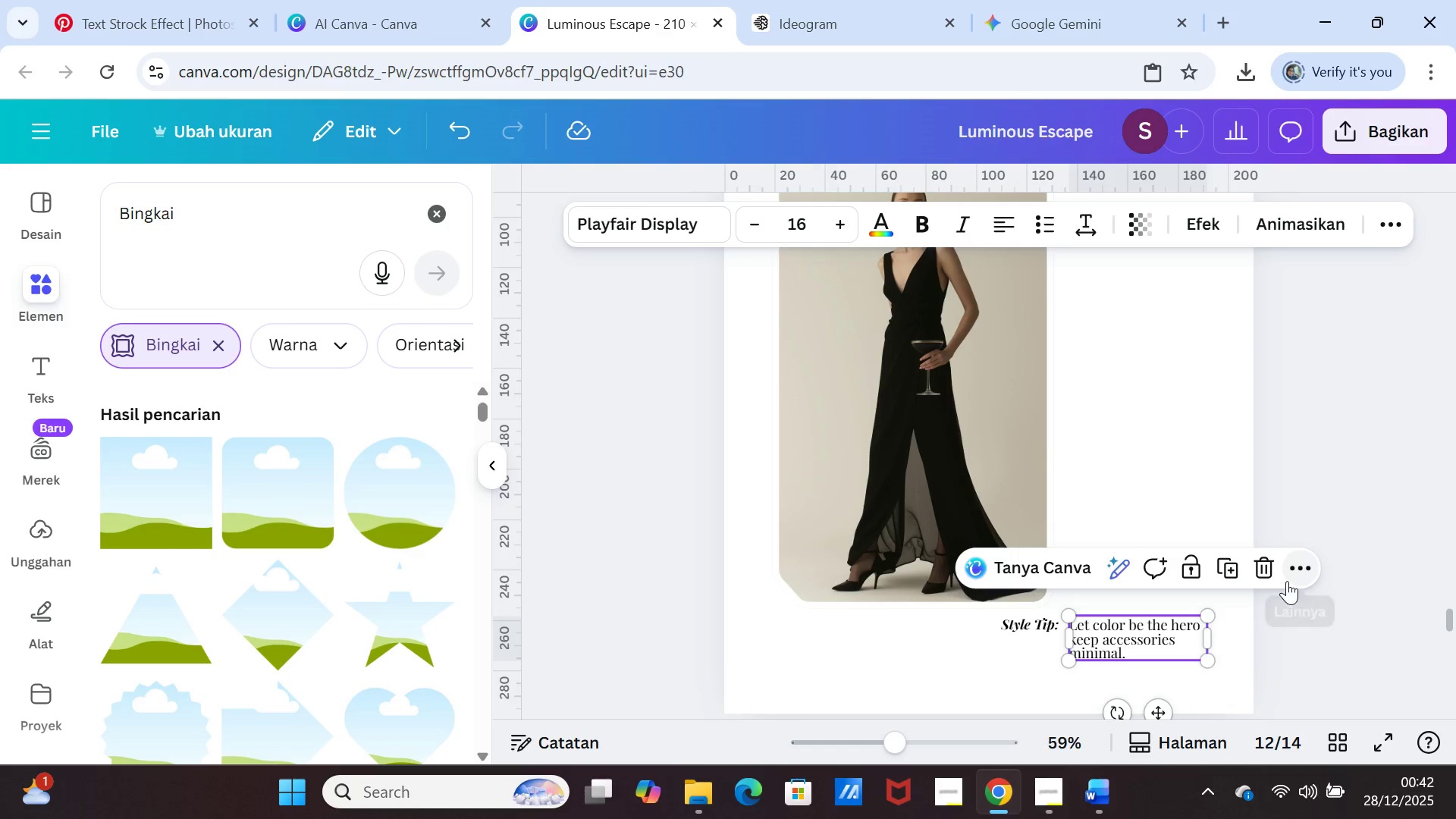 
left_click([1394, 531])
 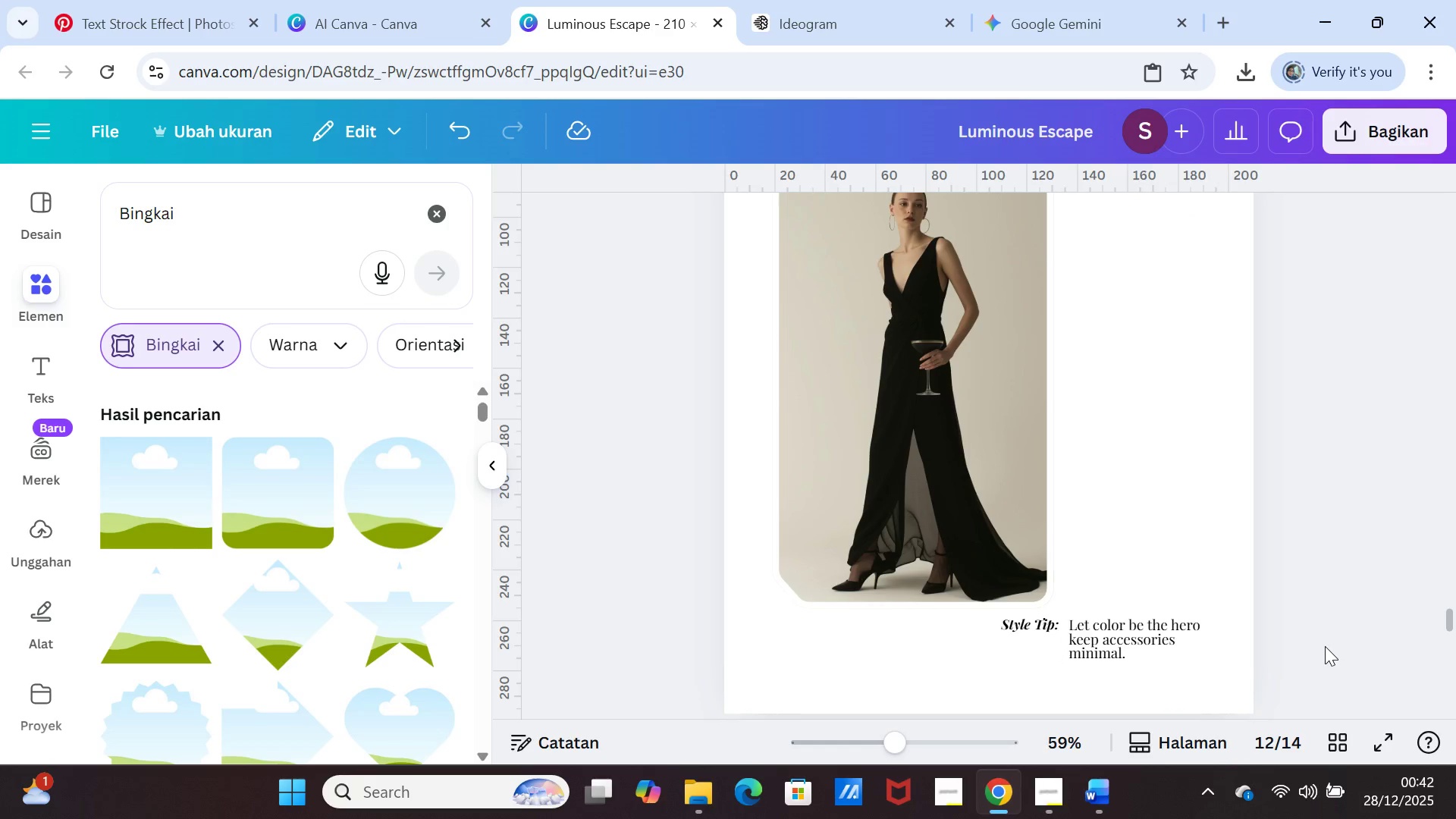 
scroll: coordinate [1325, 646], scroll_direction: up, amount: 2.0
 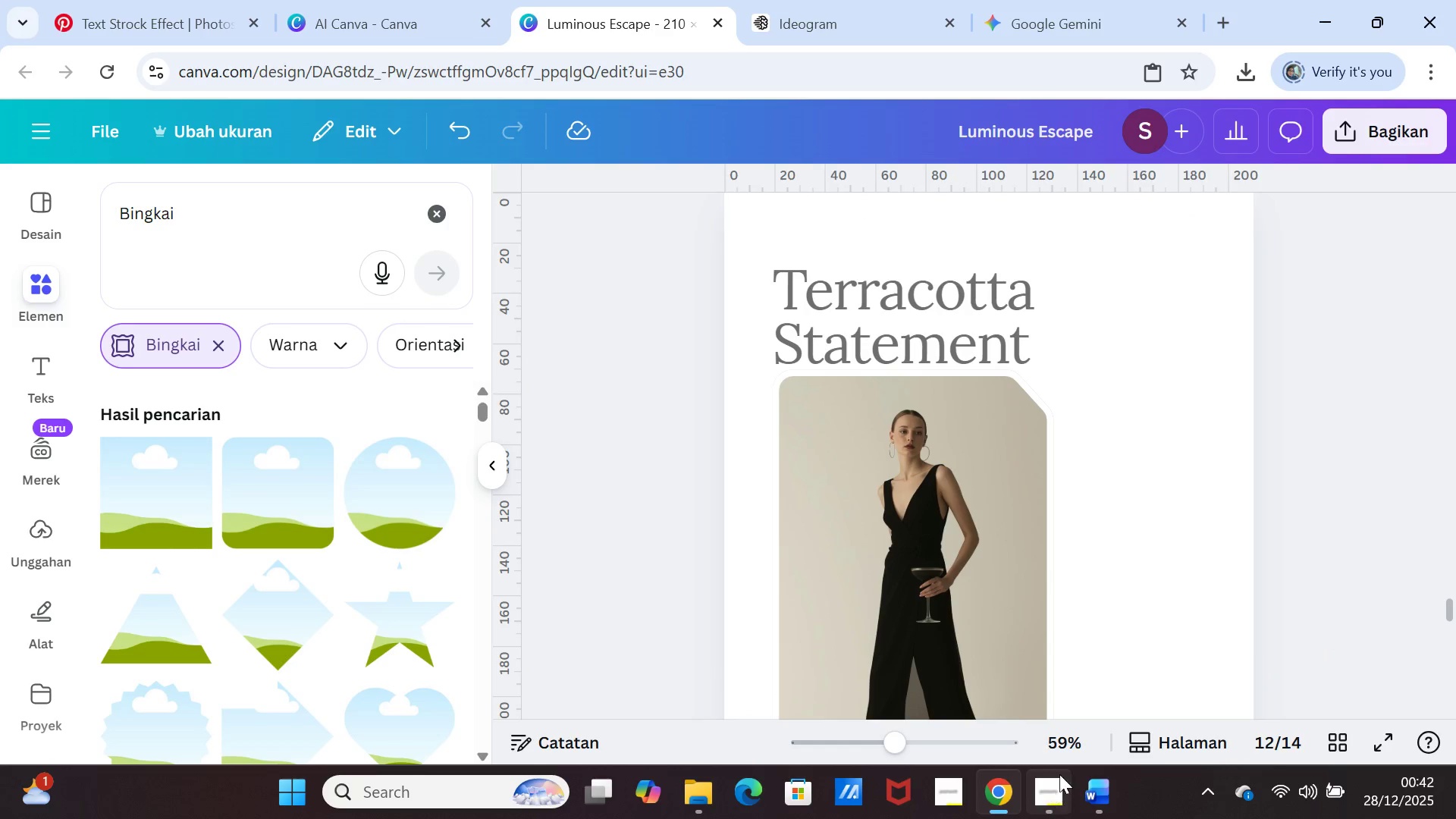 
left_click([1092, 795])
 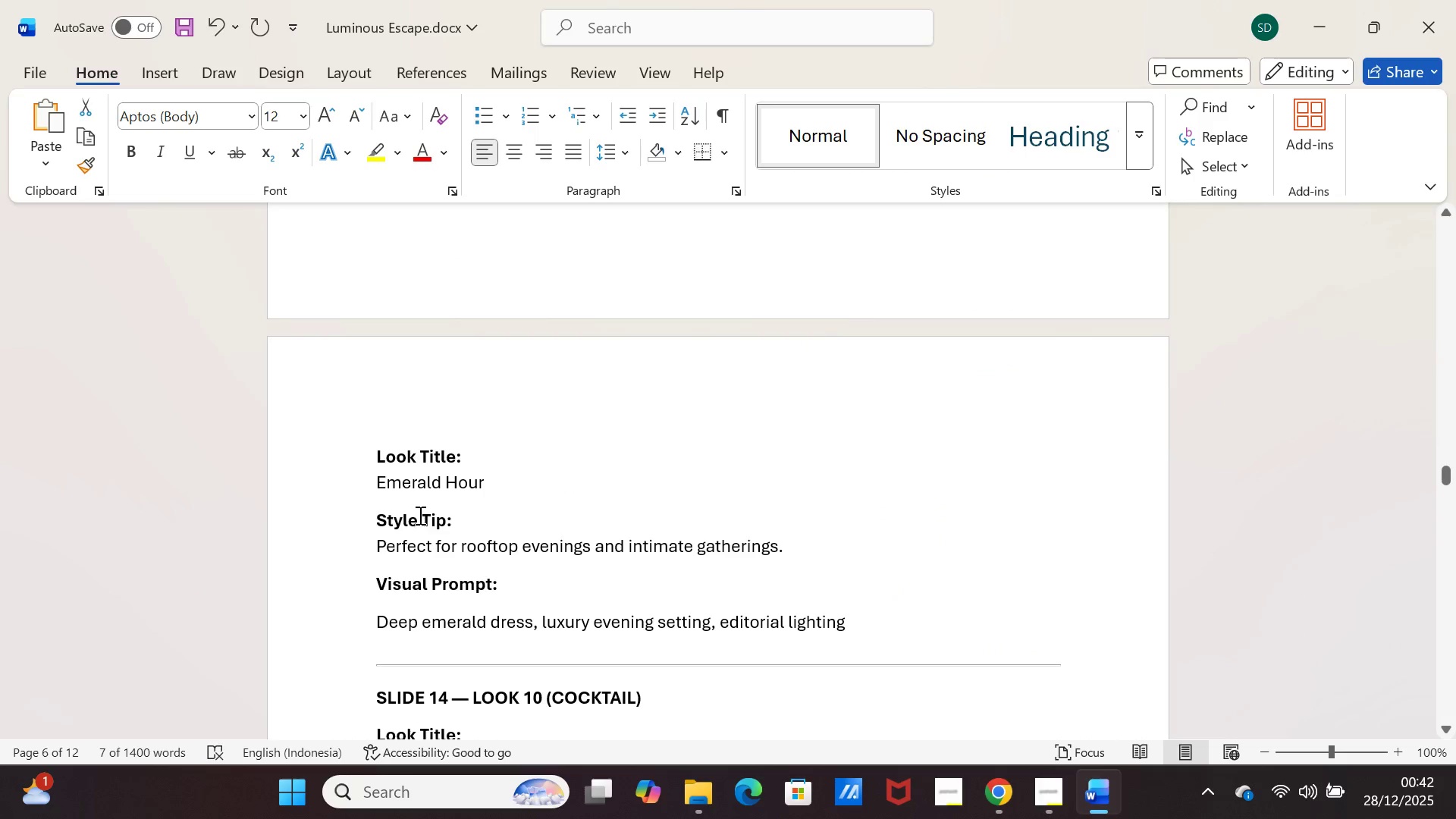 
scroll: coordinate [440, 517], scroll_direction: up, amount: 7.0
 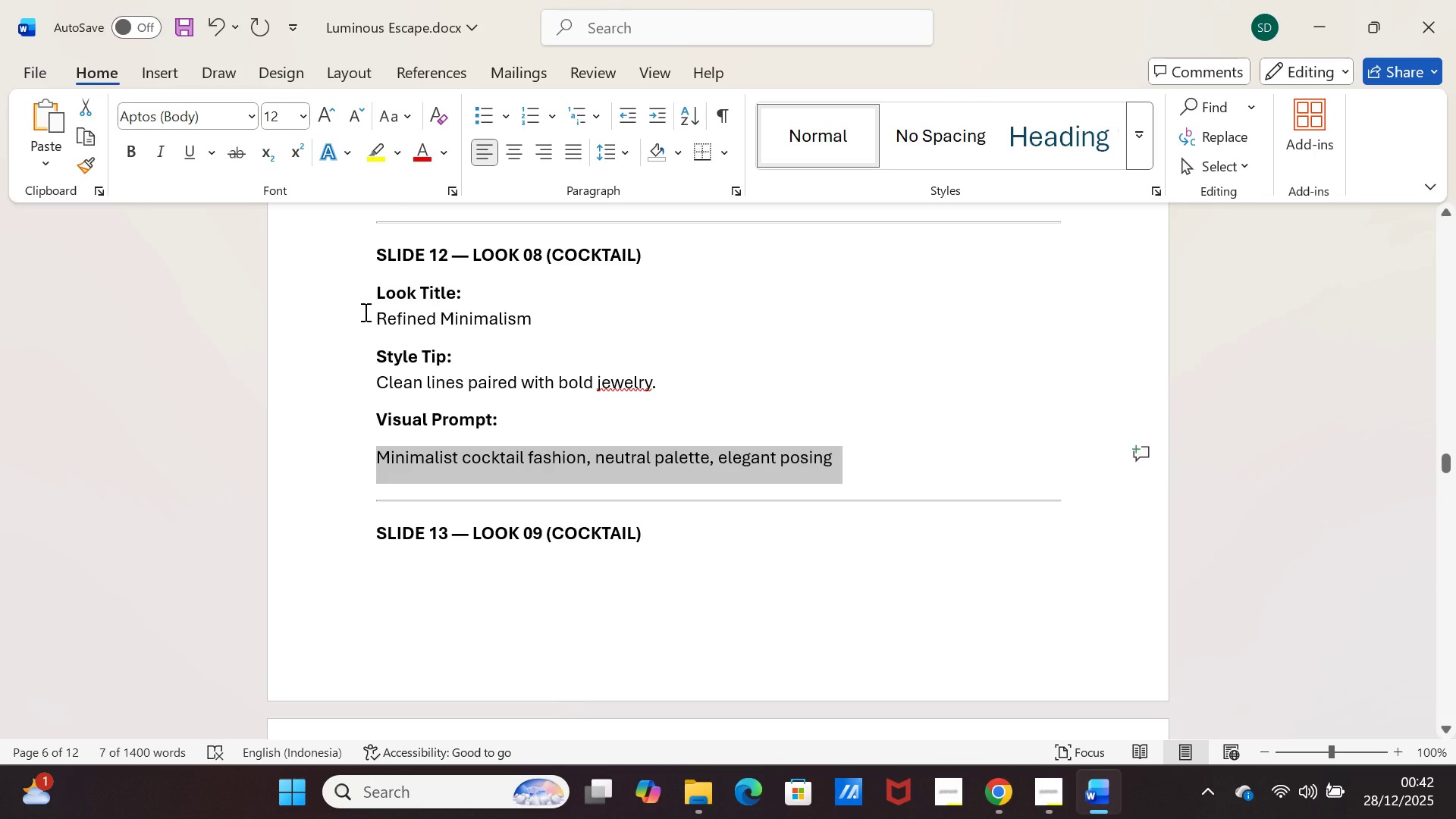 
left_click_drag(start_coordinate=[366, 315], to_coordinate=[519, 316])
 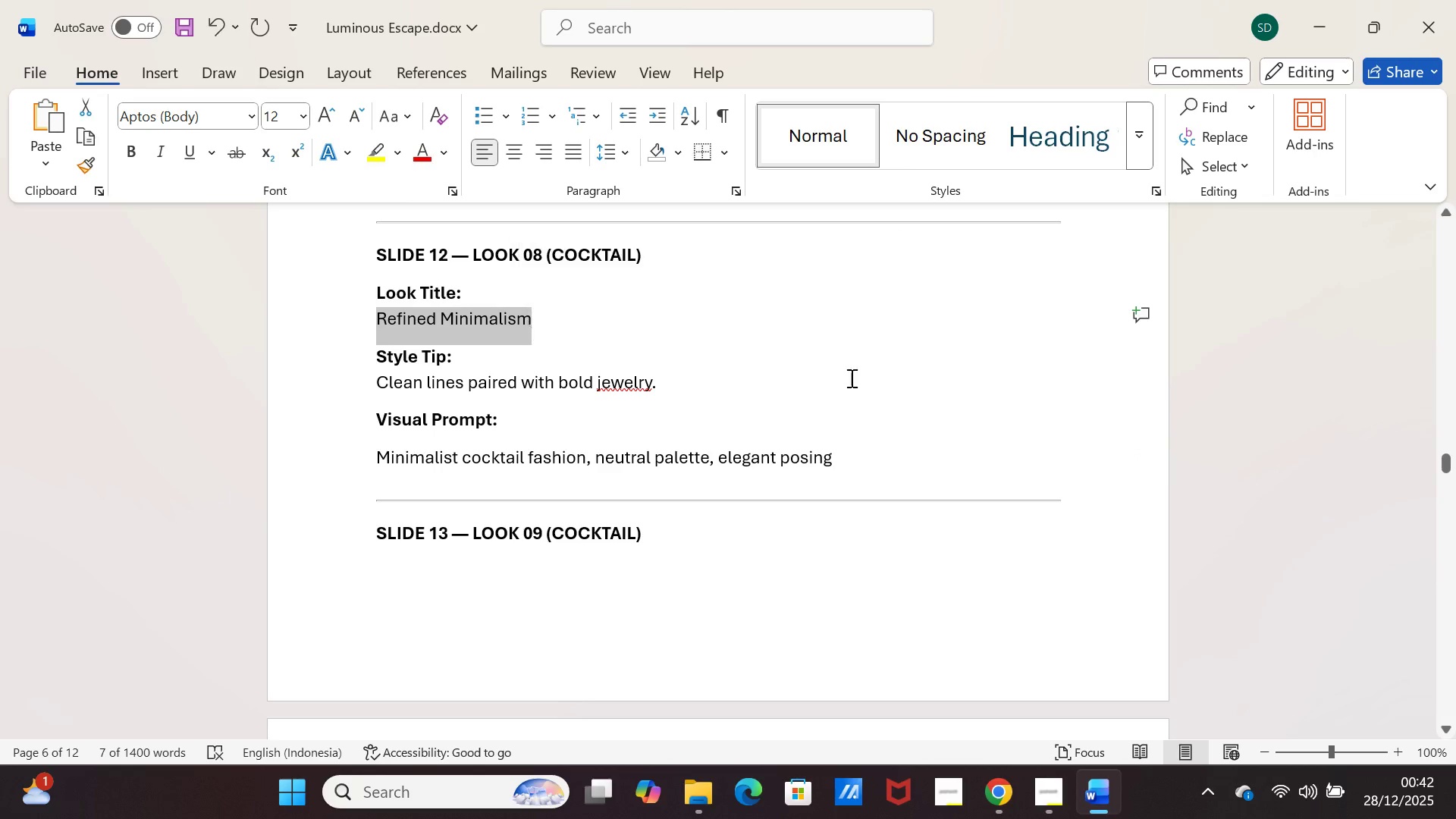 
key(Control+C)
 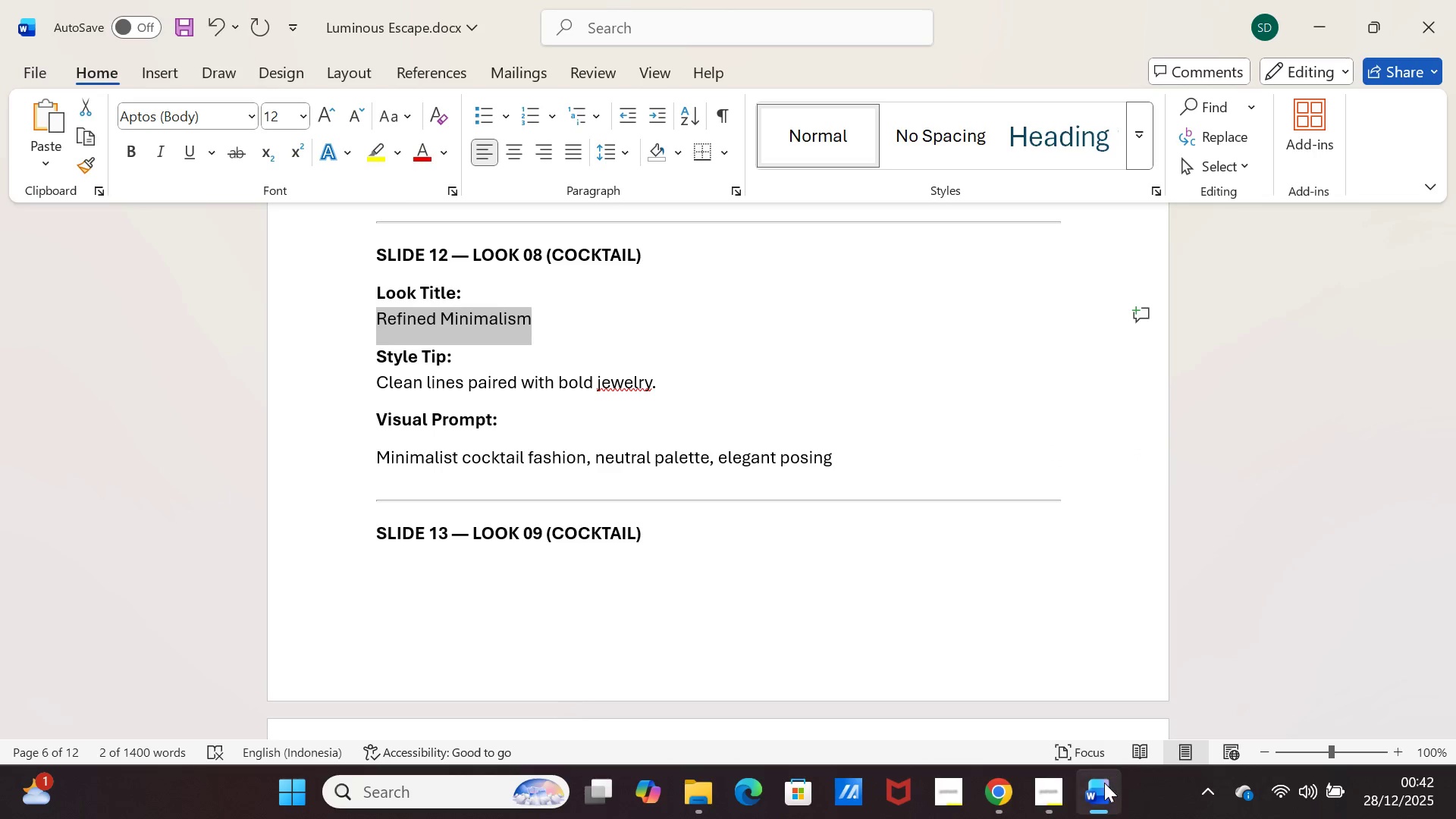 
left_click([1102, 787])
 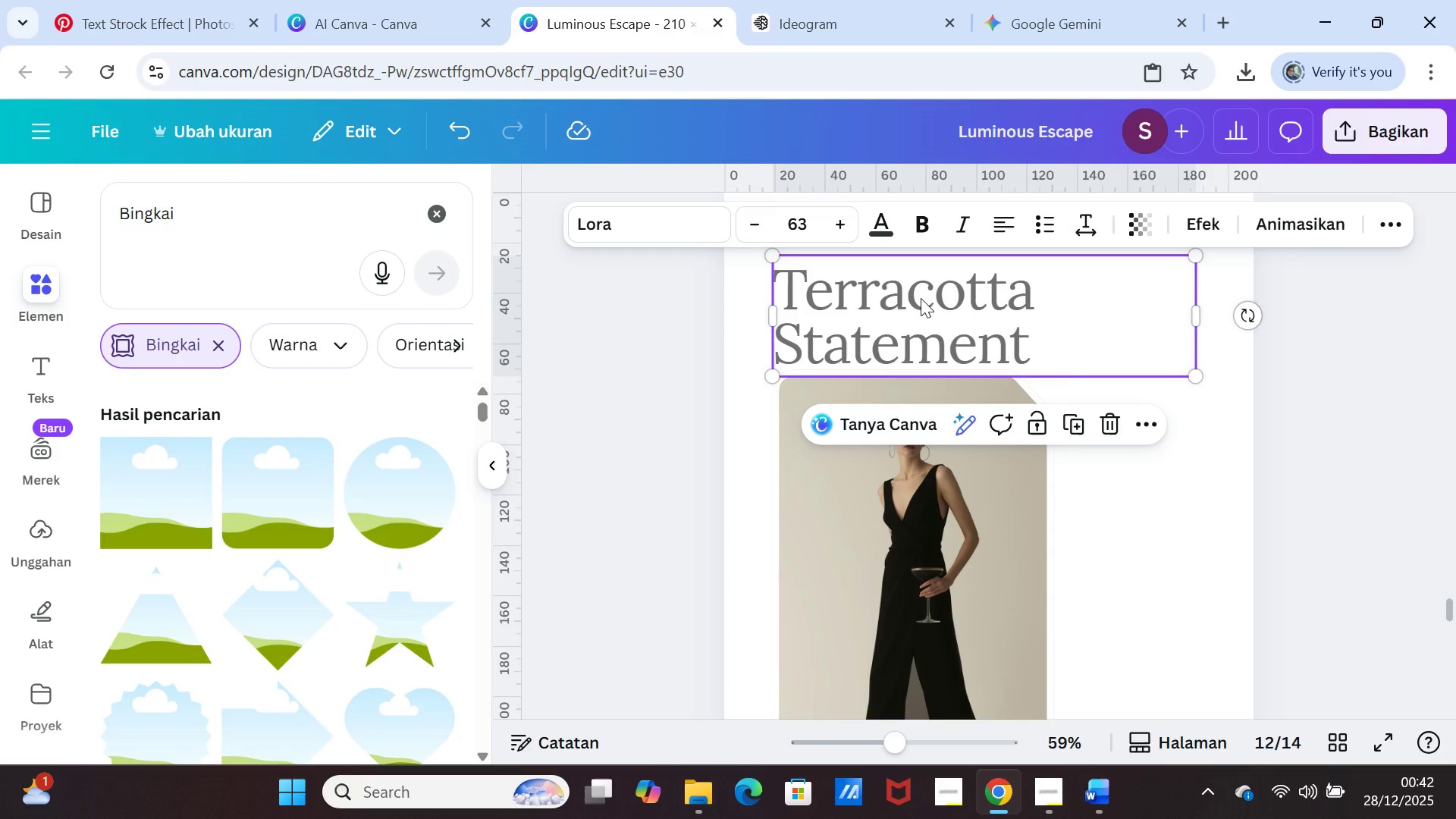 
double_click([920, 297])
 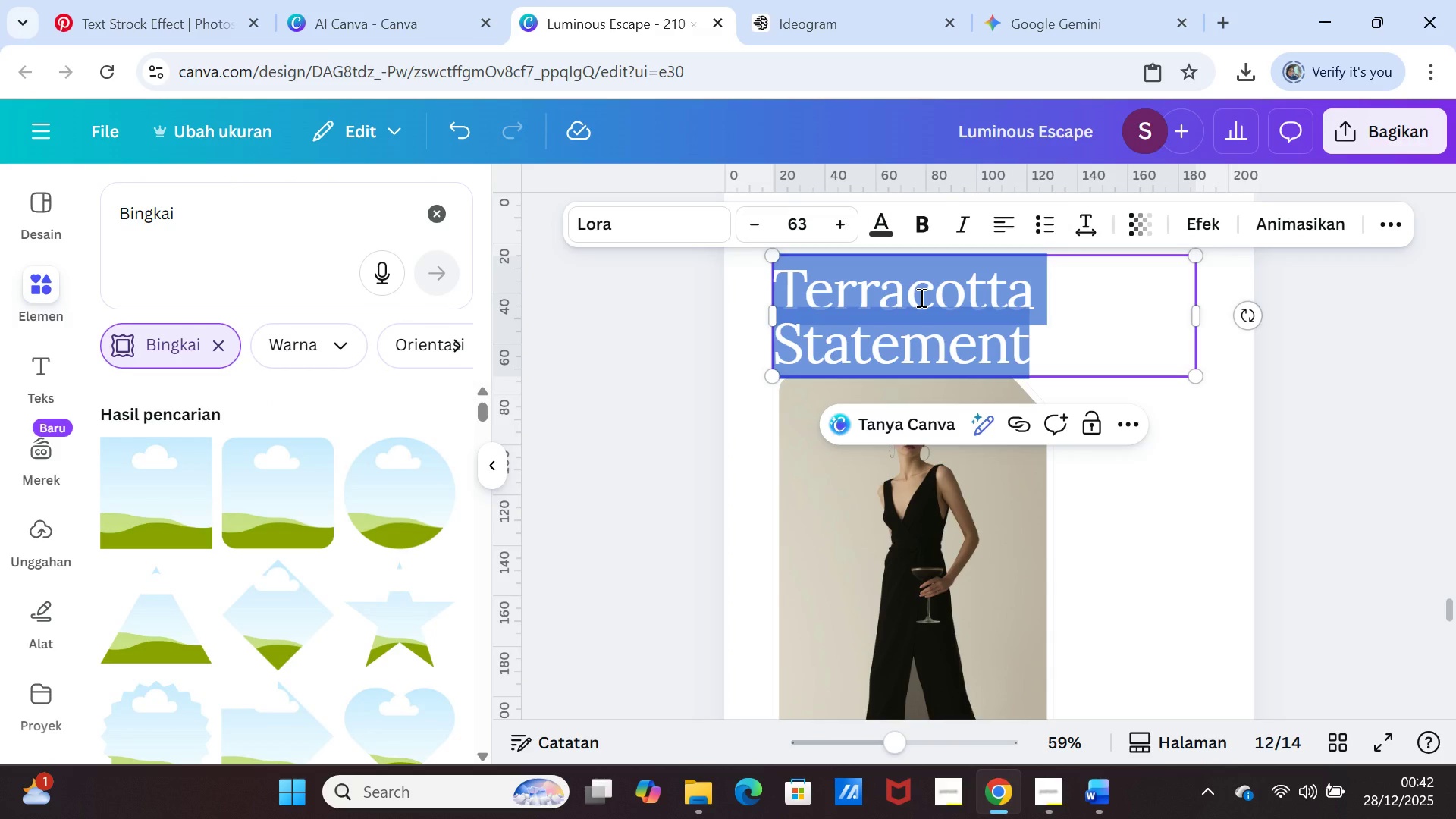 
key(Control+V)
 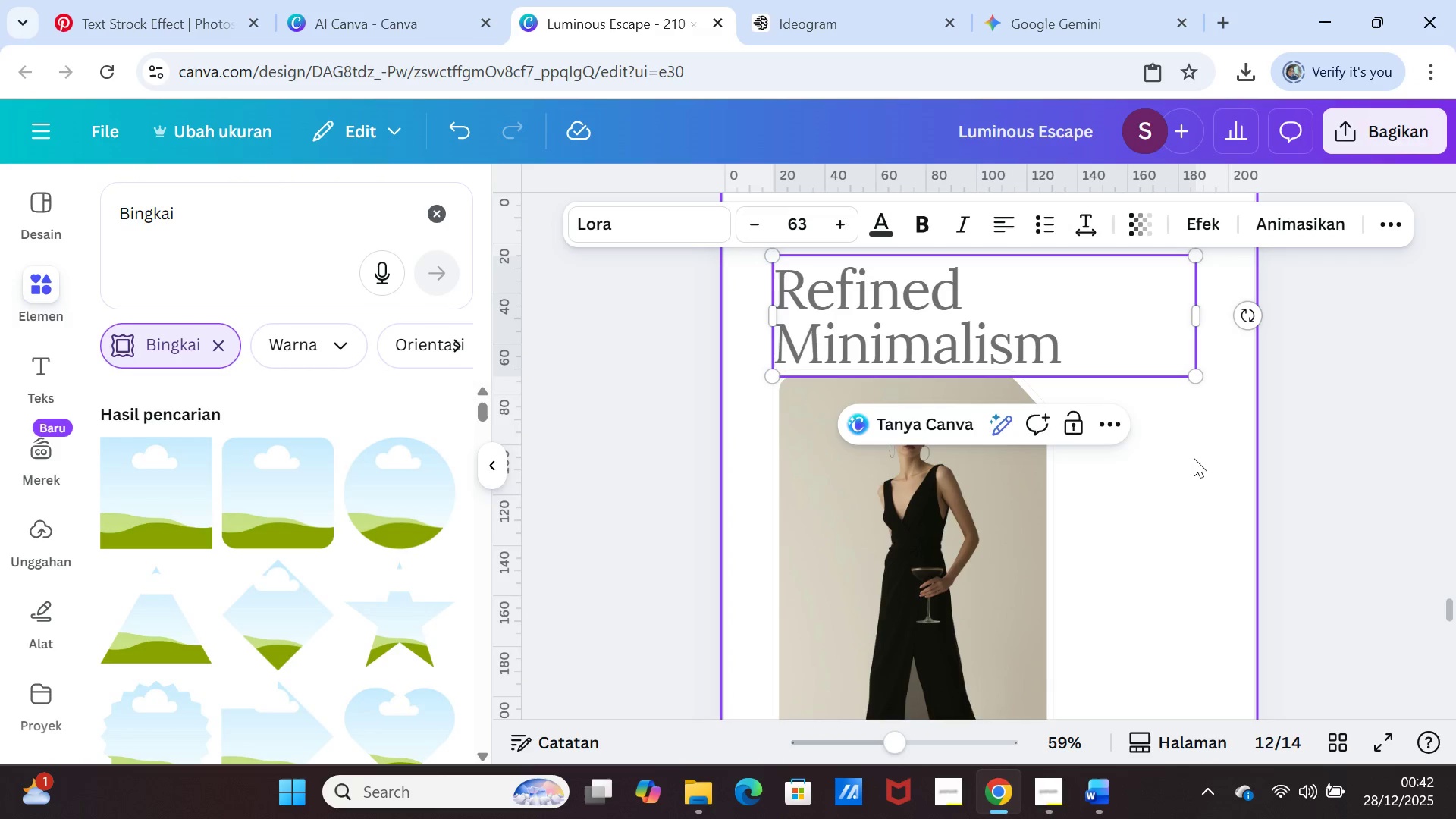 
left_click([1198, 478])
 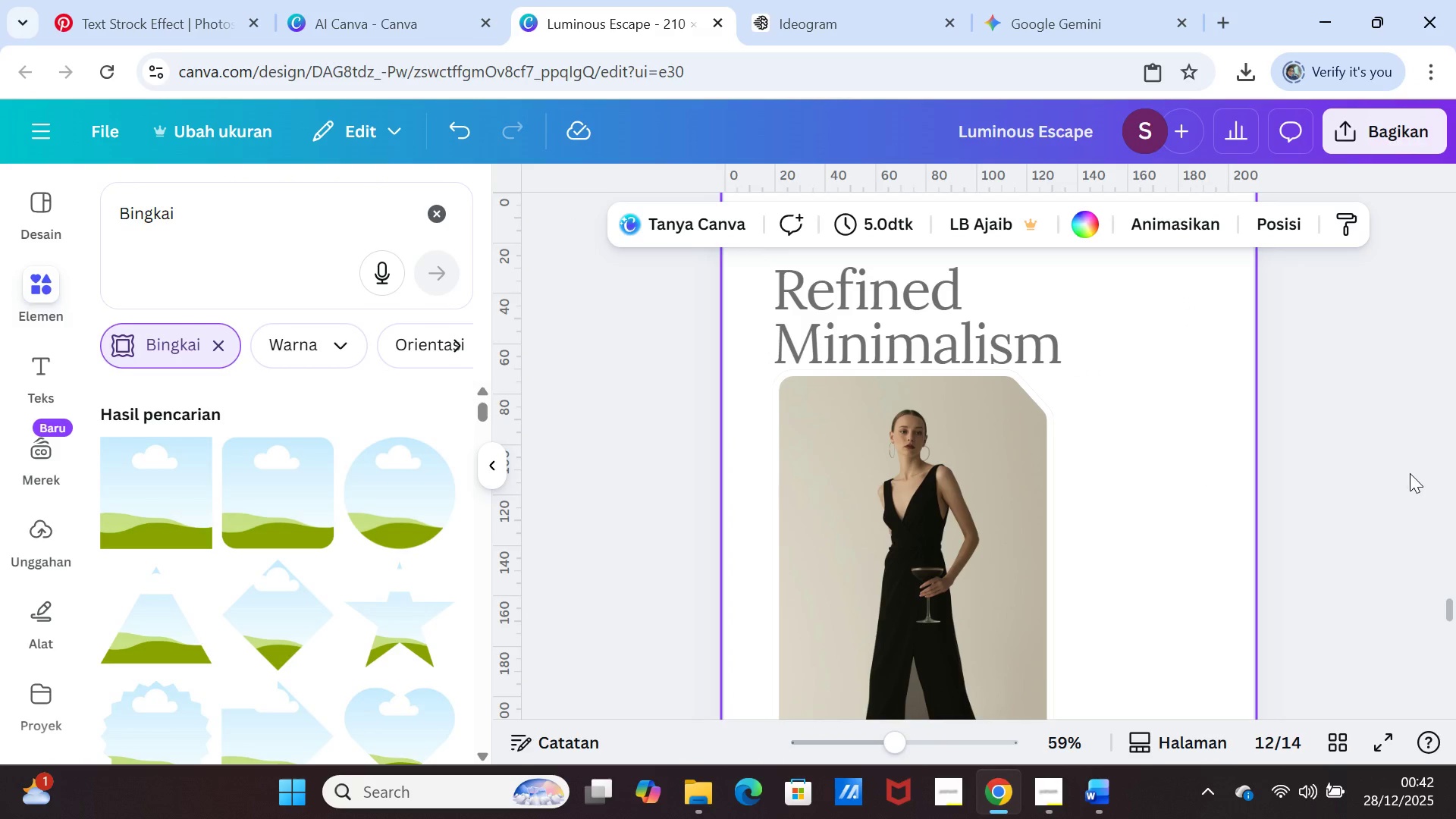 
scroll: coordinate [1330, 462], scroll_direction: down, amount: 2.0
 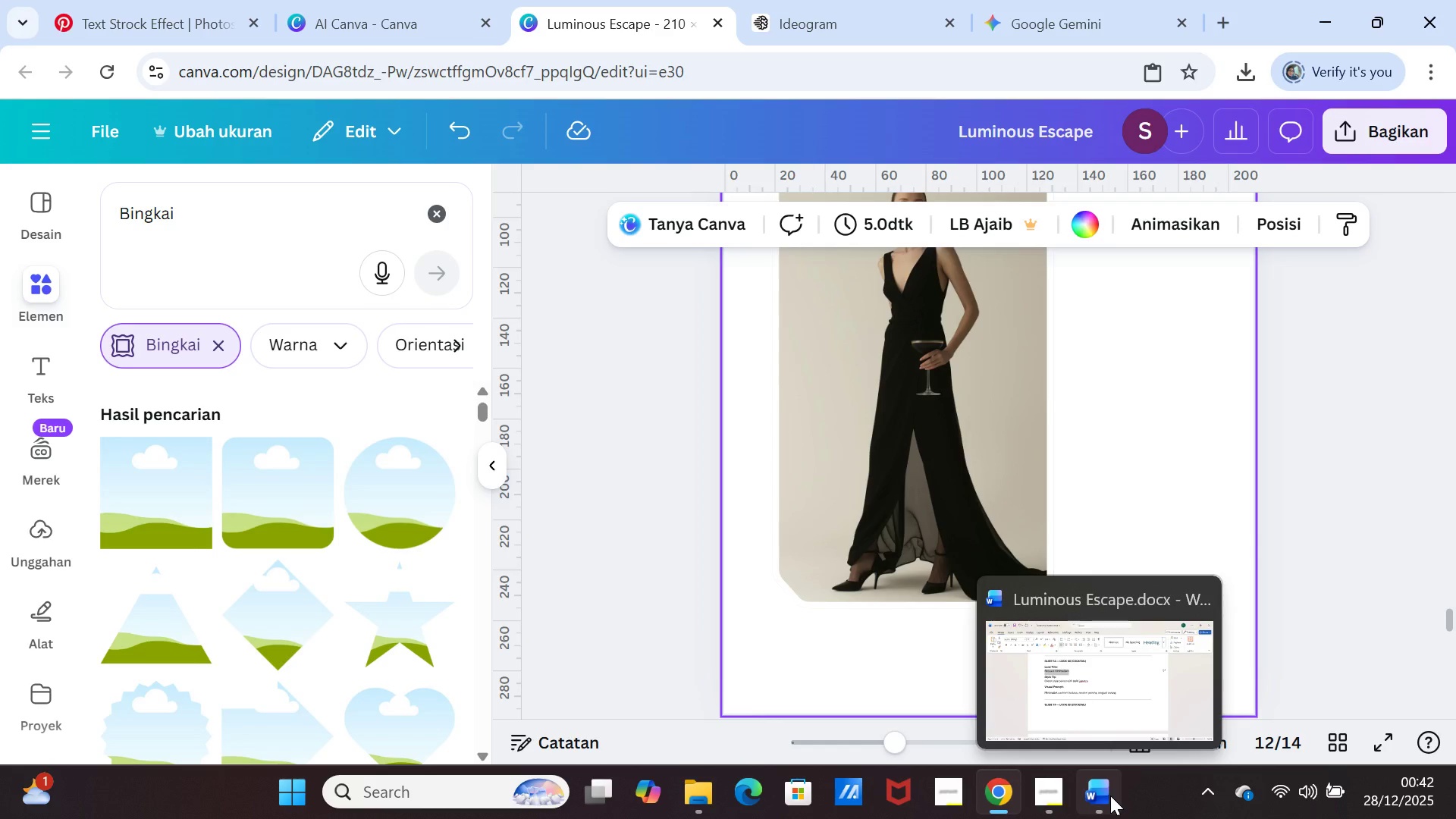 
left_click([1105, 793])
 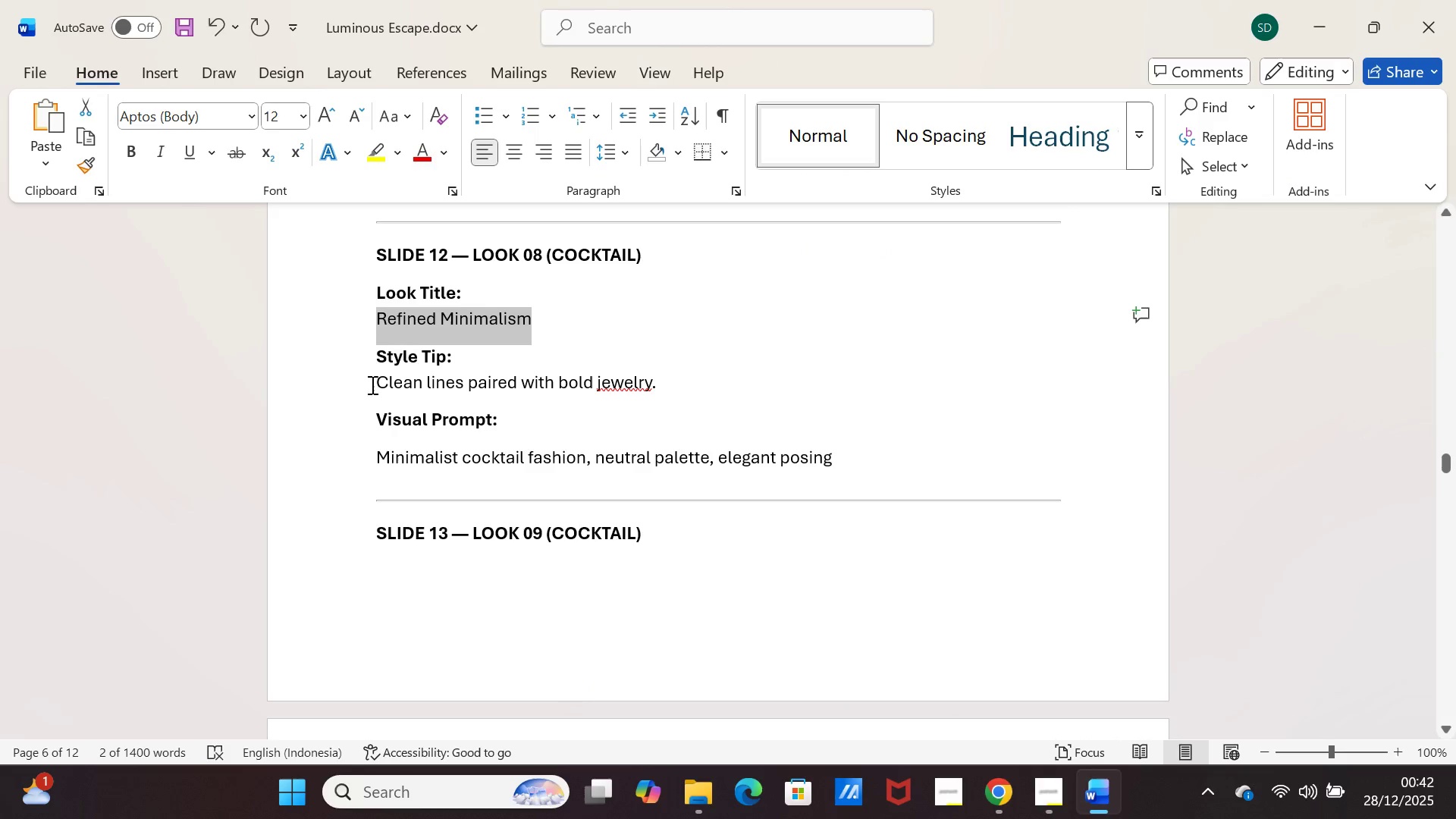 
left_click_drag(start_coordinate=[368, 384], to_coordinate=[669, 383])
 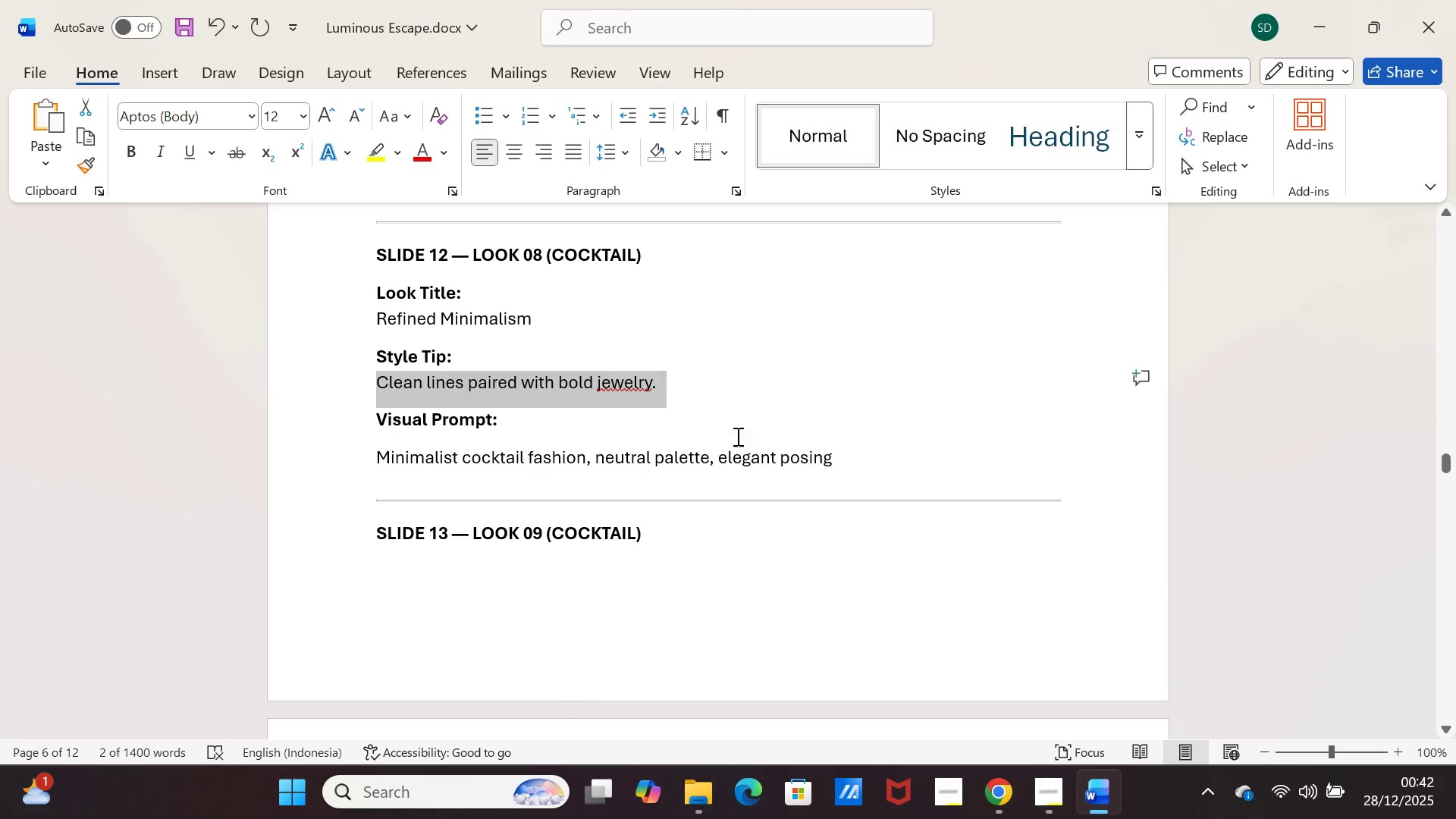 
key(Control+C)
 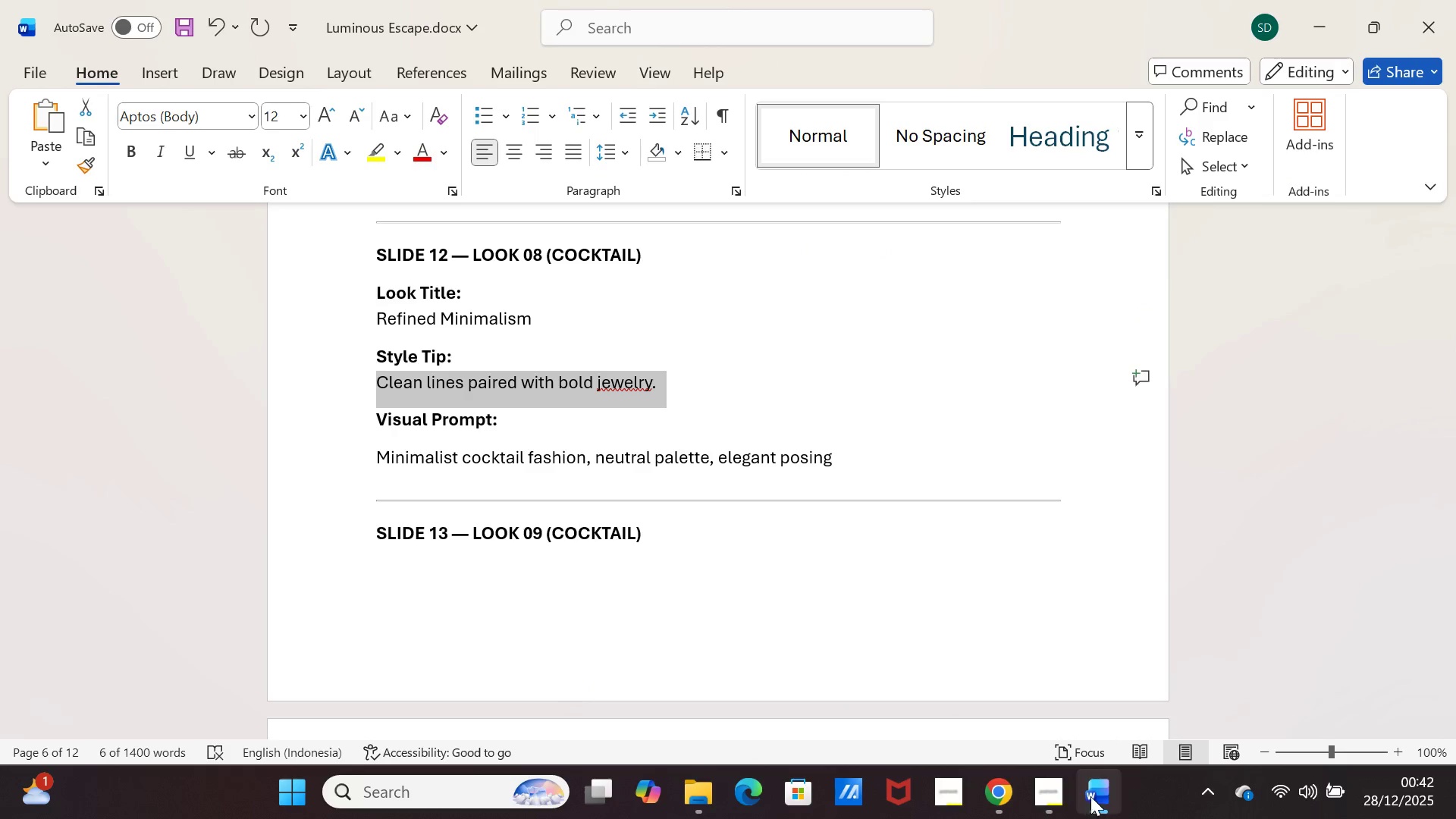 
left_click([1094, 794])
 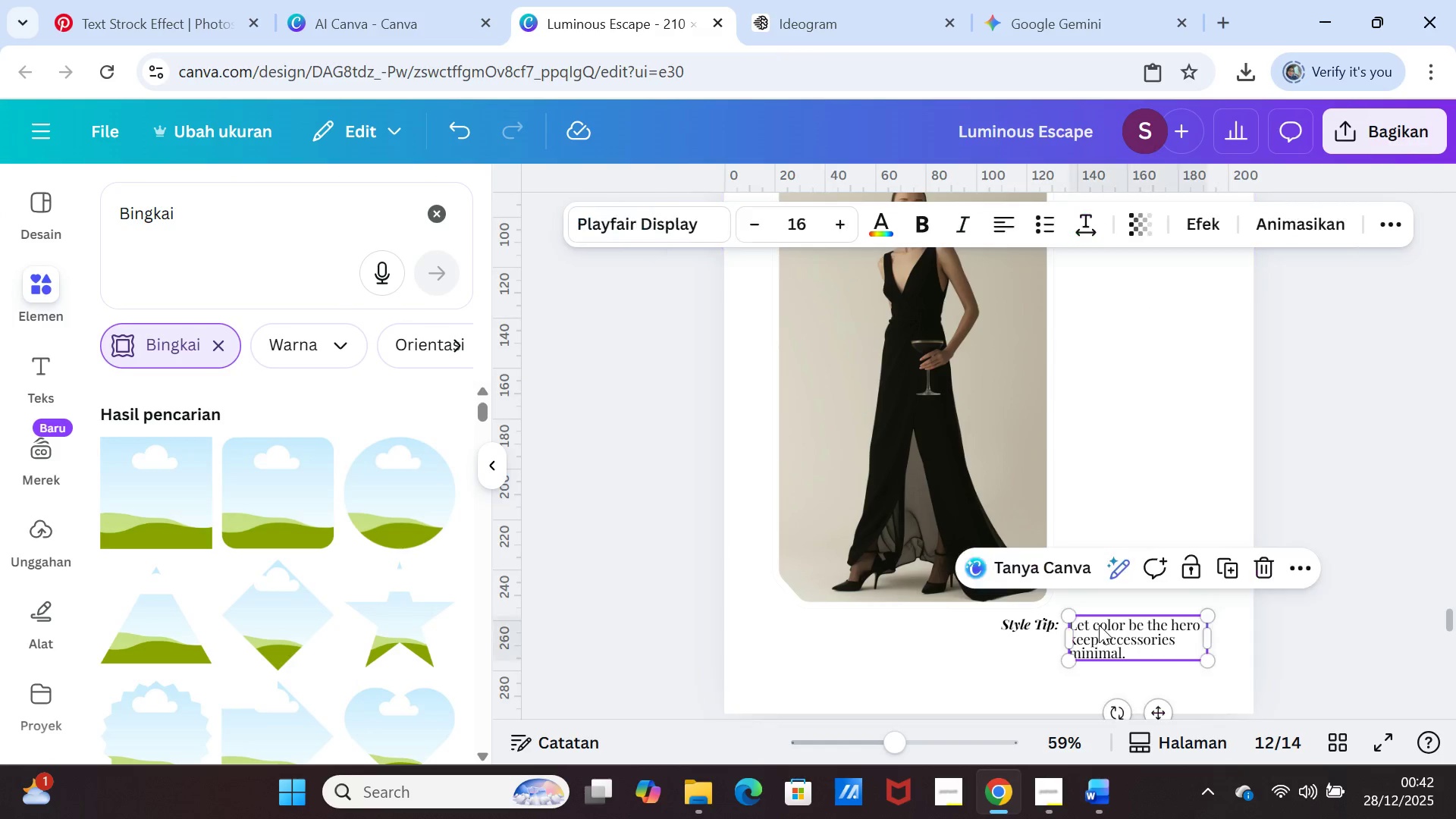 
double_click([1099, 625])
 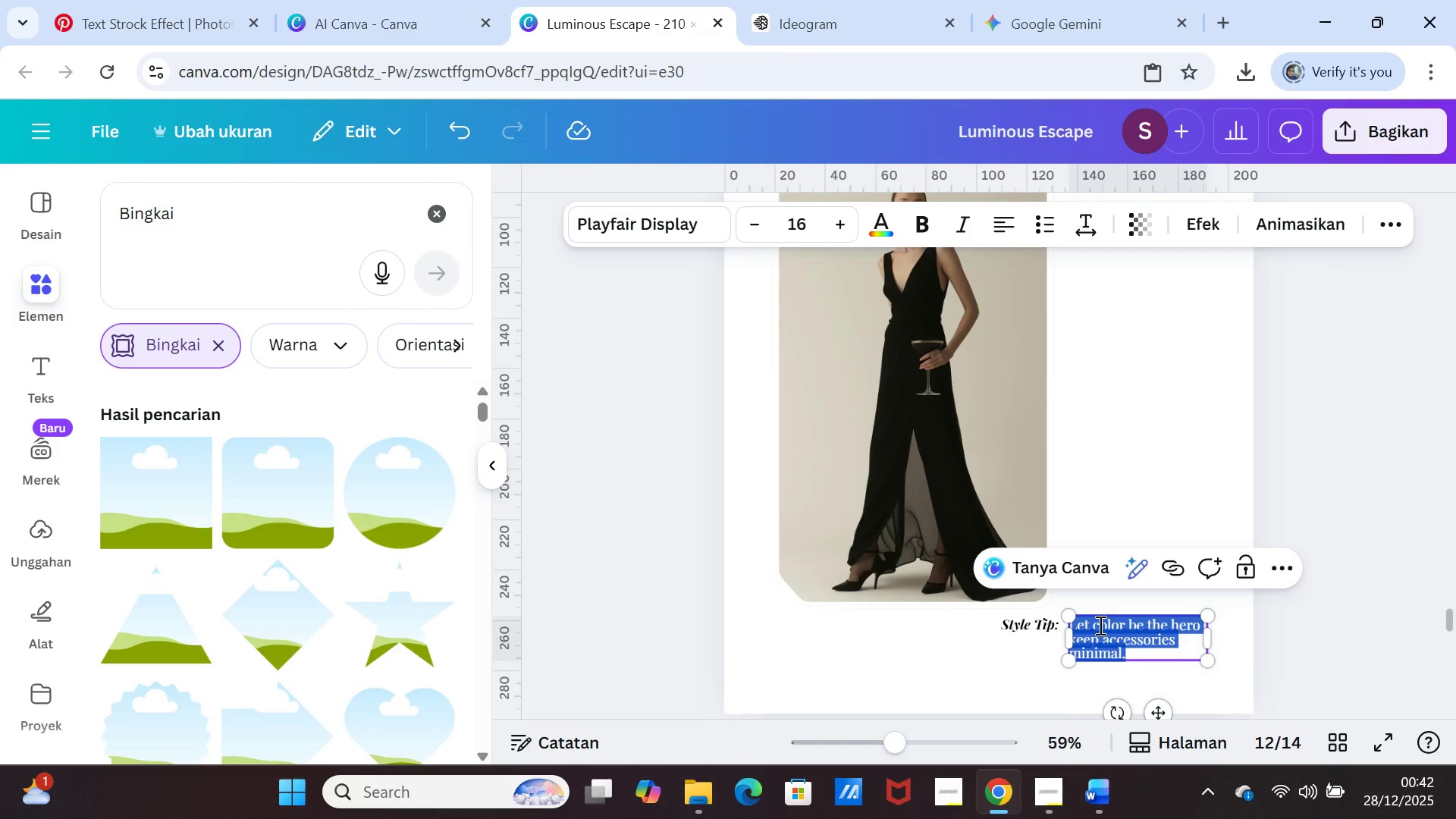 
key(Control+V)
 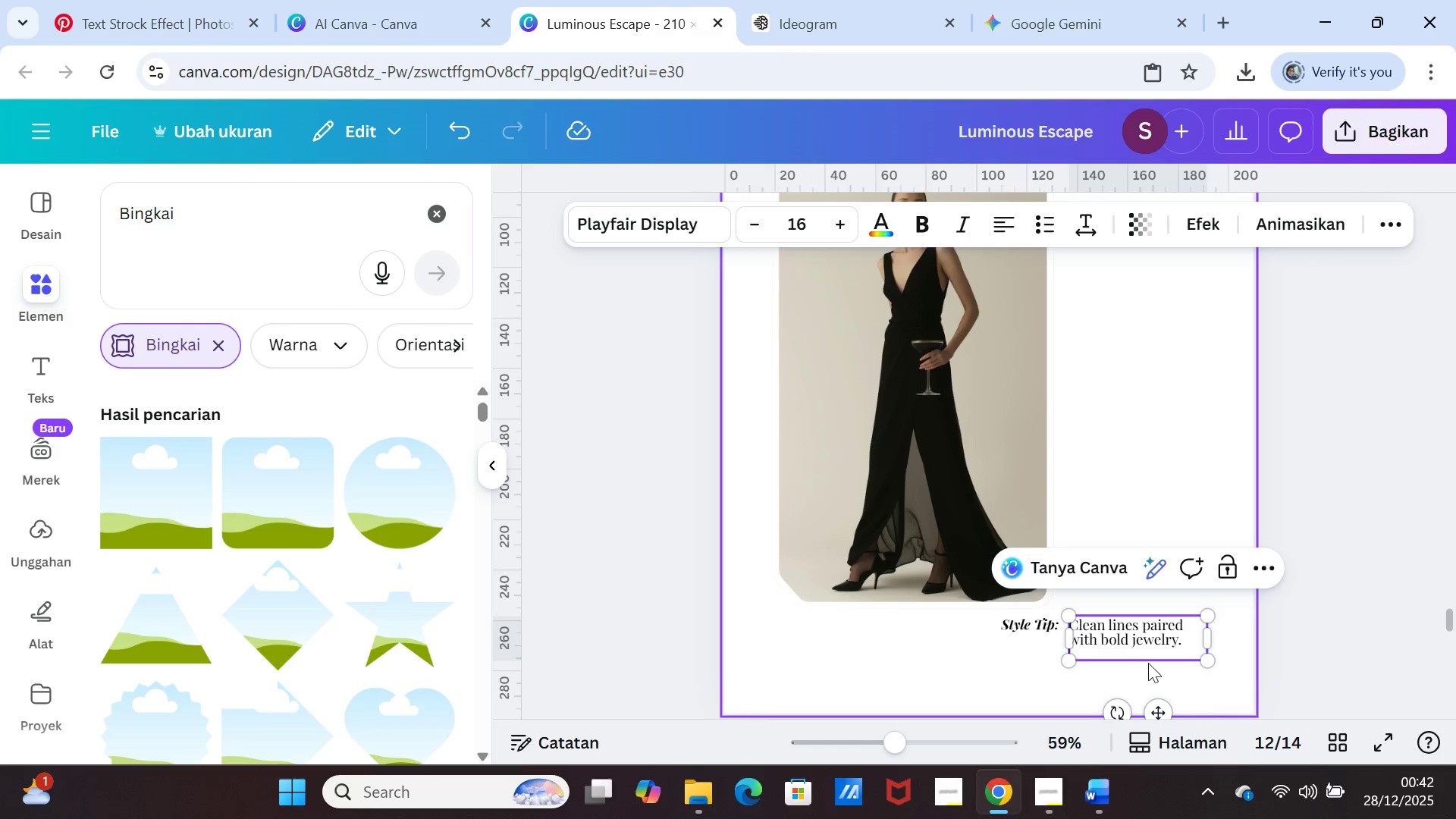 
left_click([1146, 655])
 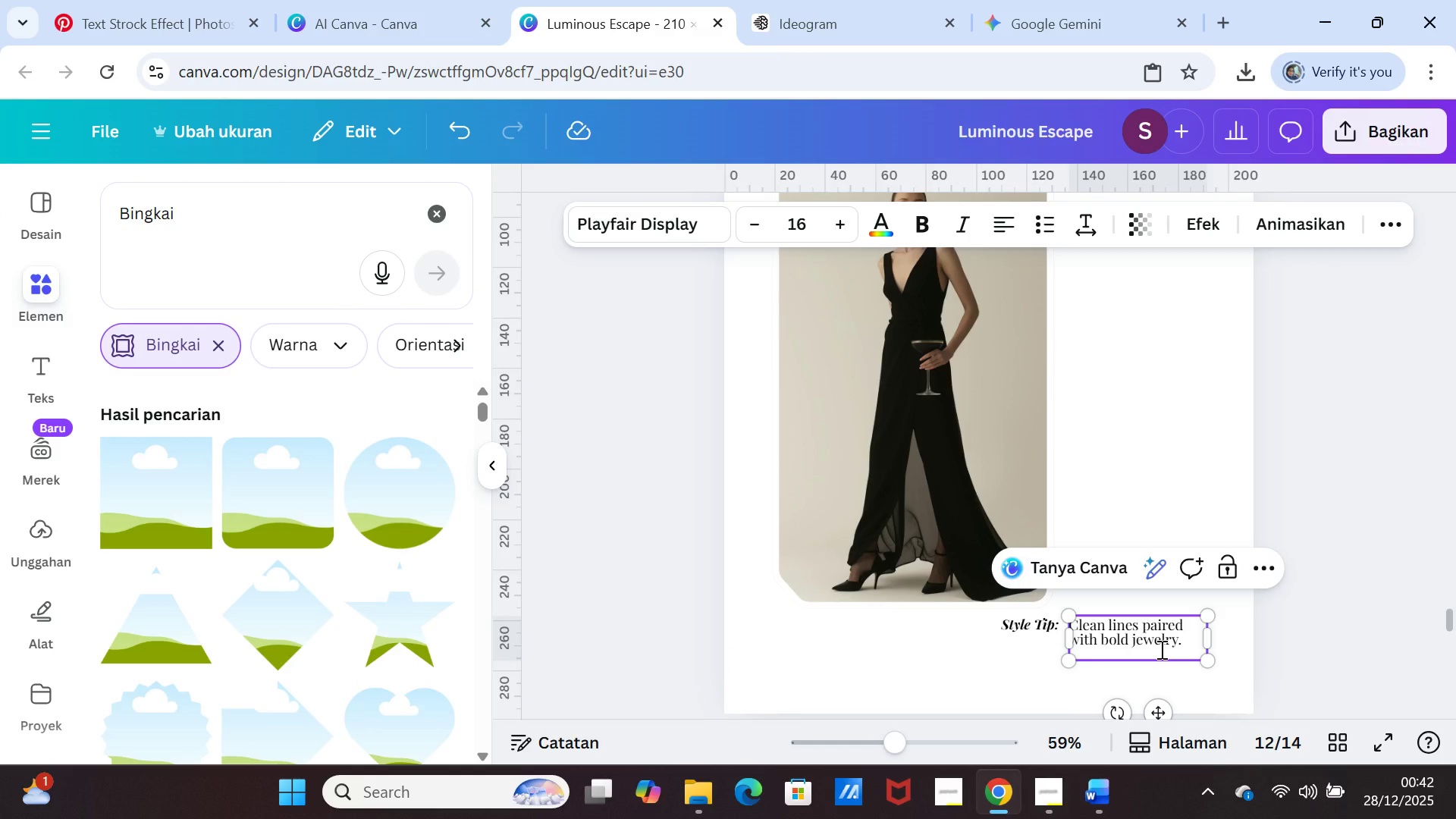 
key(Backspace)
 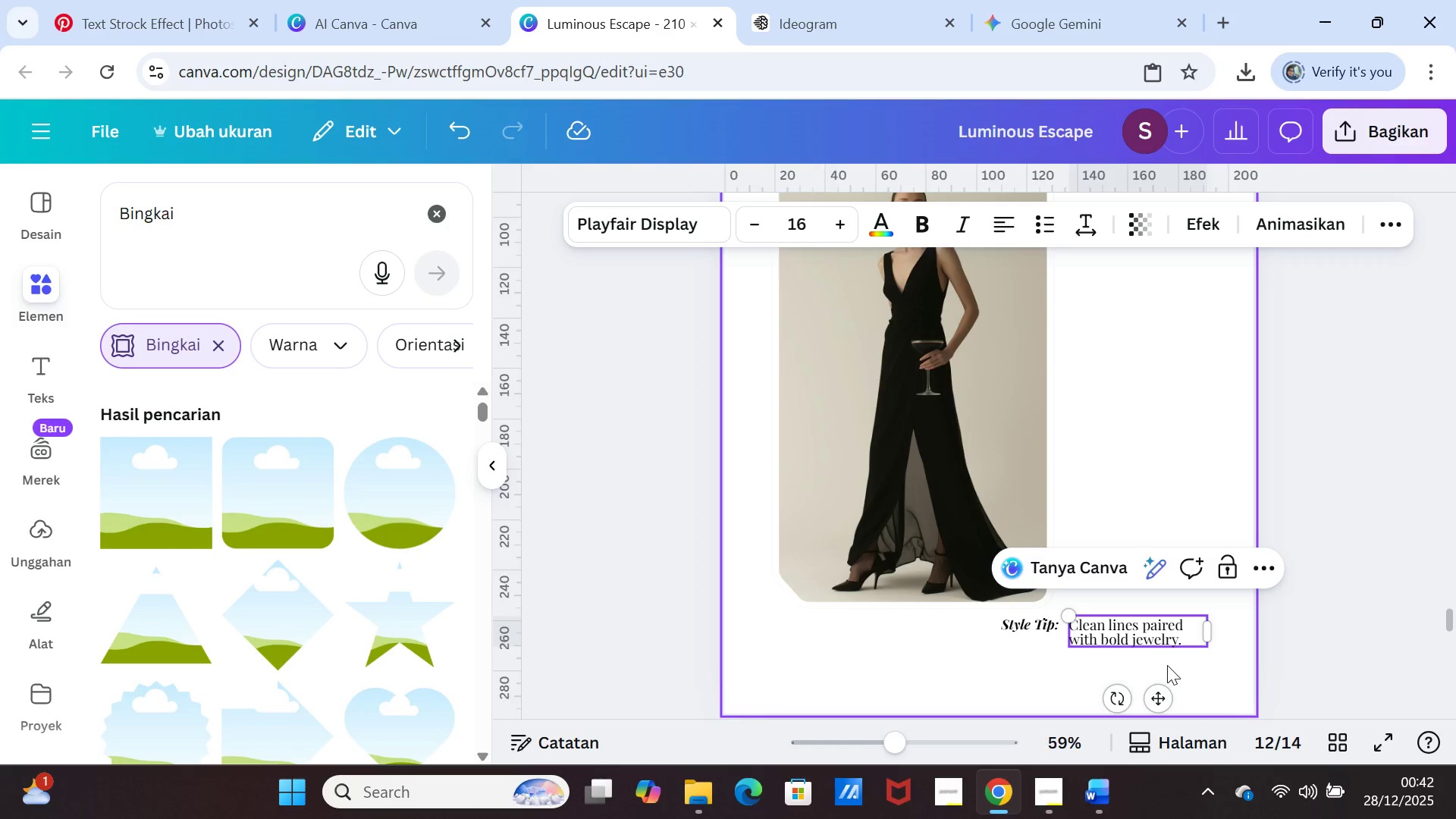 
wait(9.95)
 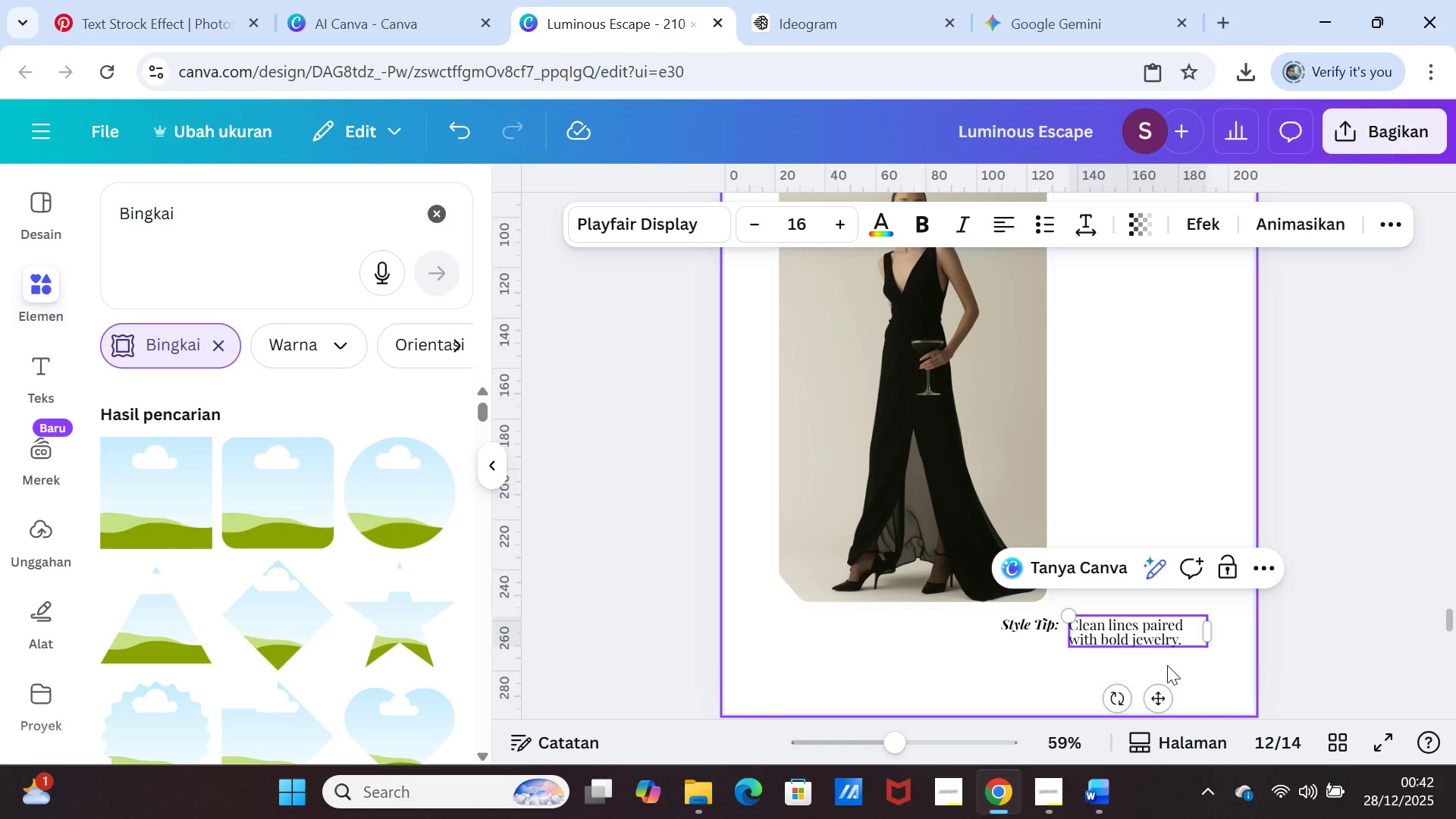 
left_click([1417, 411])
 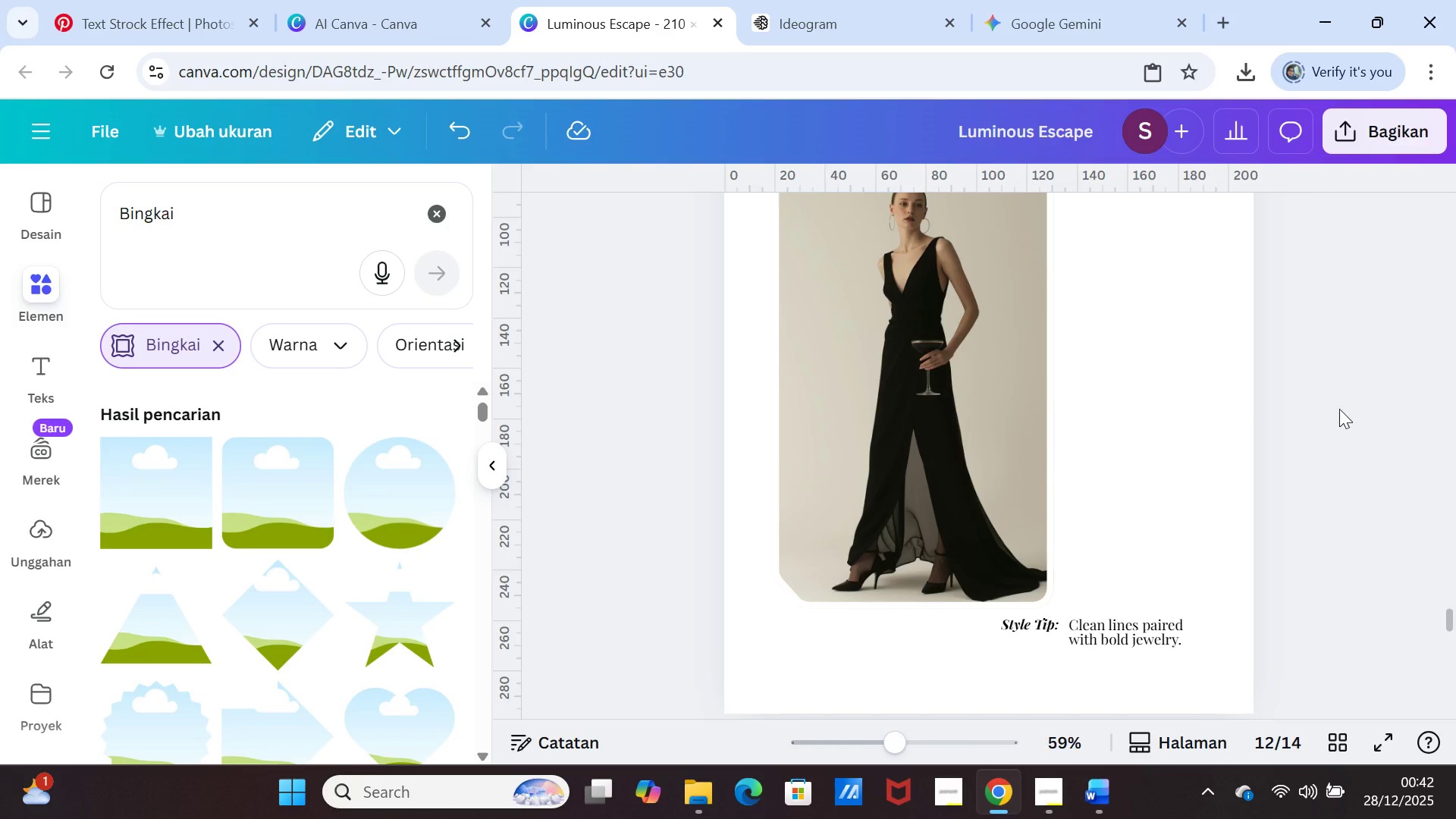 
scroll: coordinate [1357, 479], scroll_direction: up, amount: 1.0
 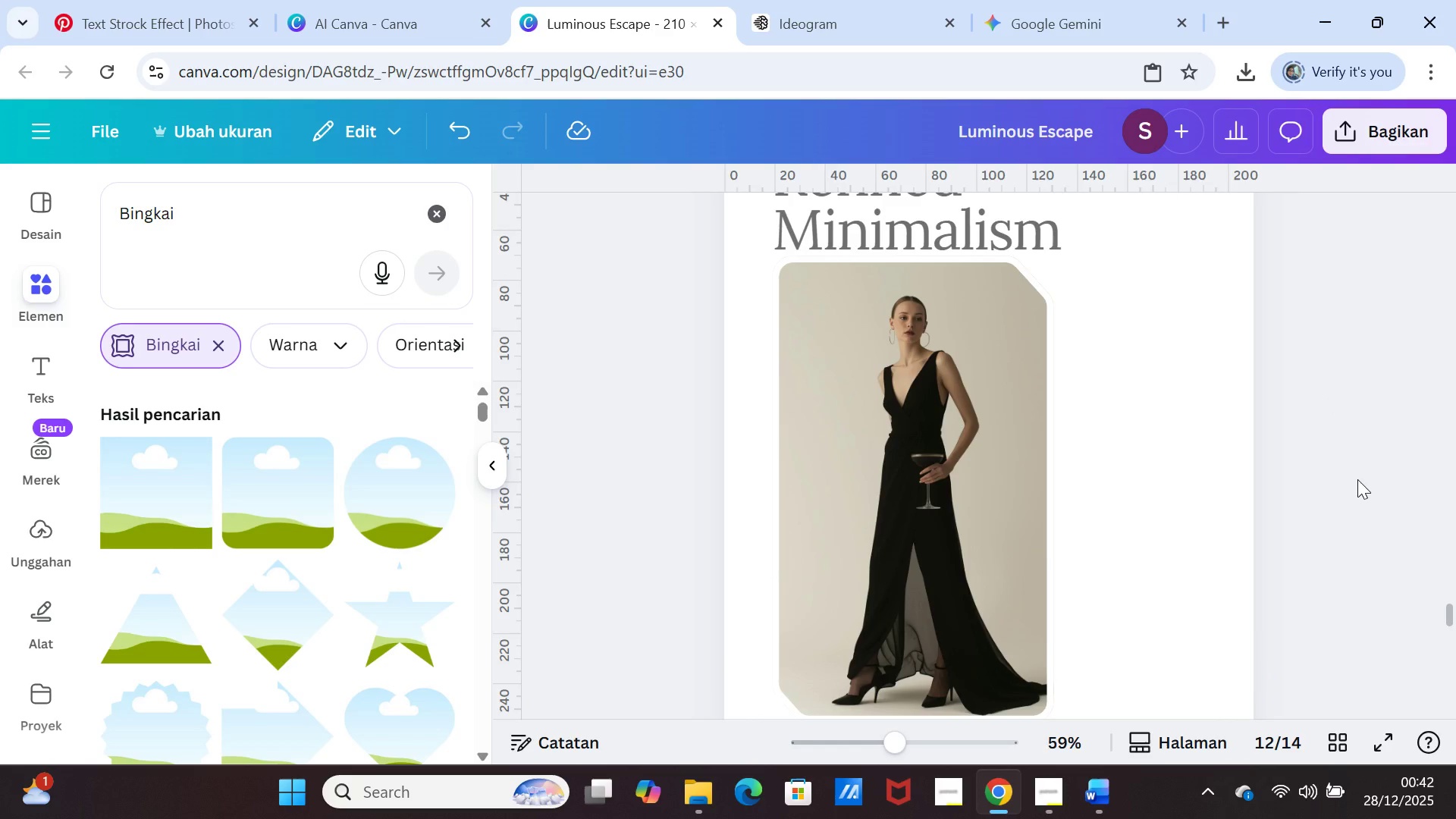 
scroll: coordinate [1357, 479], scroll_direction: down, amount: 1.0
 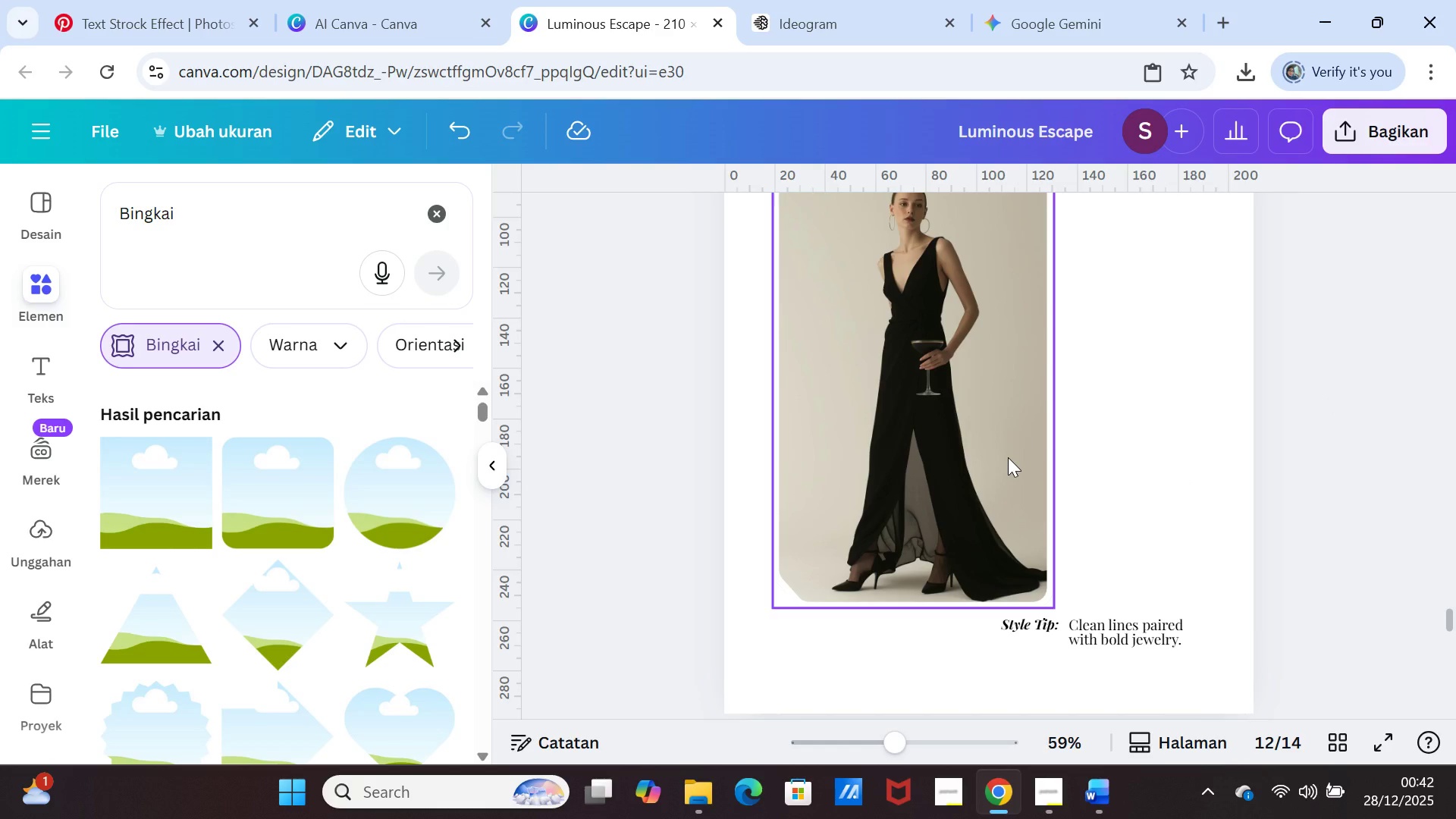 
left_click([1008, 457])
 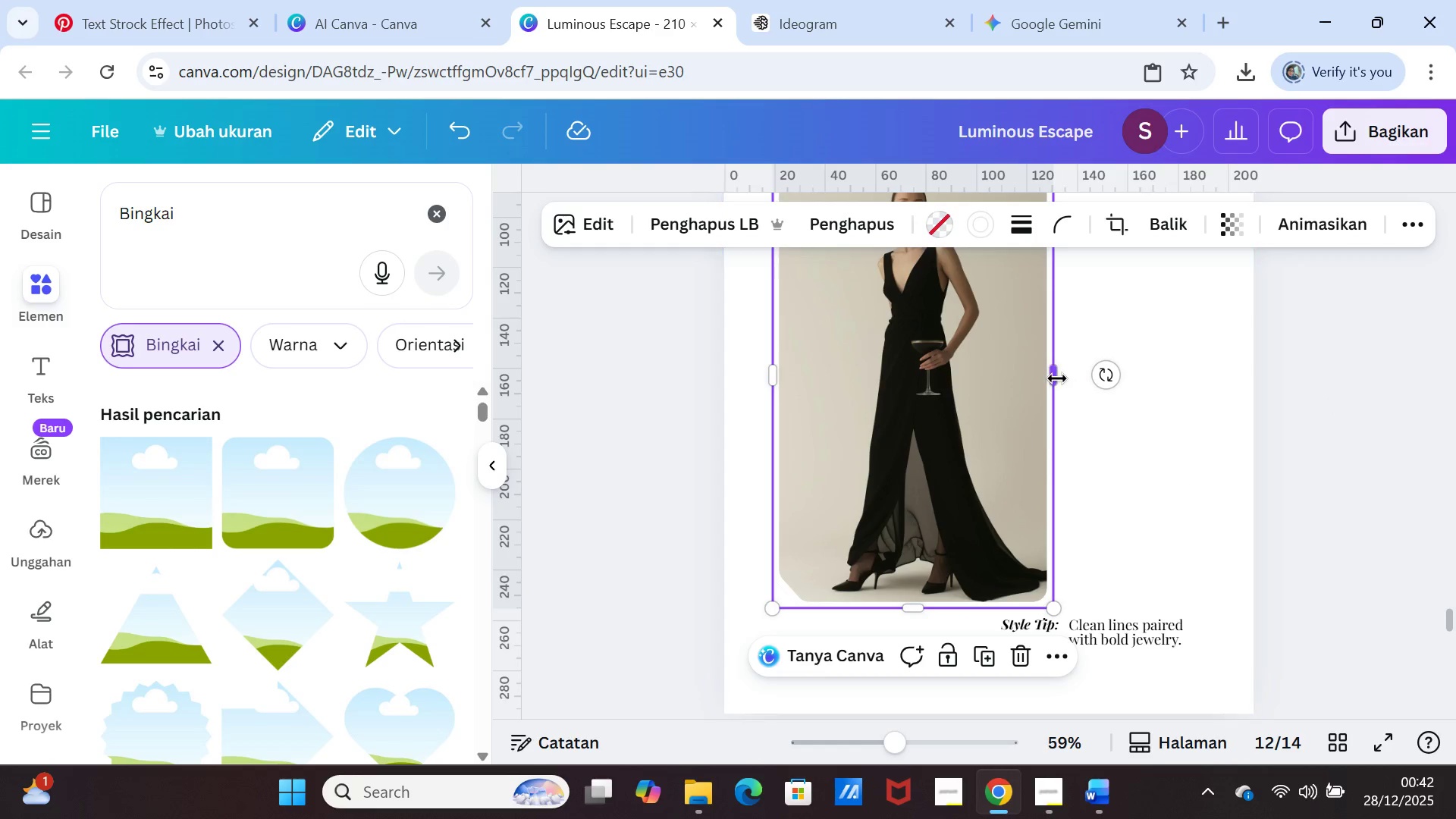 
left_click_drag(start_coordinate=[1057, 378], to_coordinate=[1114, 375])
 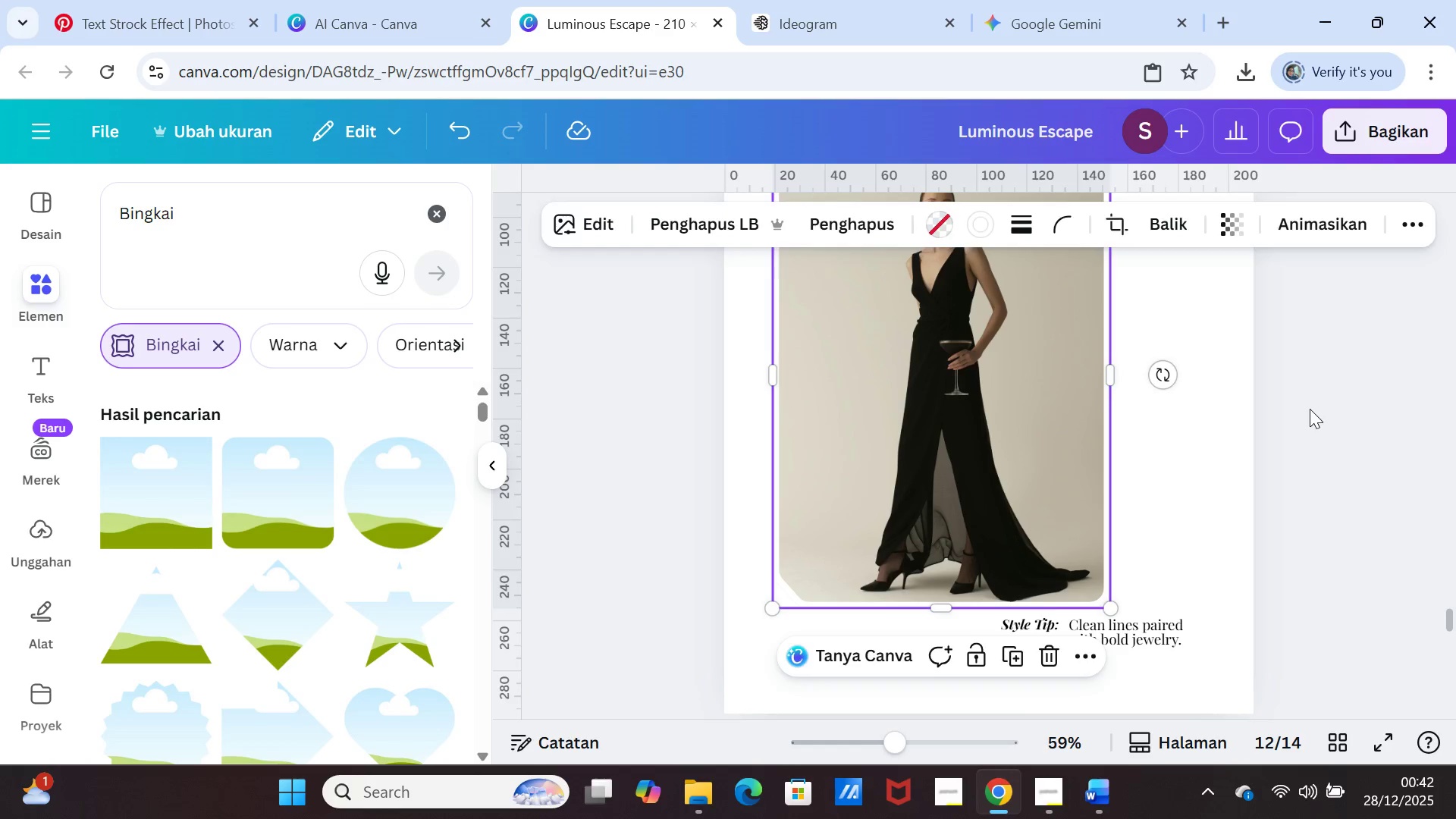 
left_click([1310, 409])
 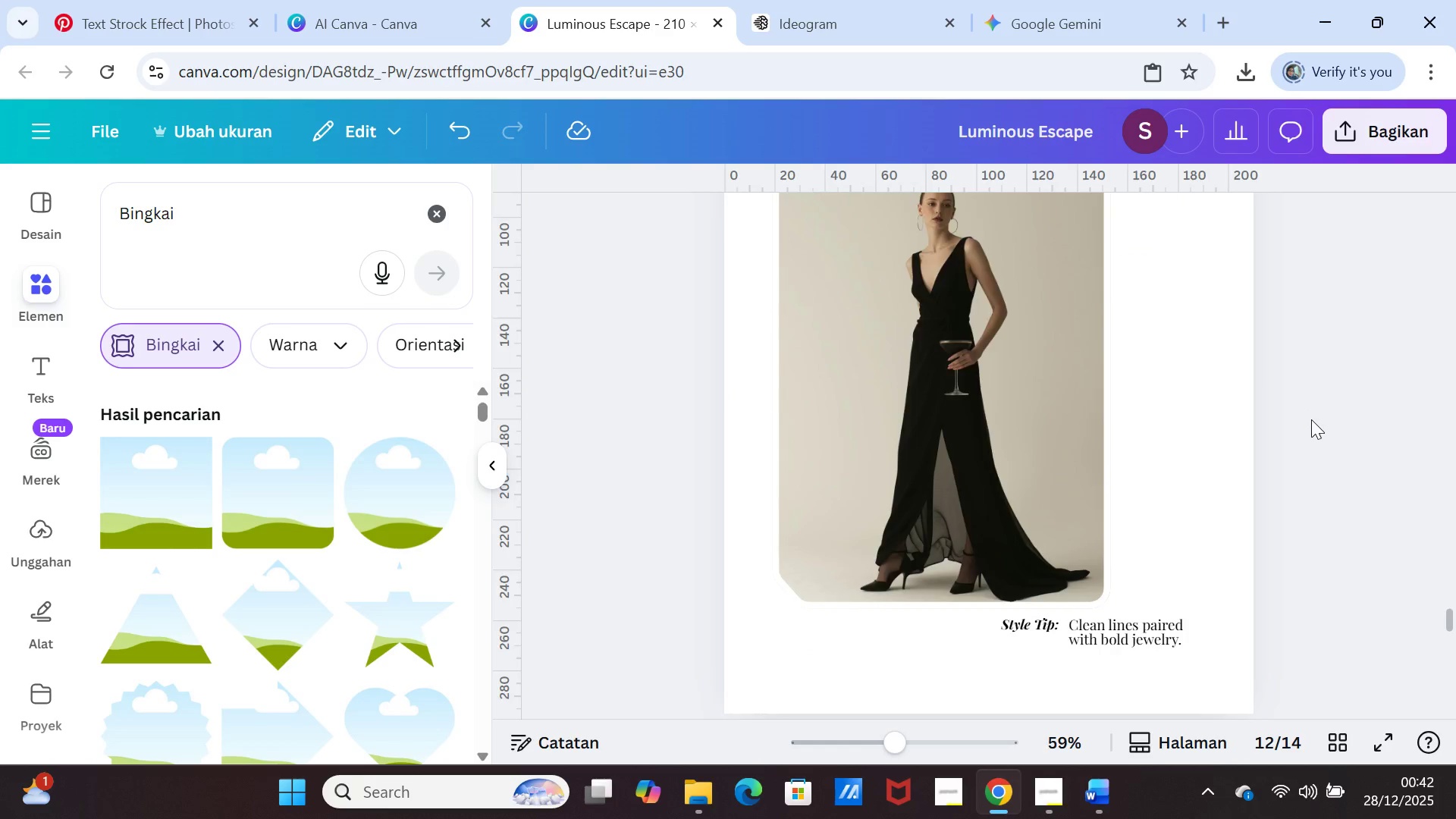 
scroll: coordinate [1311, 419], scroll_direction: up, amount: 2.0
 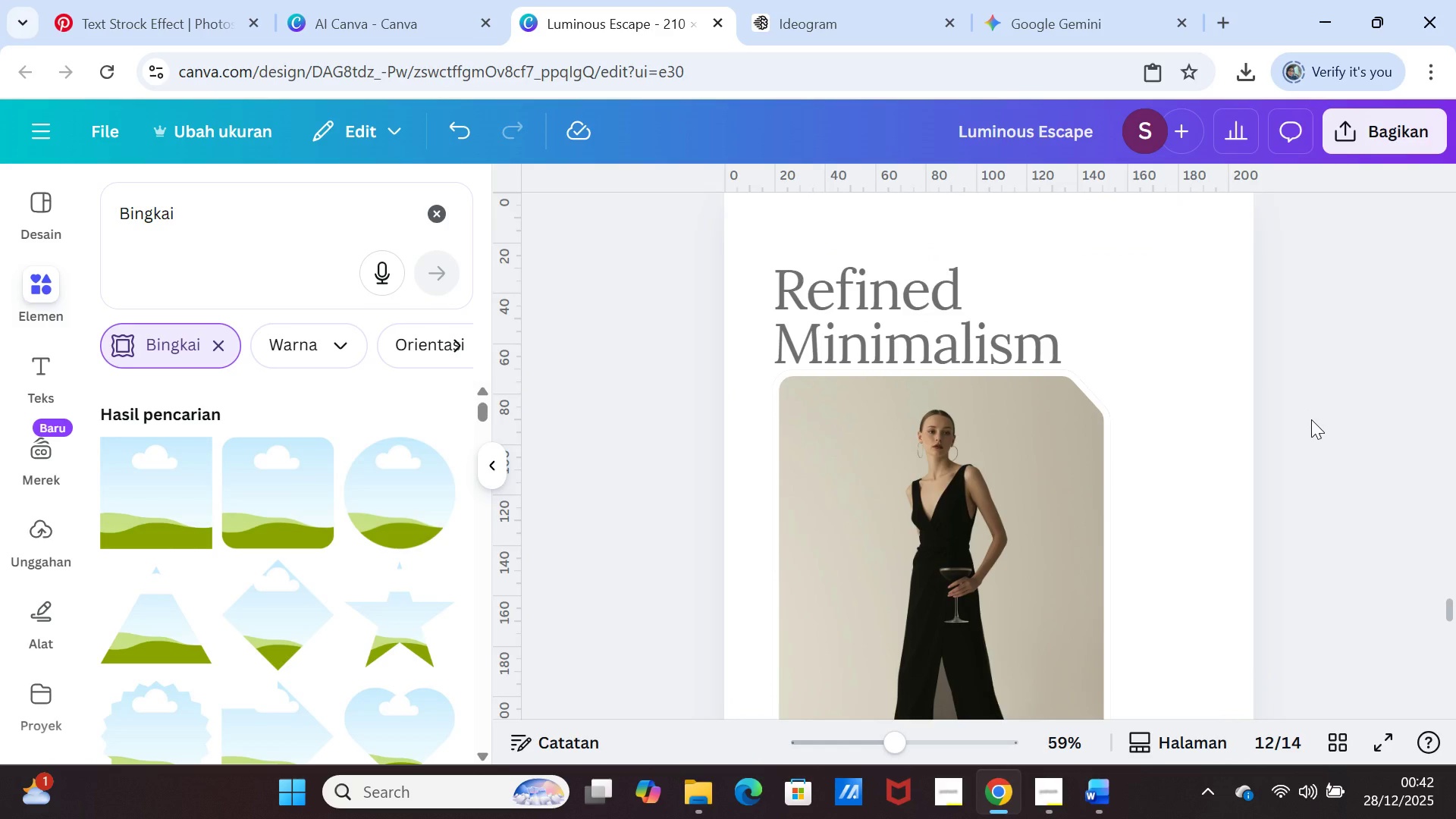 
scroll: coordinate [1311, 419], scroll_direction: down, amount: 1.0
 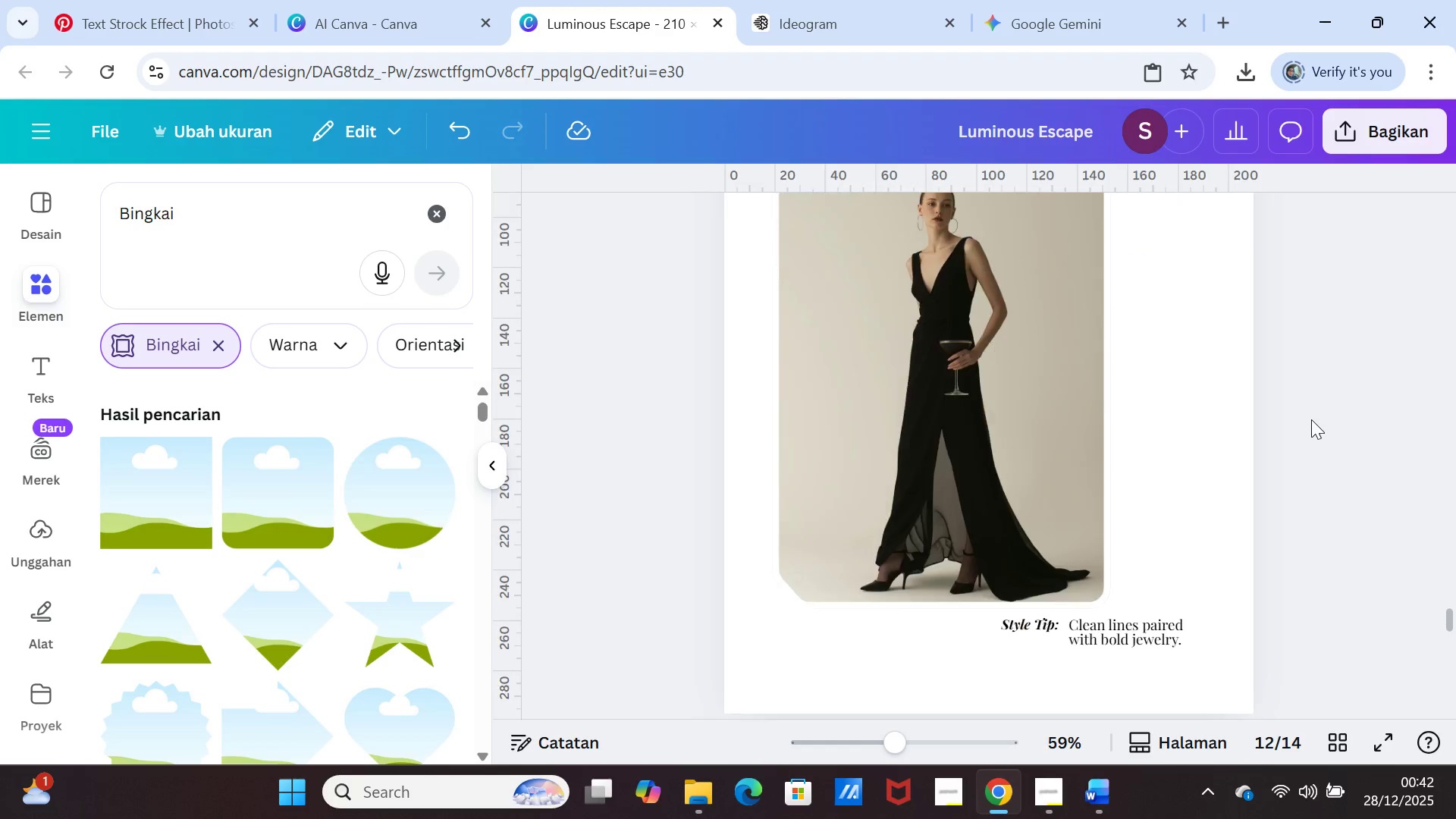 
scroll: coordinate [1311, 419], scroll_direction: up, amount: 9.0
 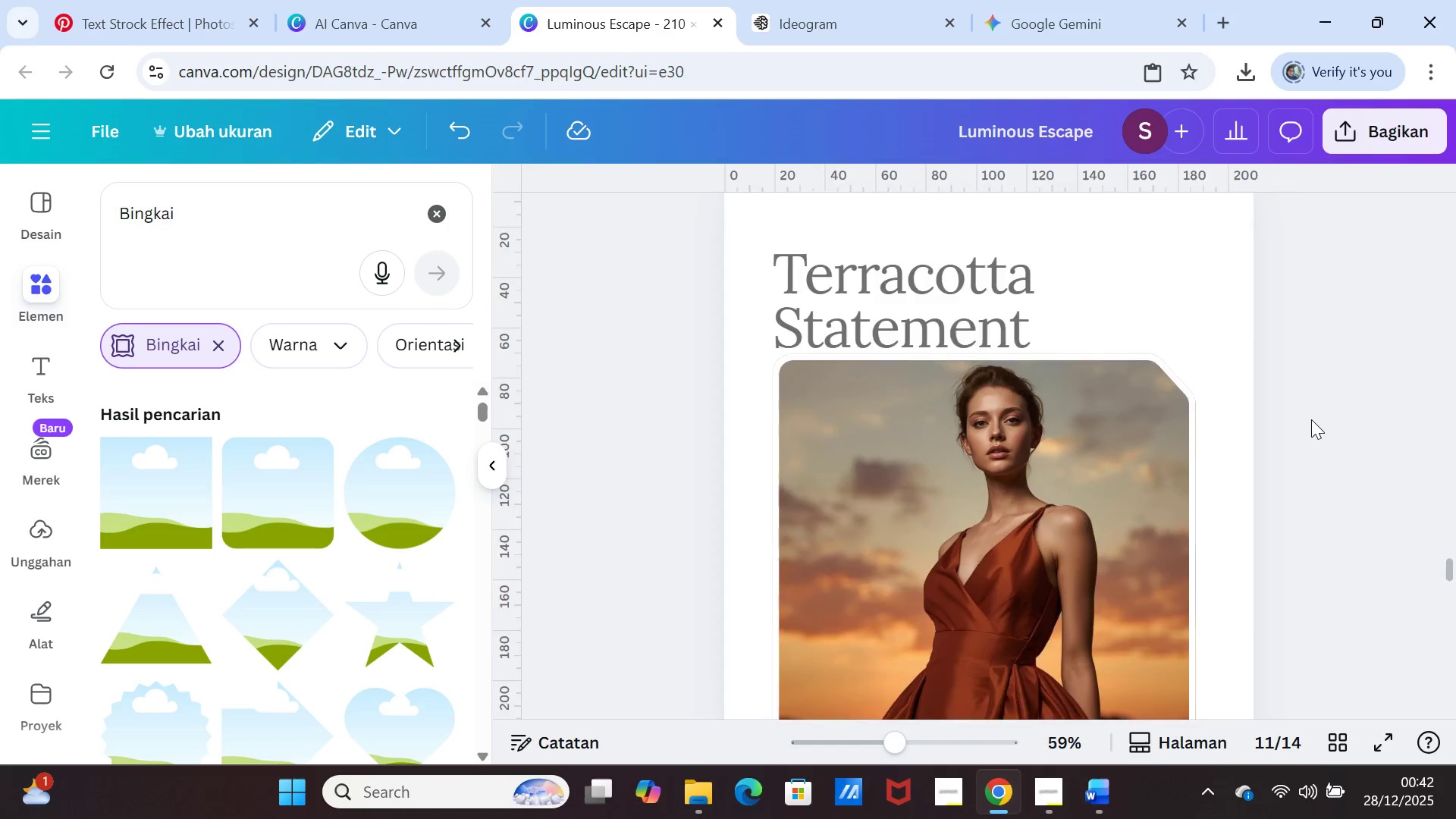 
scroll: coordinate [1163, 463], scroll_direction: down, amount: 10.0
 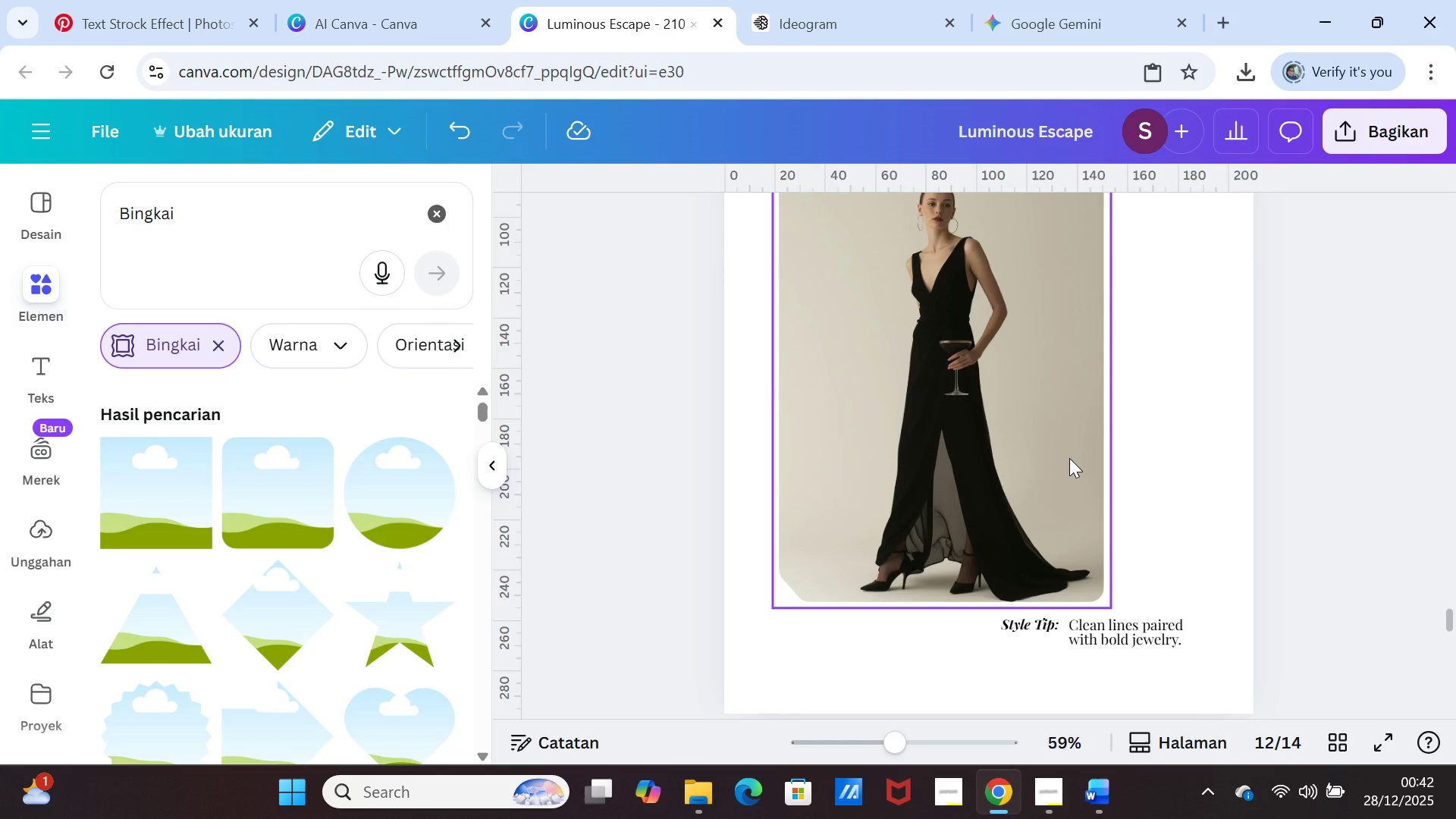 
left_click([1069, 458])
 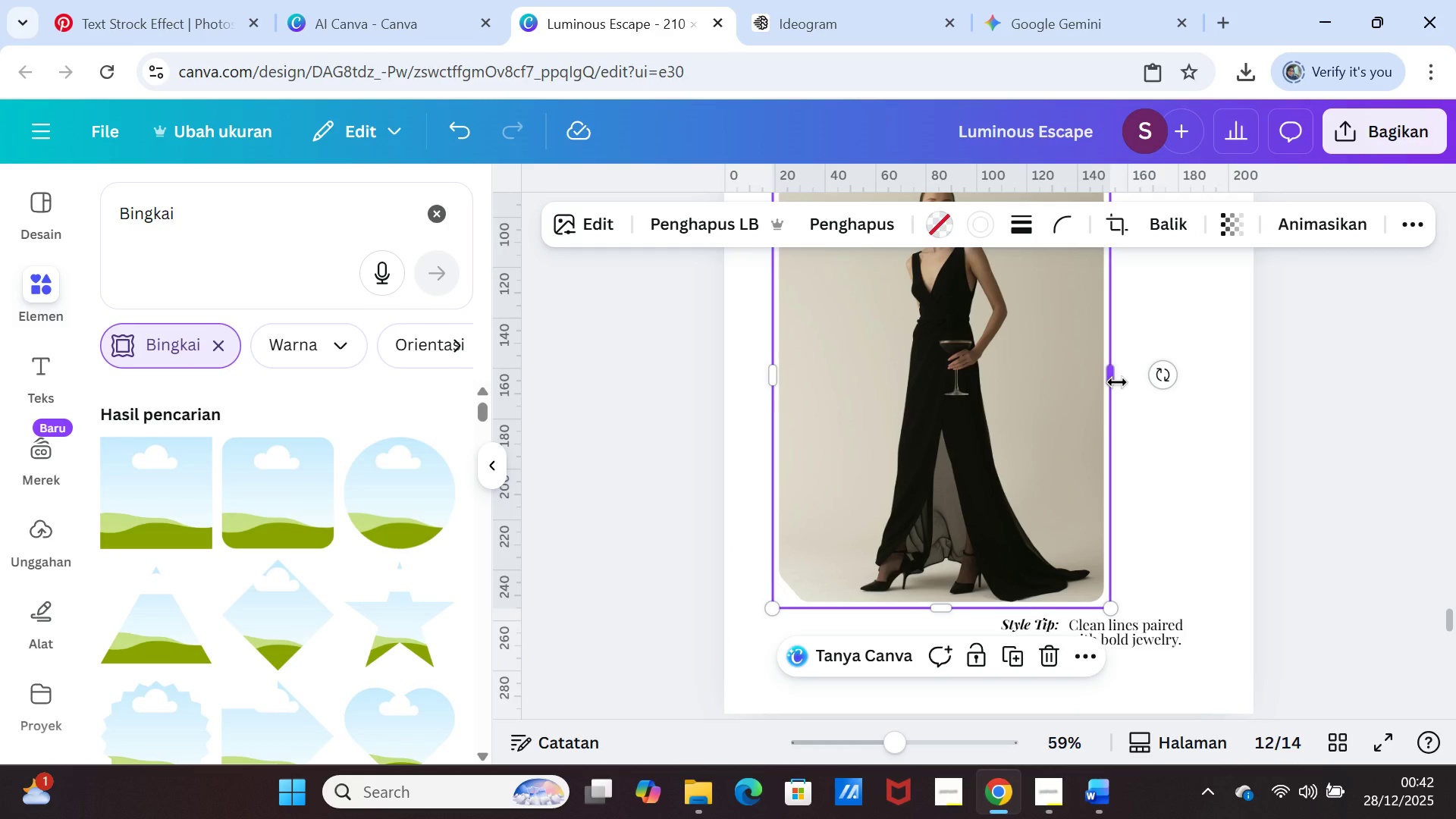 
left_click_drag(start_coordinate=[1117, 382], to_coordinate=[1122, 382])
 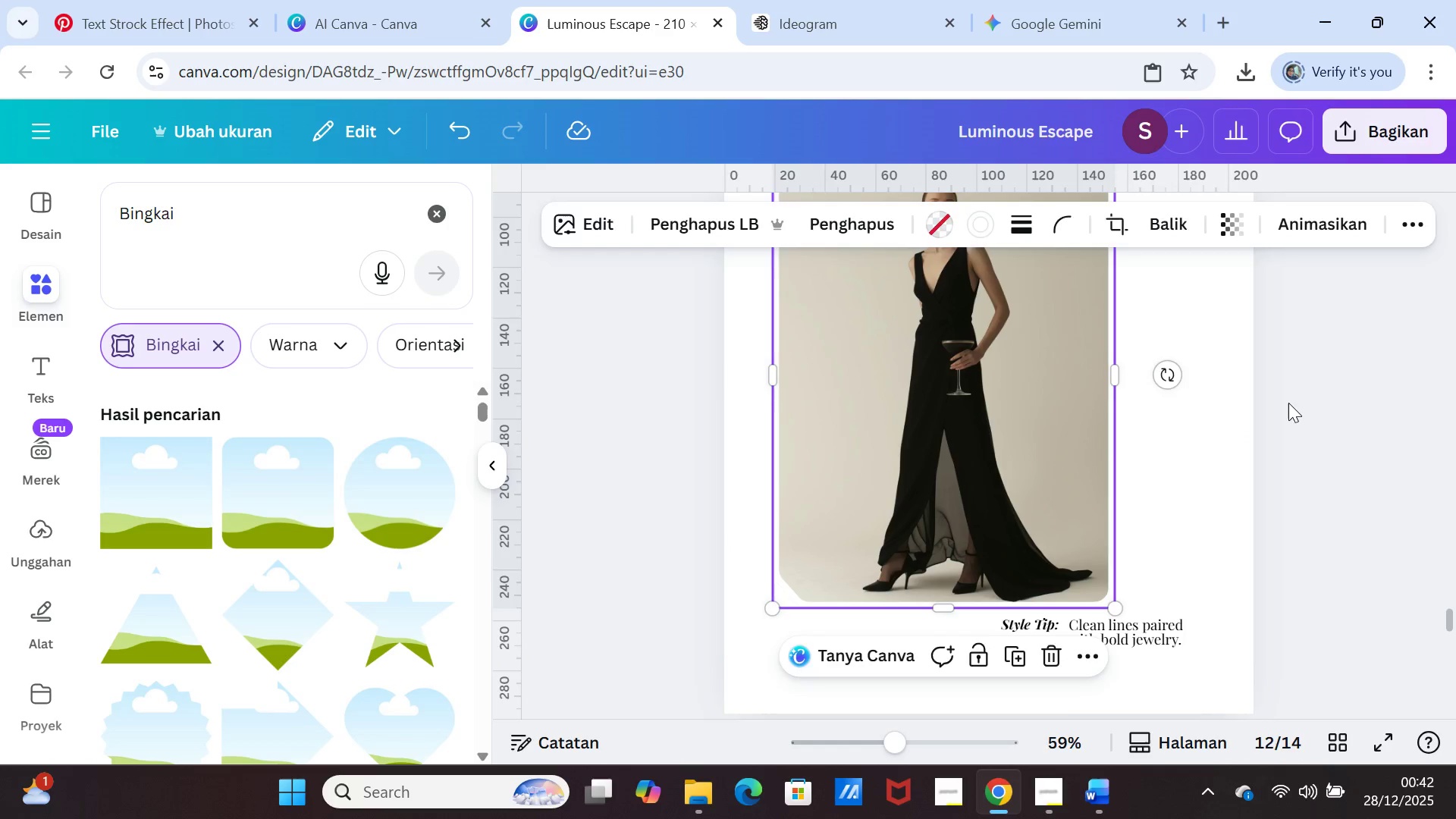 
left_click([1288, 403])
 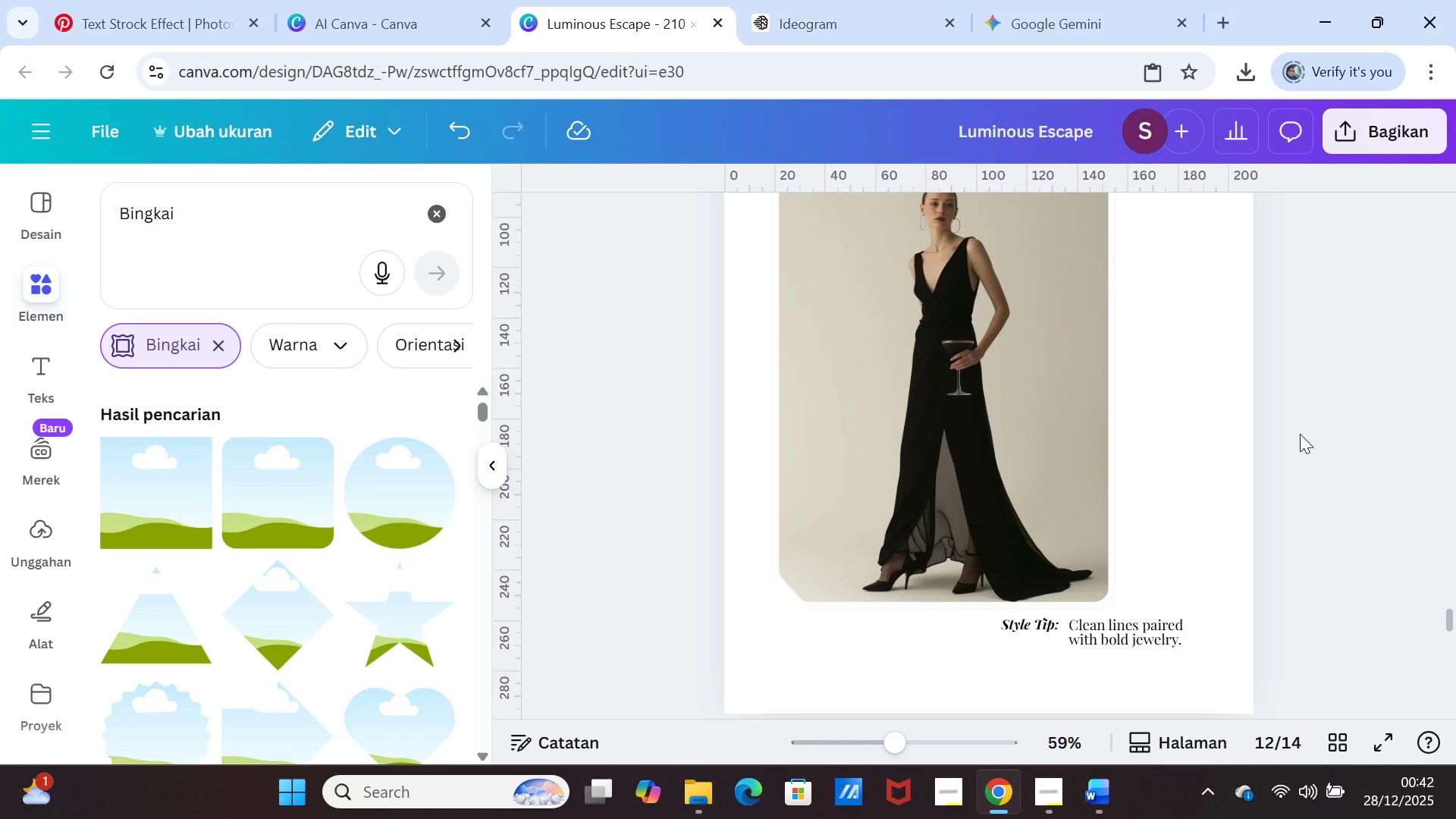 
scroll: coordinate [1301, 435], scroll_direction: up, amount: 2.0
 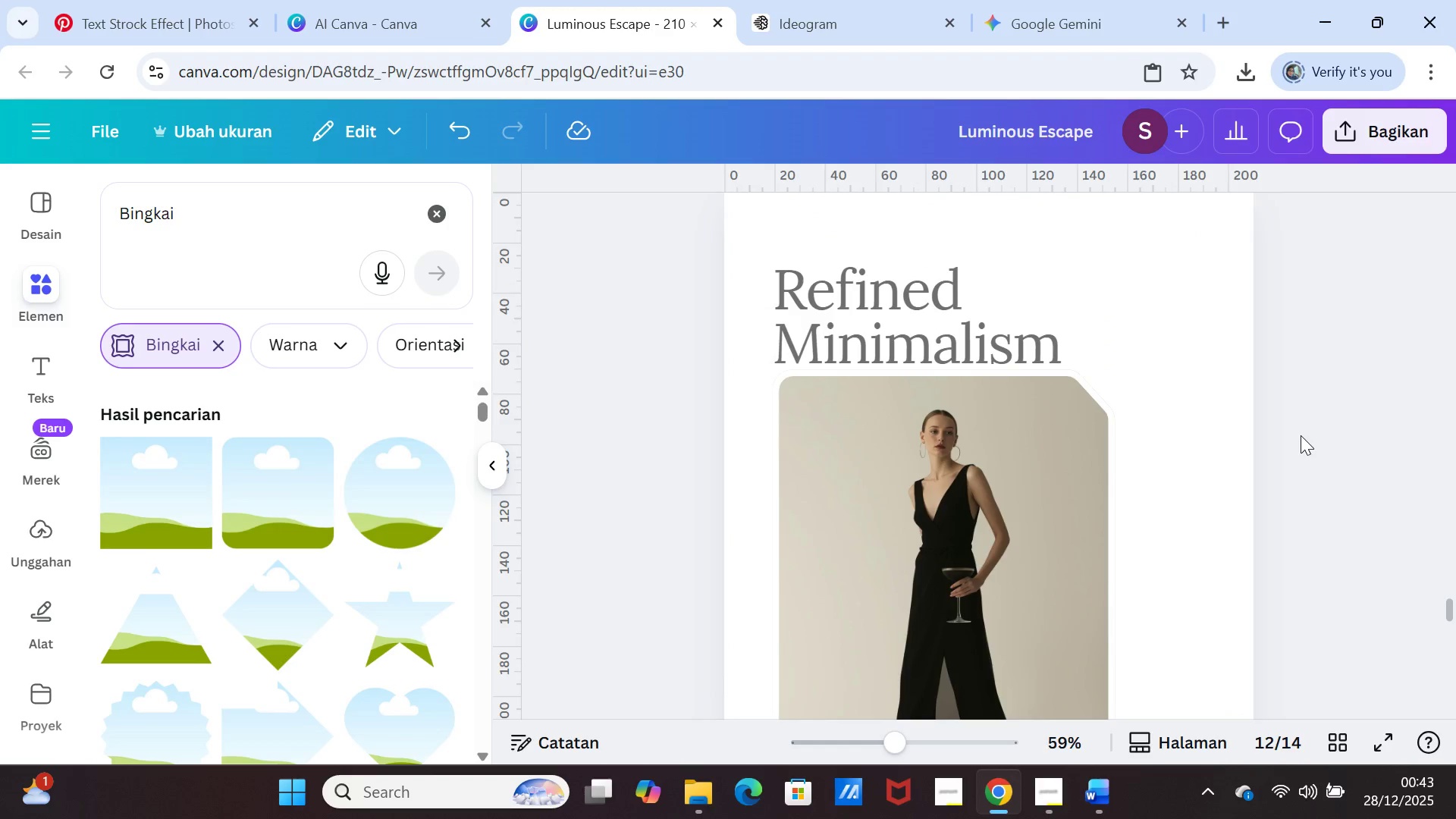 
scroll: coordinate [1311, 441], scroll_direction: down, amount: 2.0
 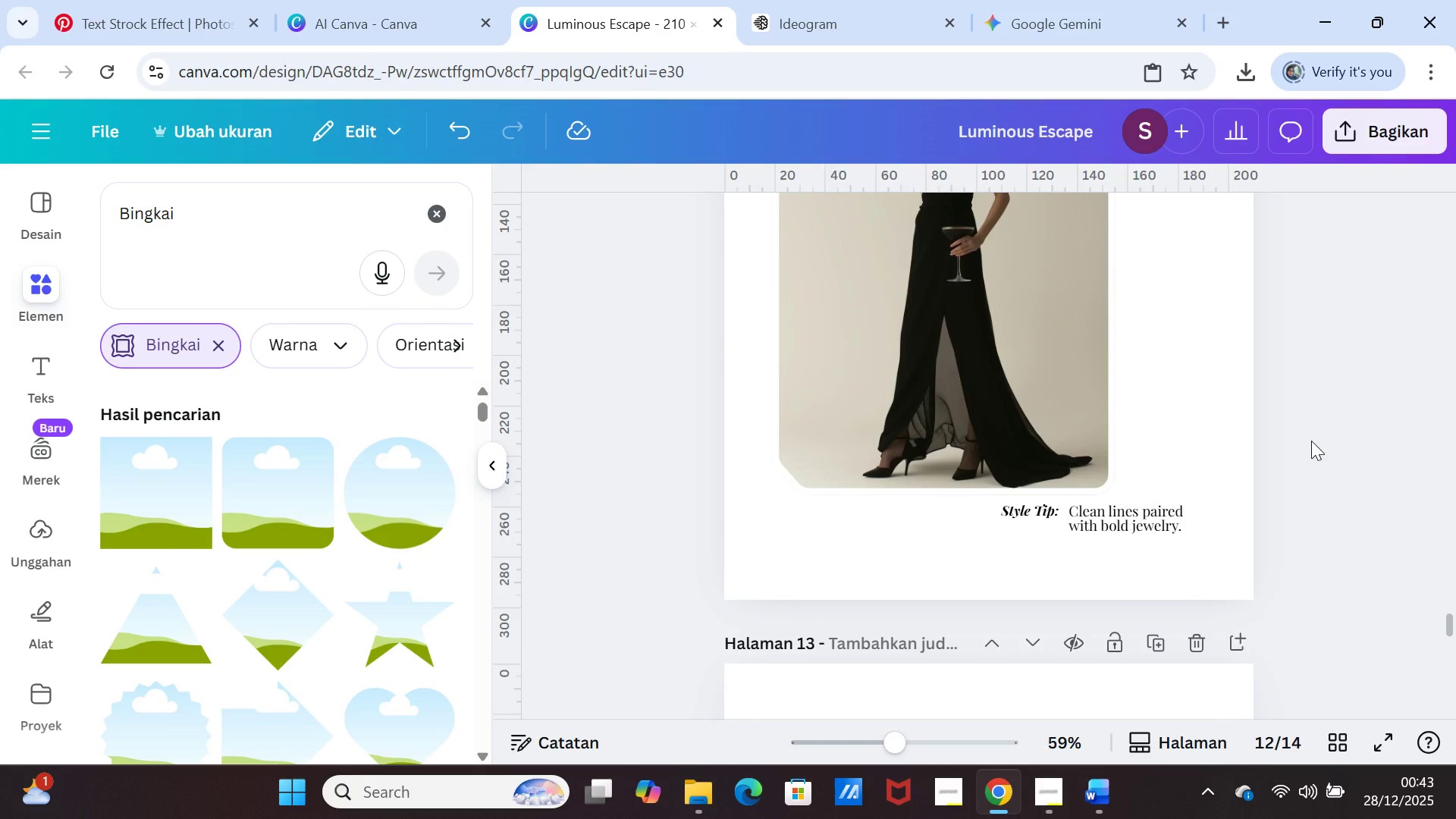 
scroll: coordinate [1313, 440], scroll_direction: up, amount: 2.0
 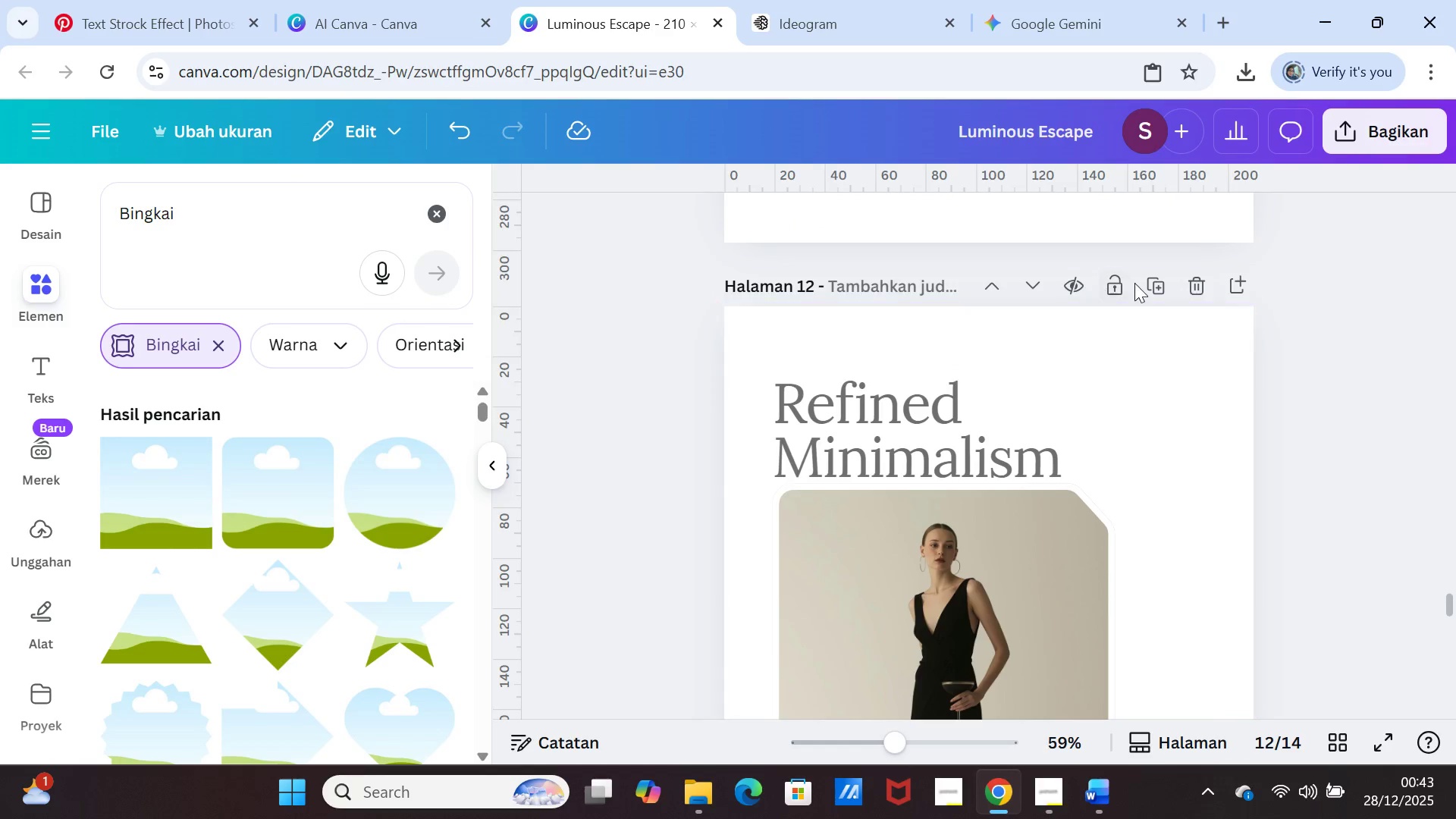 
scroll: coordinate [1285, 522], scroll_direction: down, amount: 9.0
 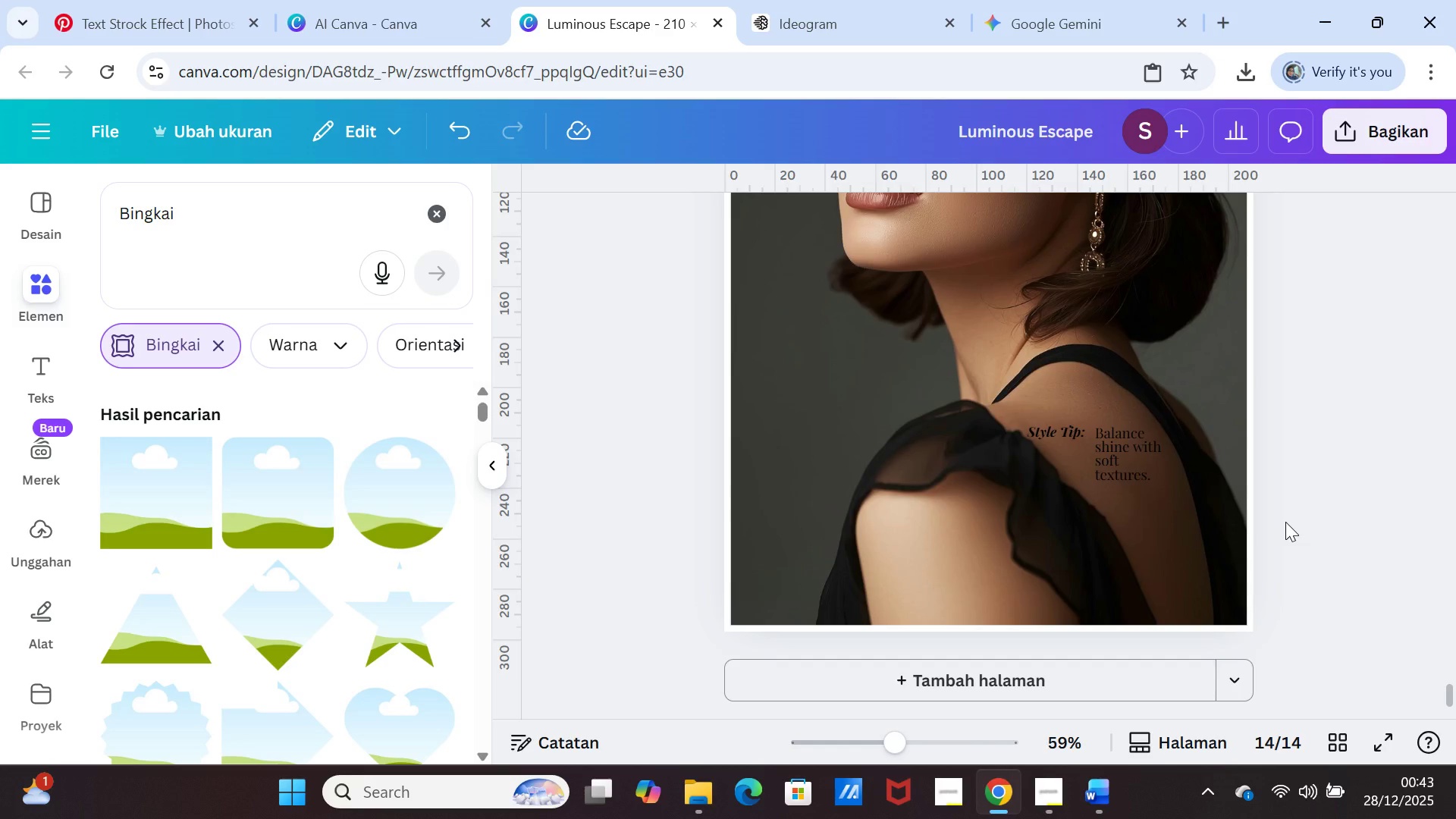 
scroll: coordinate [1260, 573], scroll_direction: up, amount: 5.0
 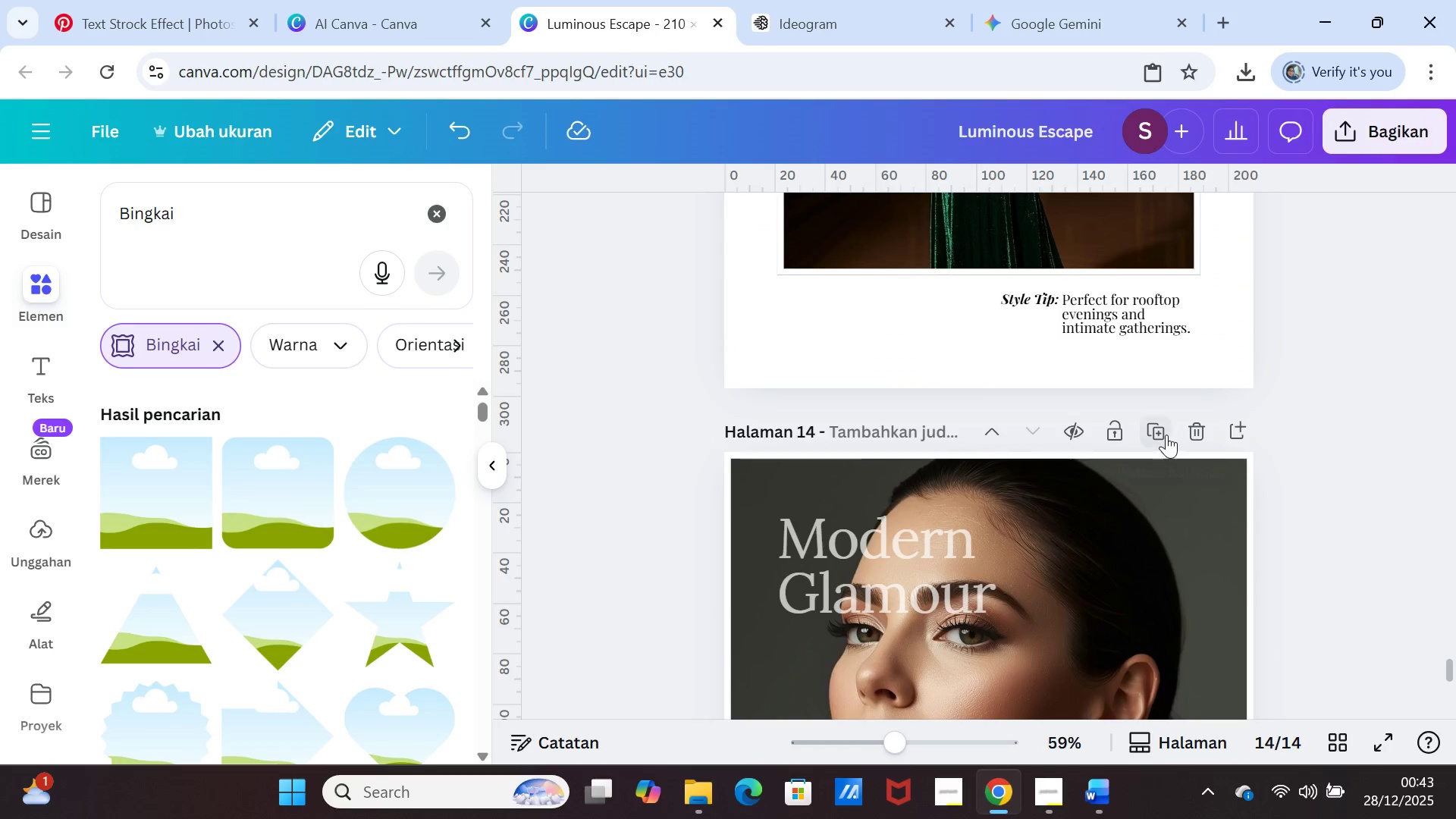 
left_click([1166, 435])
 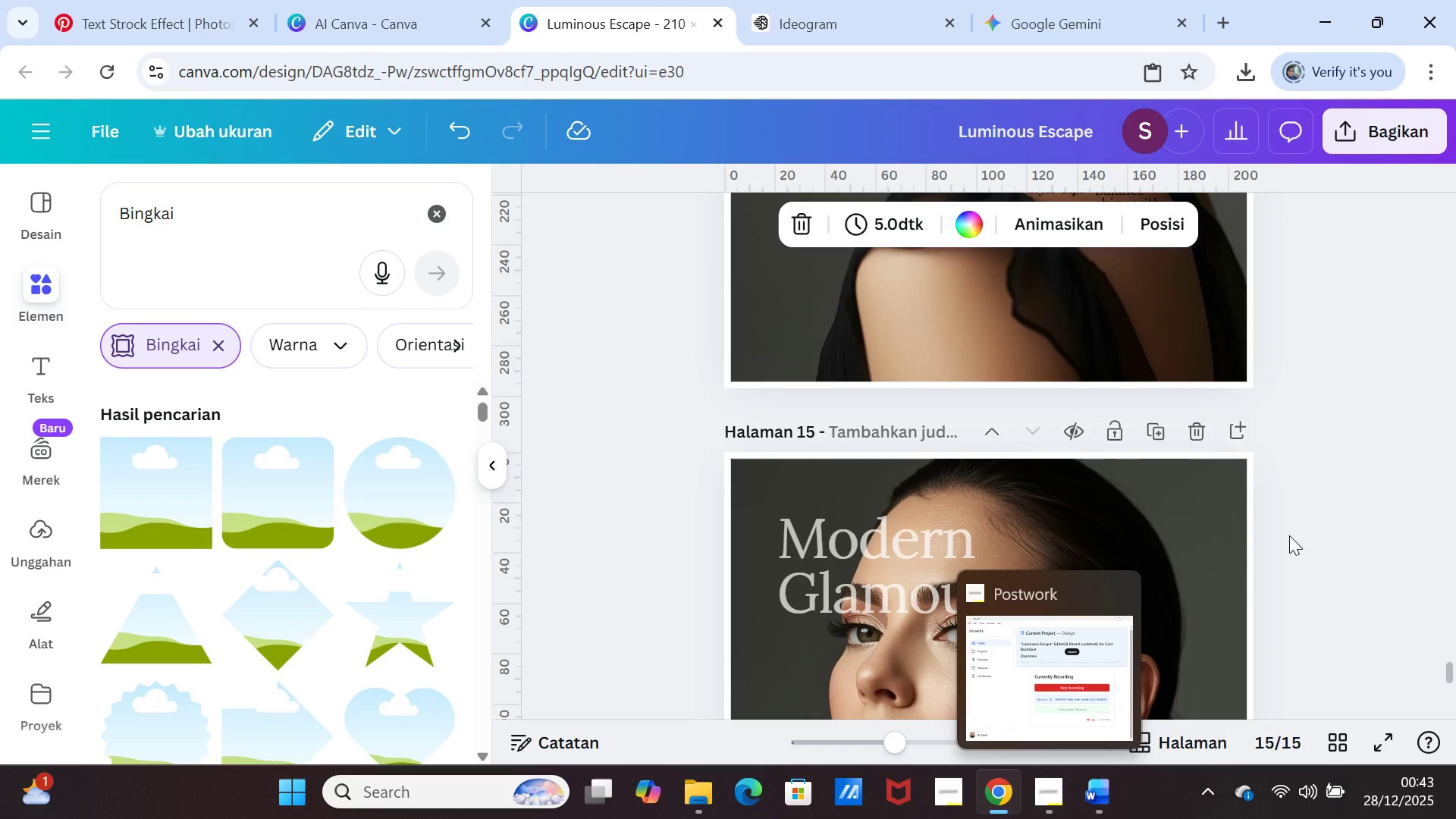 
left_click([1219, 548])
 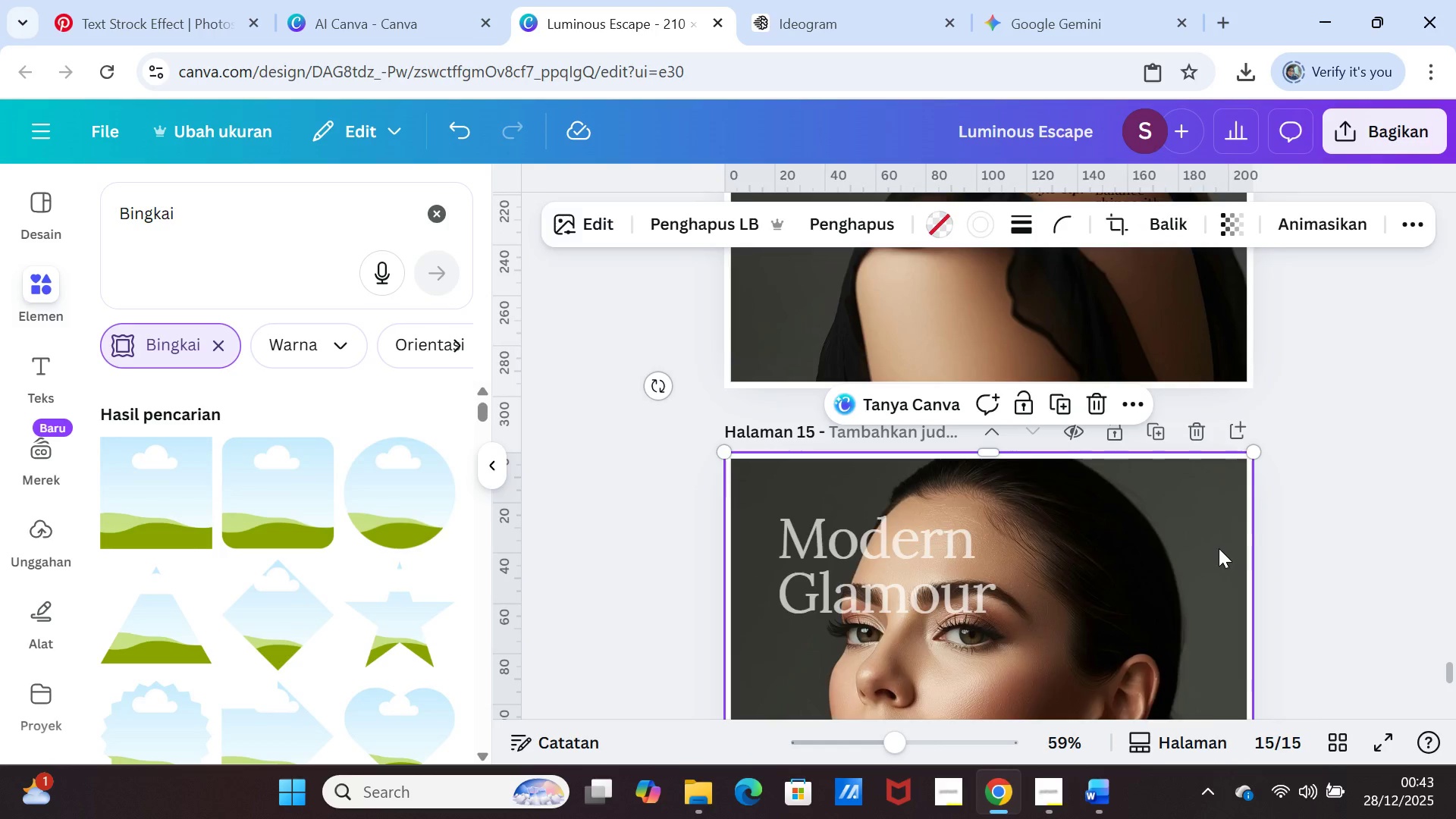 
key(Delete)
 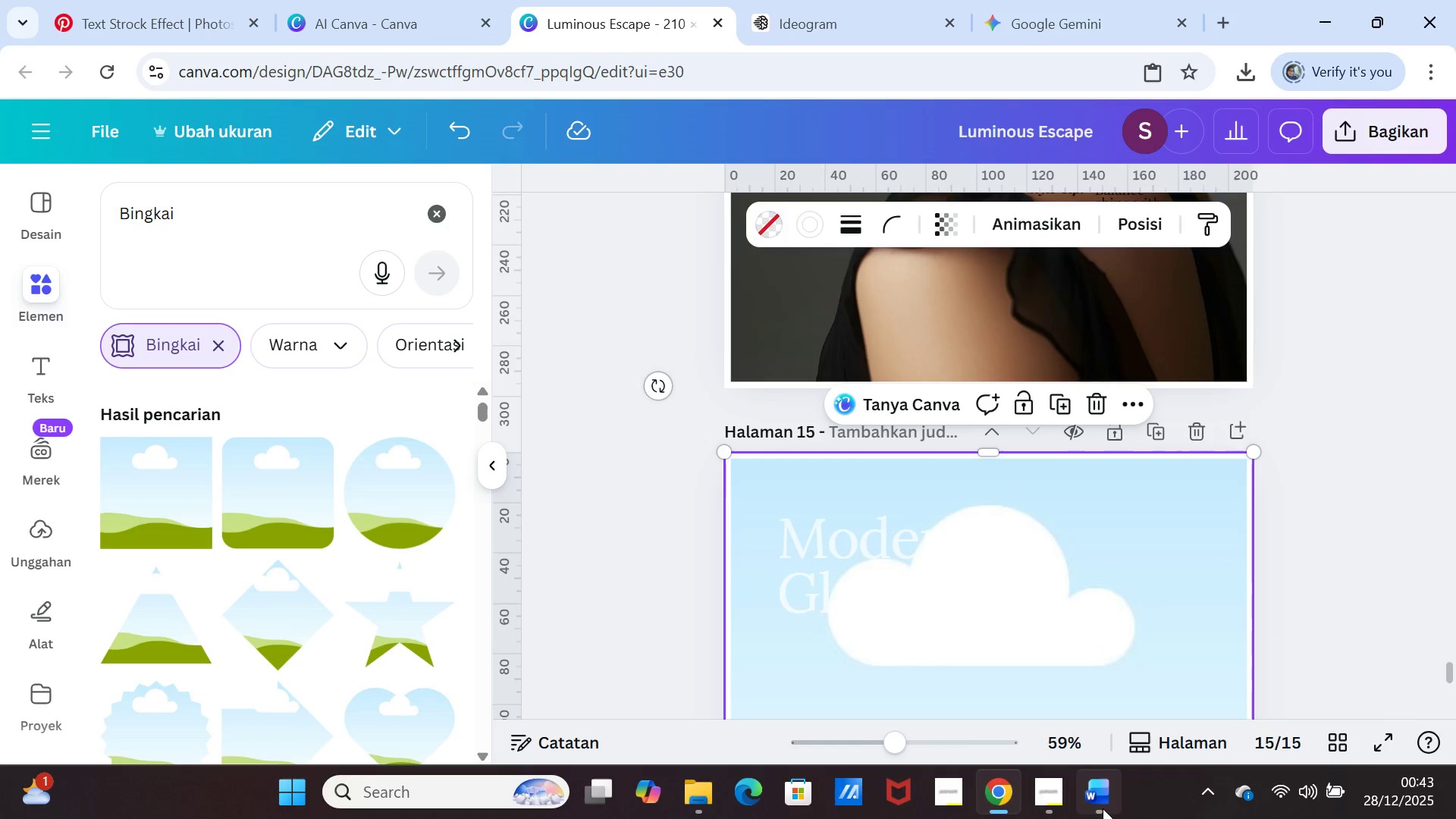 
left_click([1100, 802])
 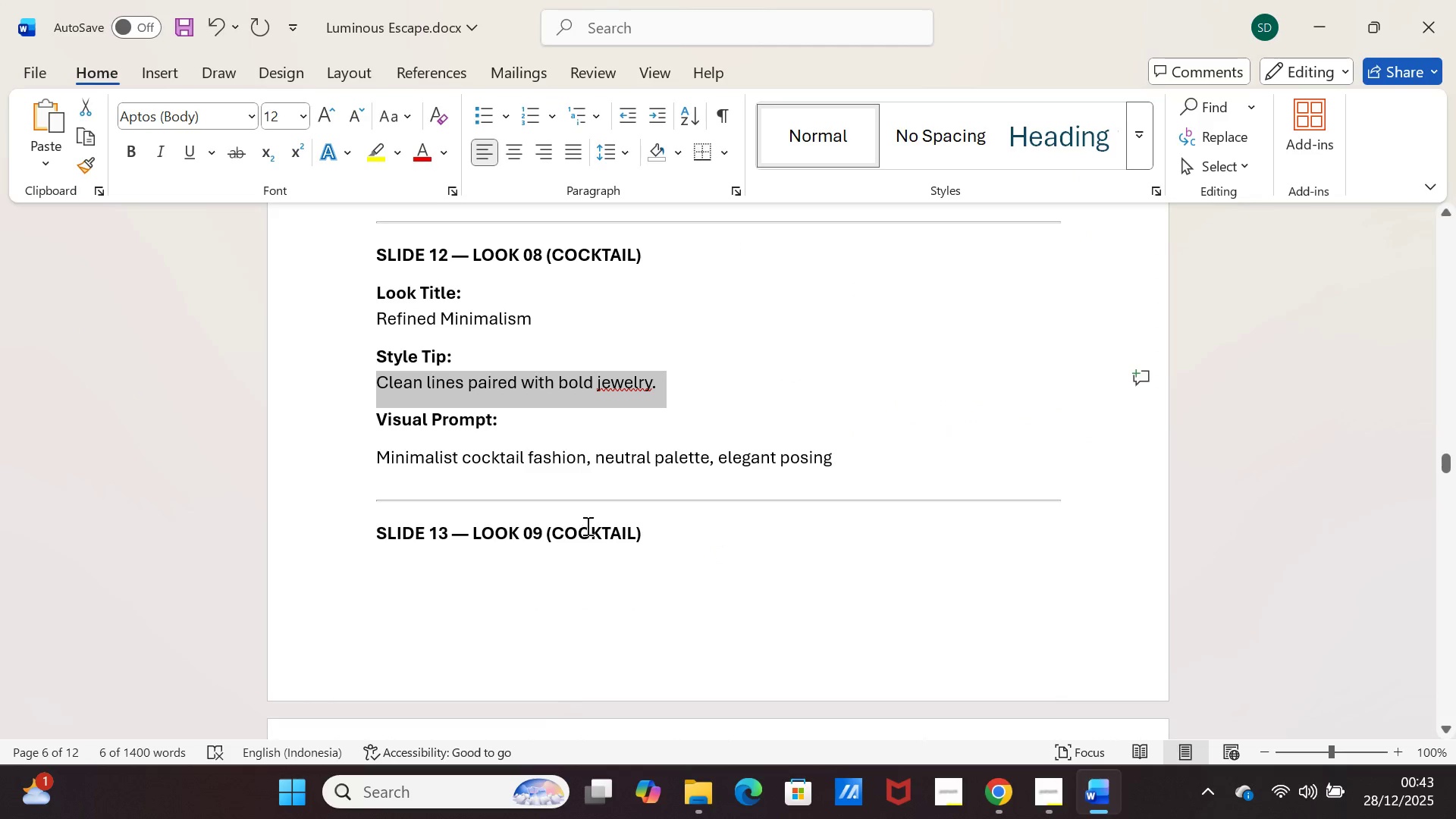 
scroll: coordinate [583, 542], scroll_direction: down, amount: 9.0
 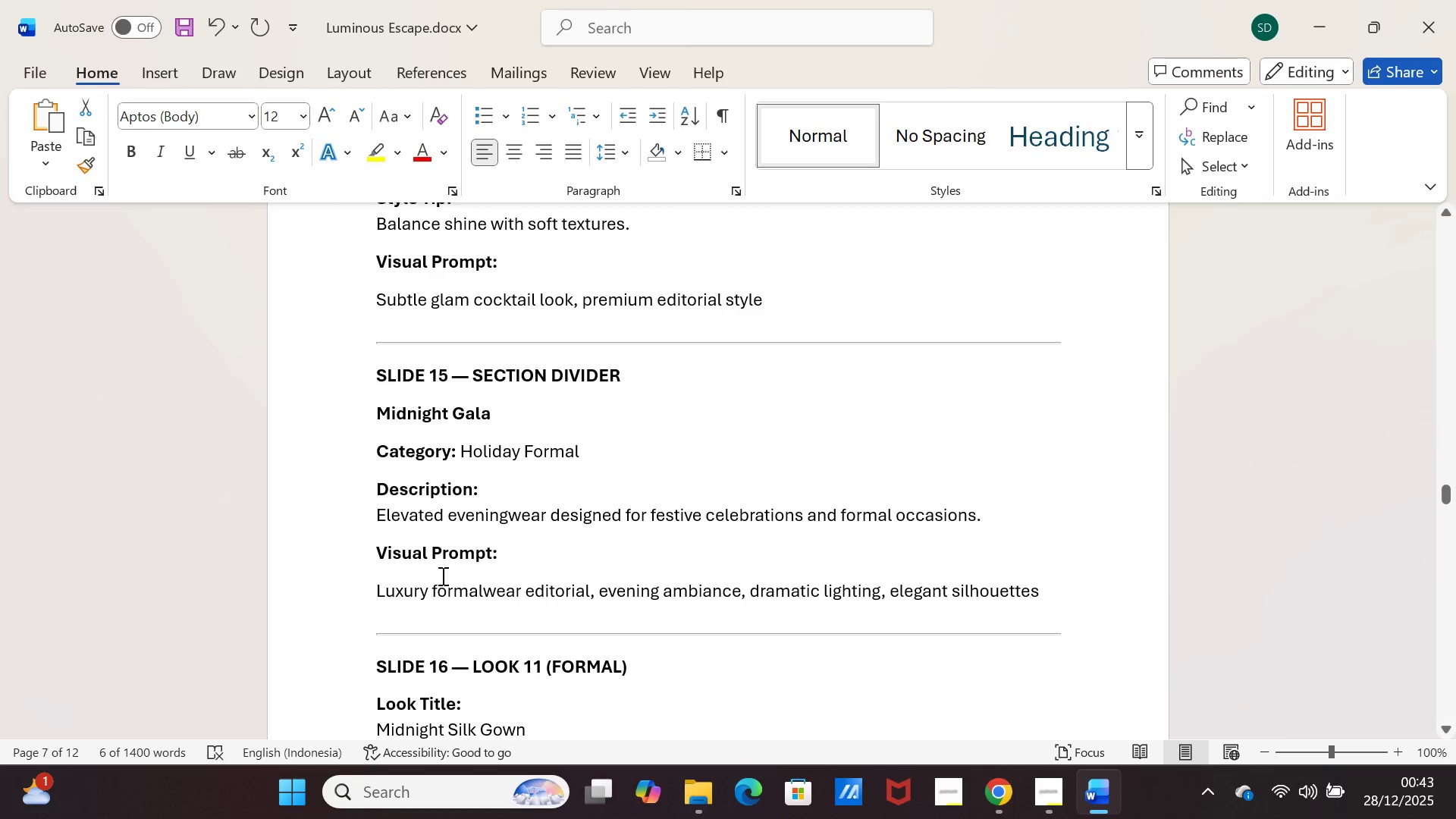 
left_click_drag(start_coordinate=[373, 586], to_coordinate=[1043, 582])
 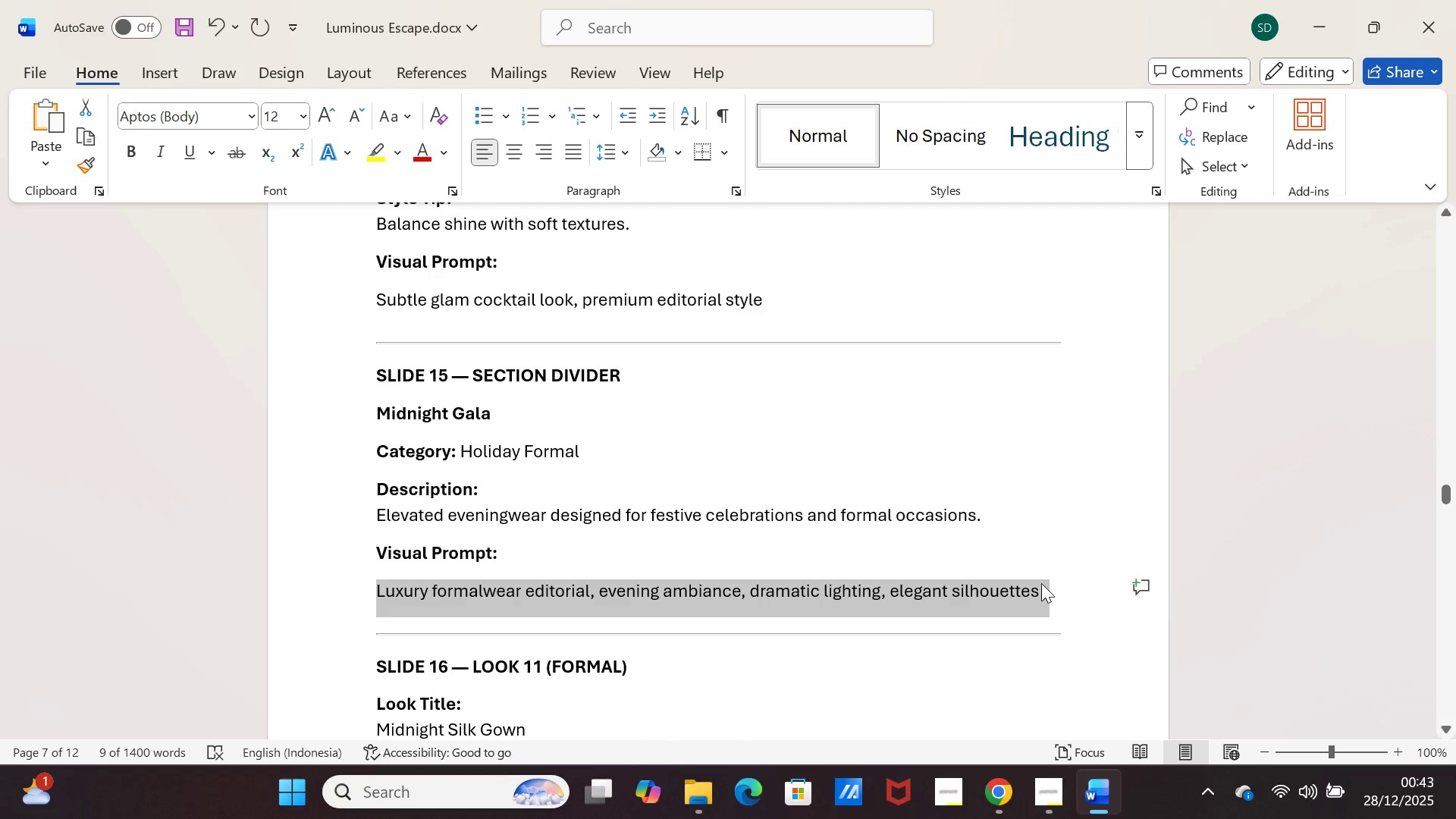 
key(Control+ControlLeft)
 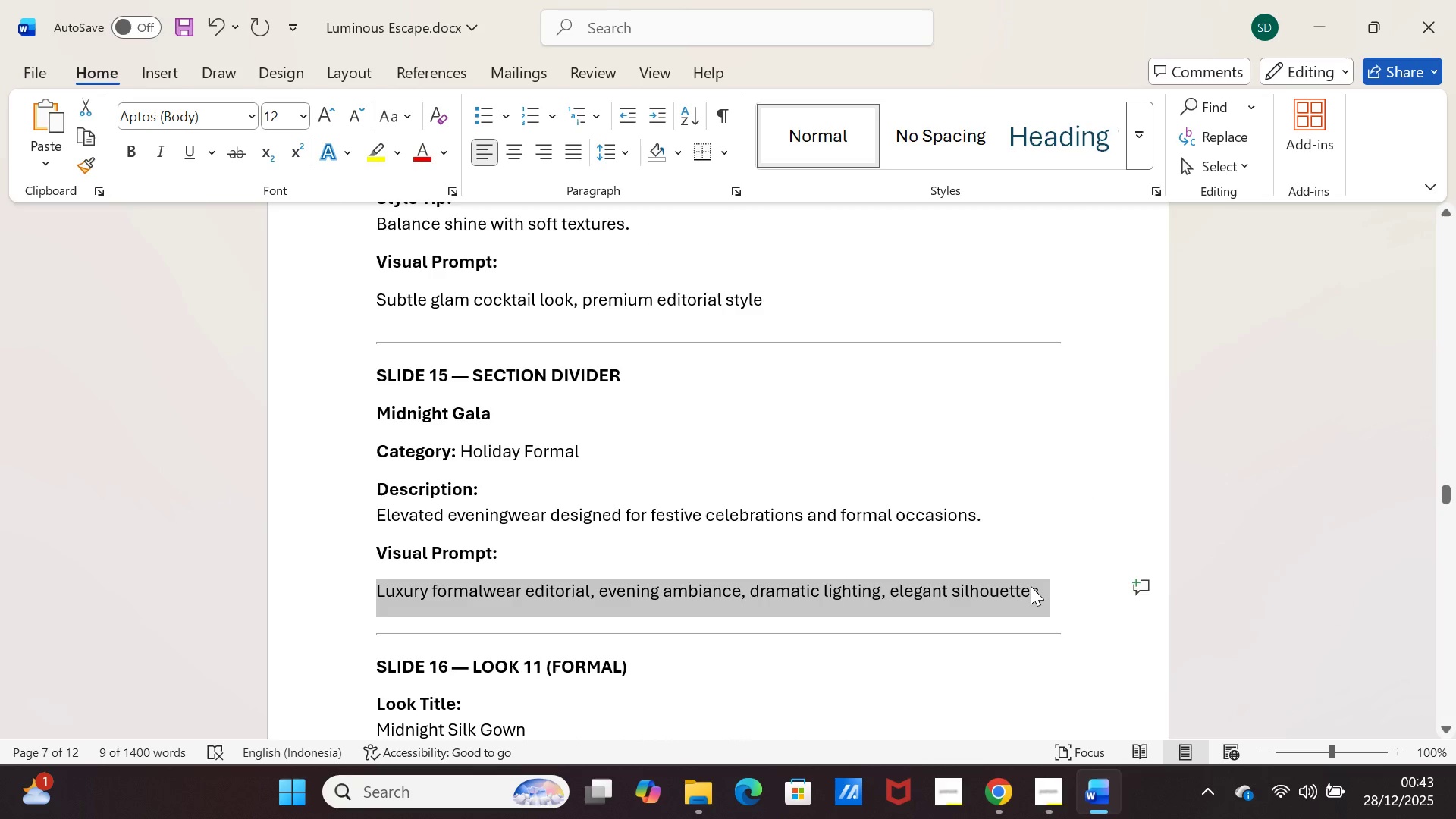 
key(Control+C)
 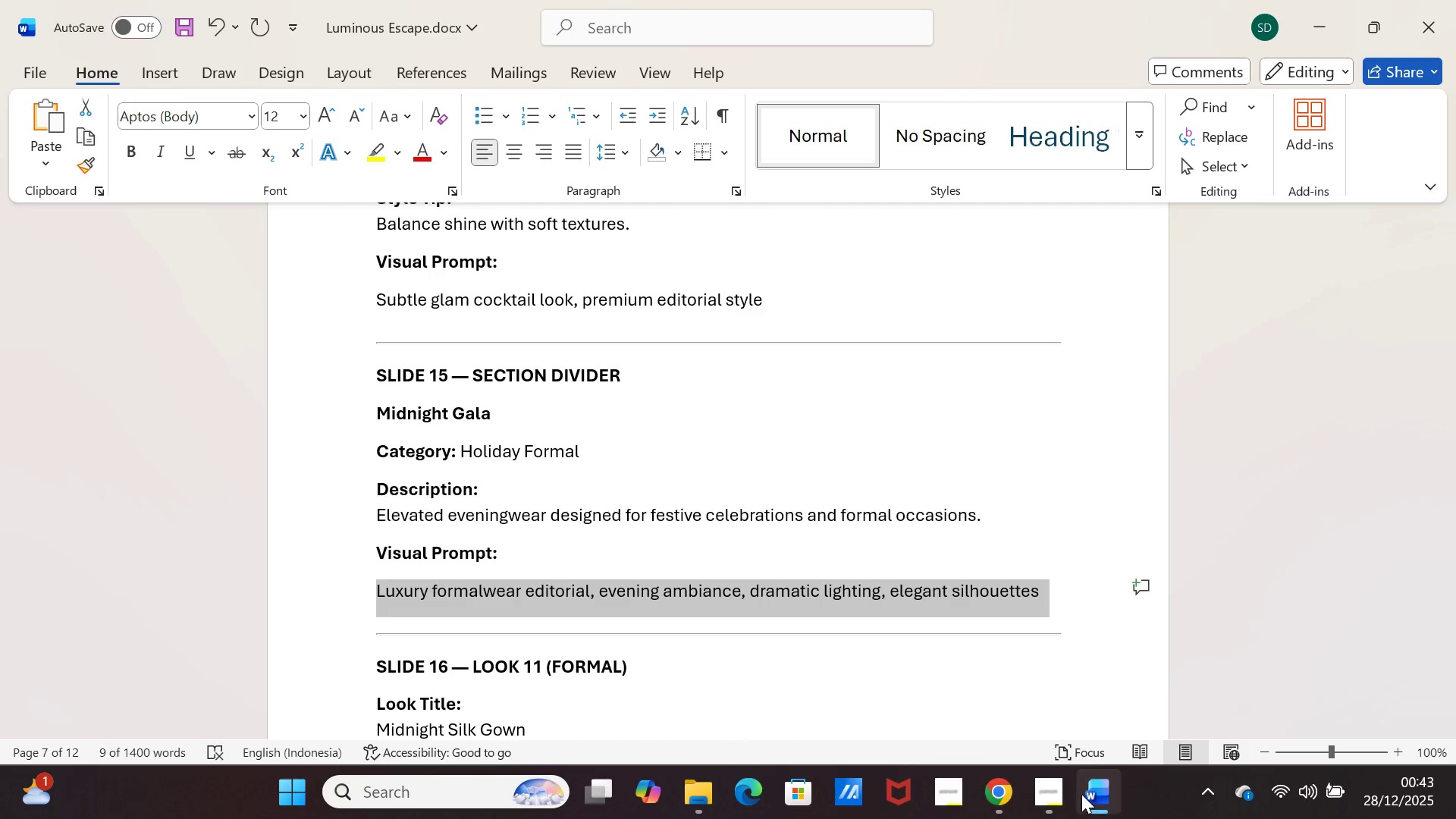 
left_click([1084, 793])
 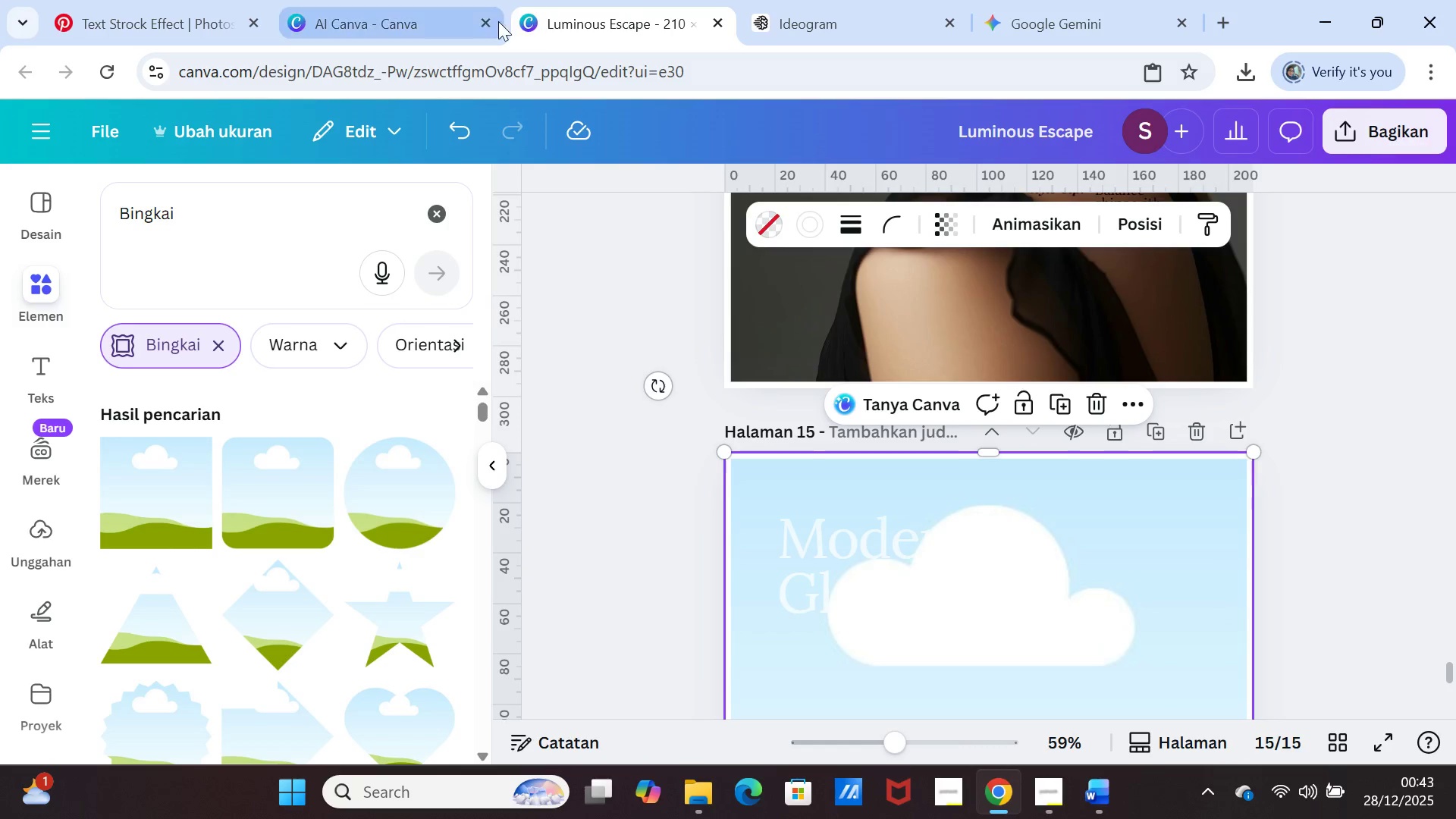 
left_click([415, 7])
 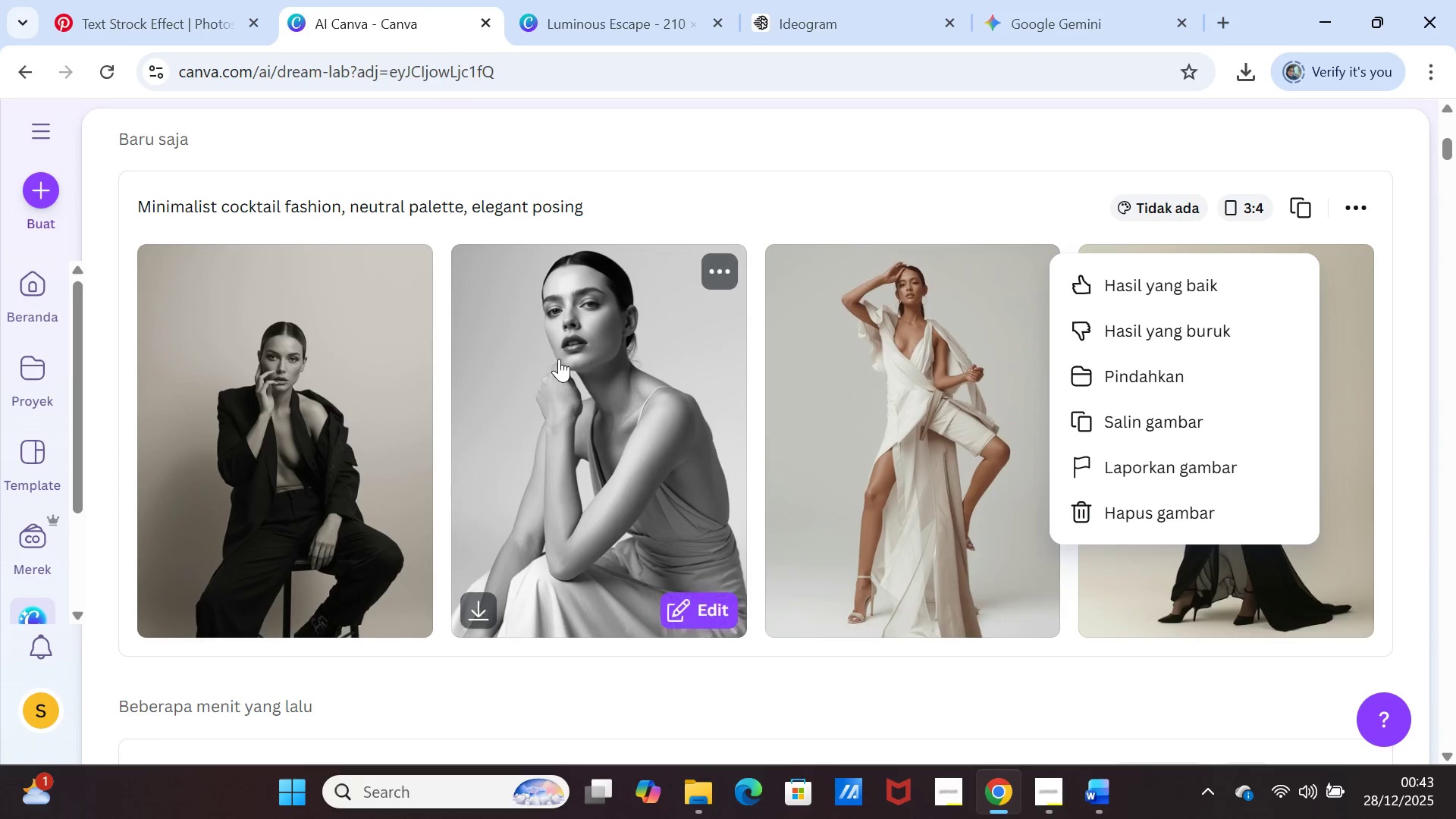 
scroll: coordinate [559, 359], scroll_direction: up, amount: 4.0
 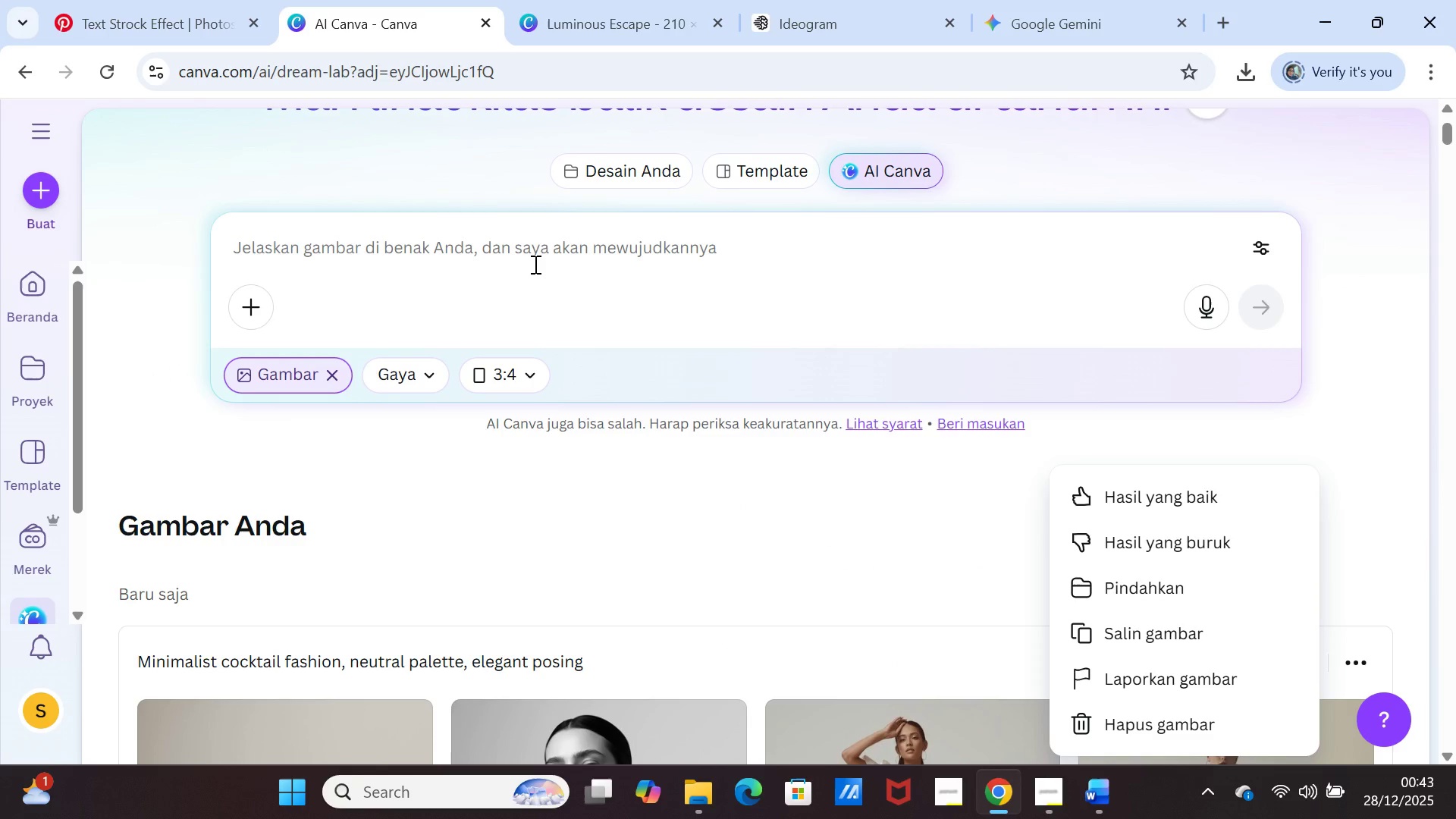 
left_click([538, 250])
 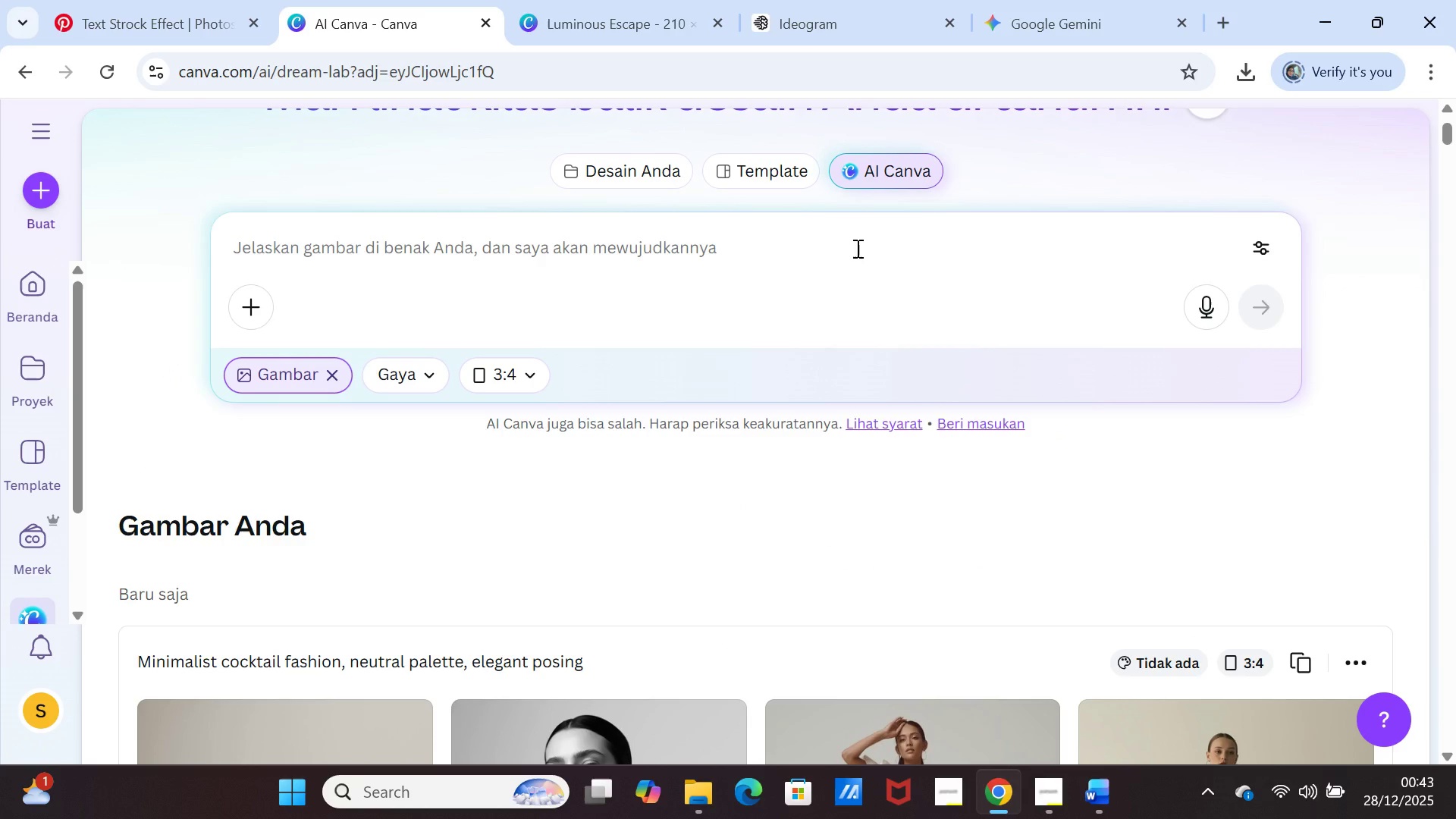 
key(Control+V)
 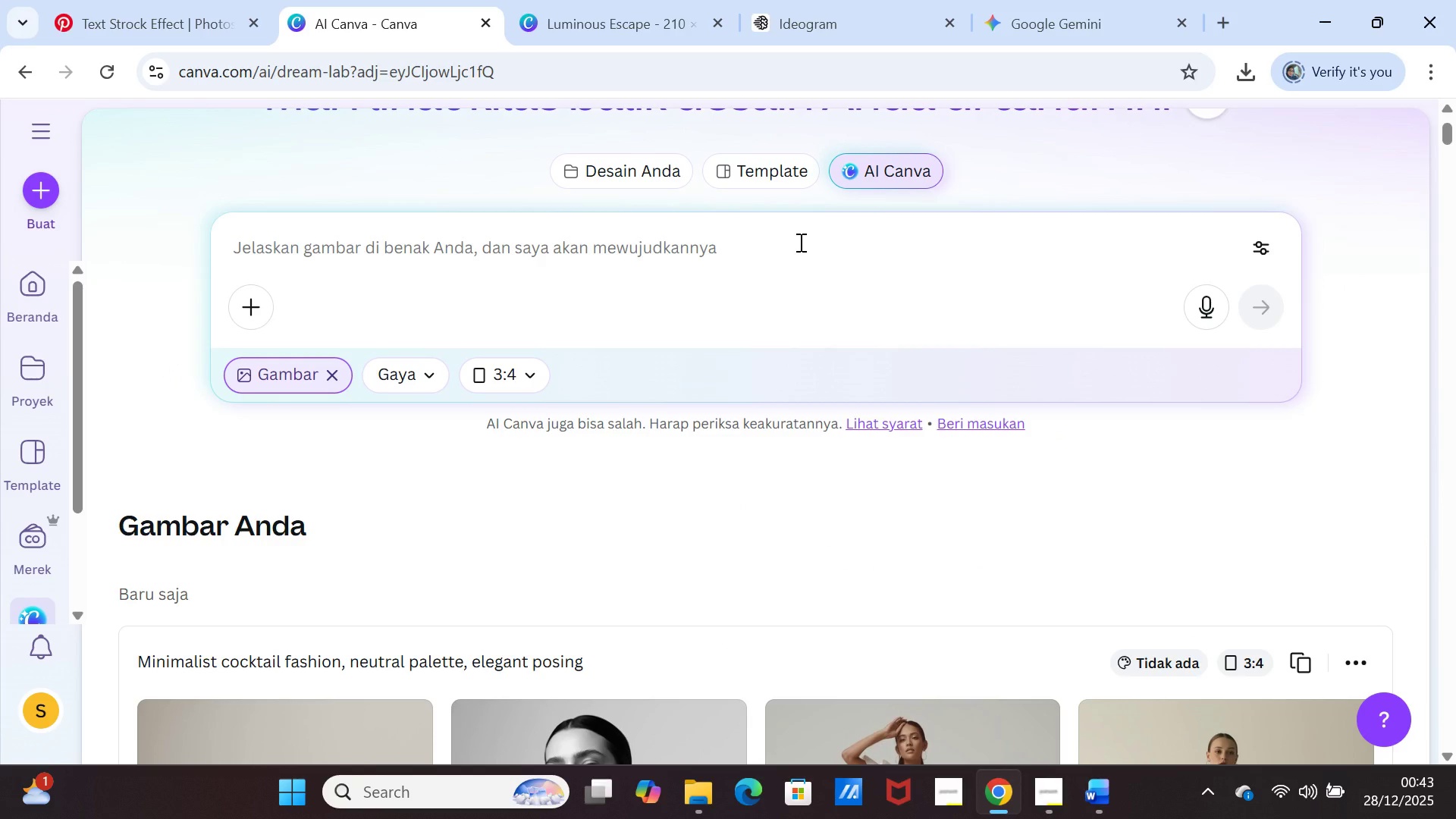 
left_click([799, 242])
 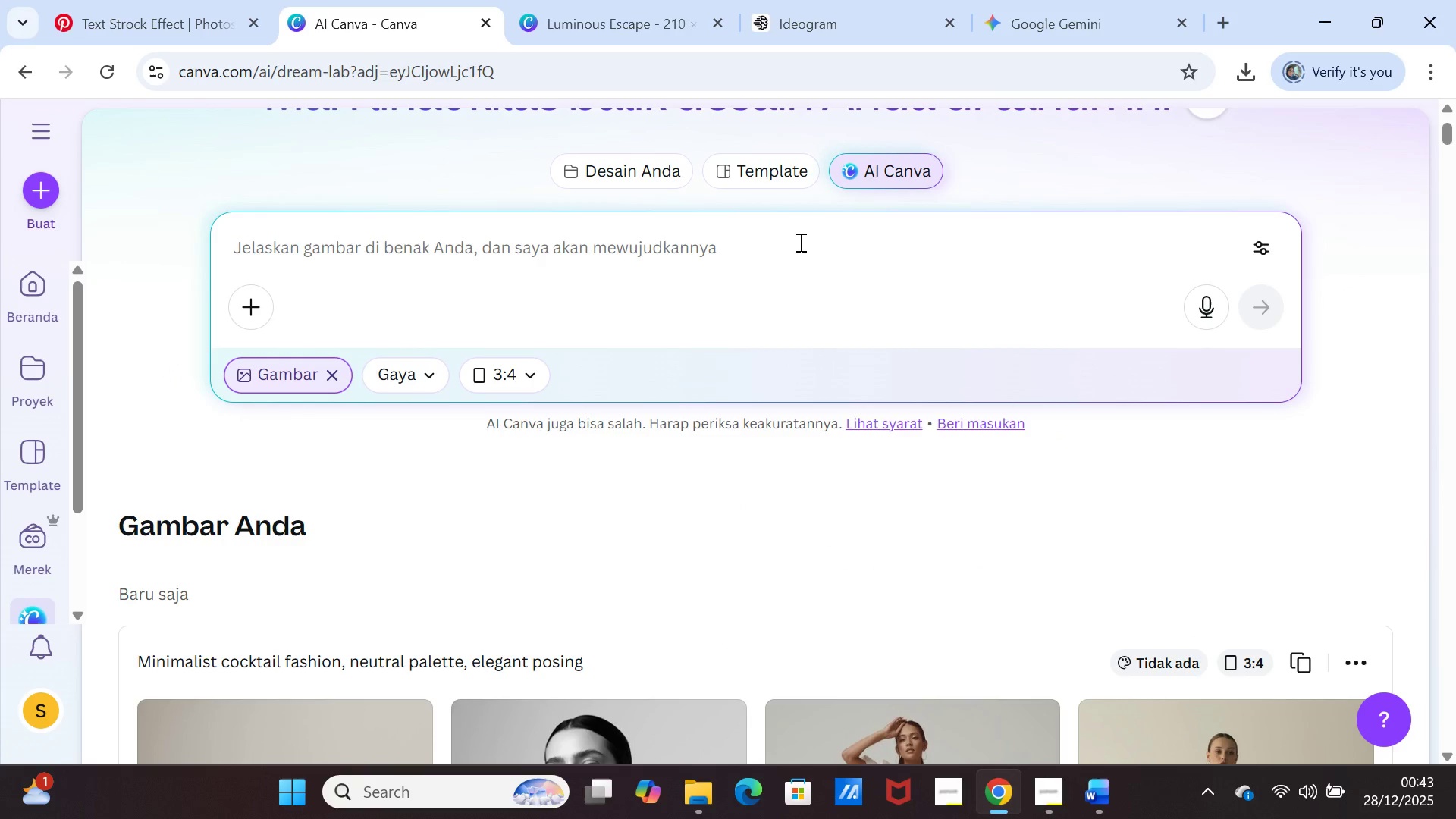 
key(Control+V)
 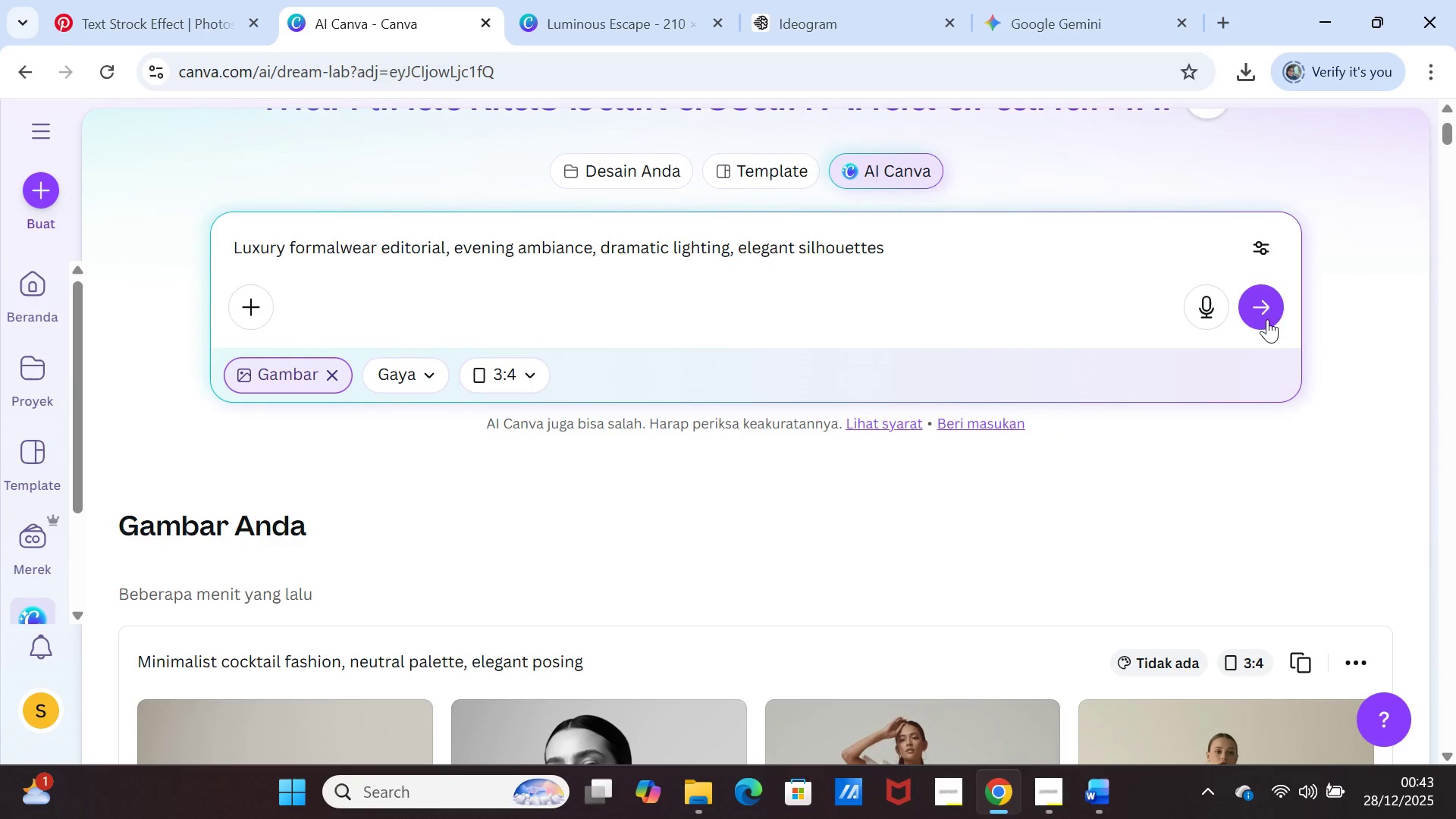 
left_click([1269, 306])
 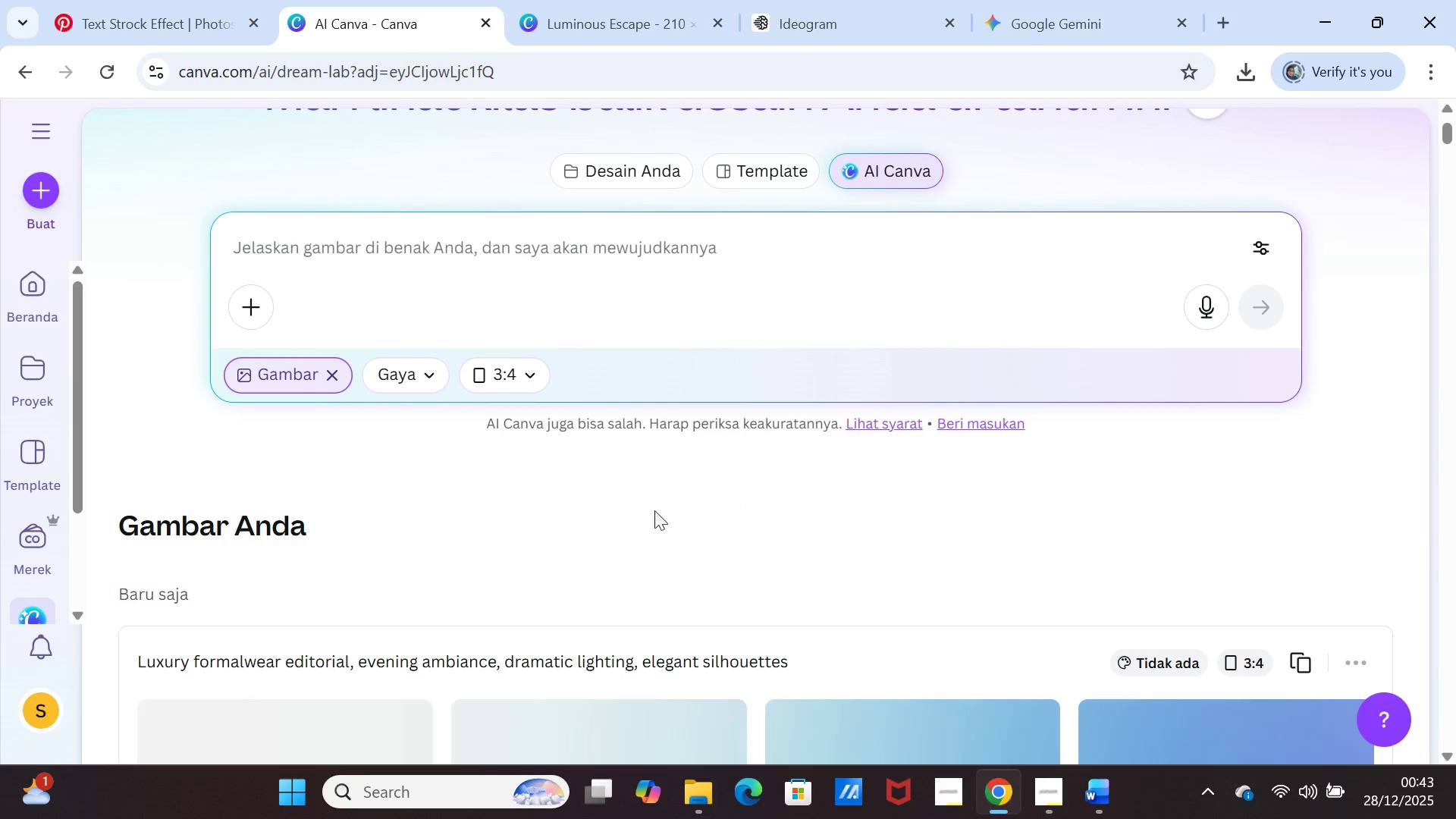 
scroll: coordinate [1081, 538], scroll_direction: down, amount: 8.0
 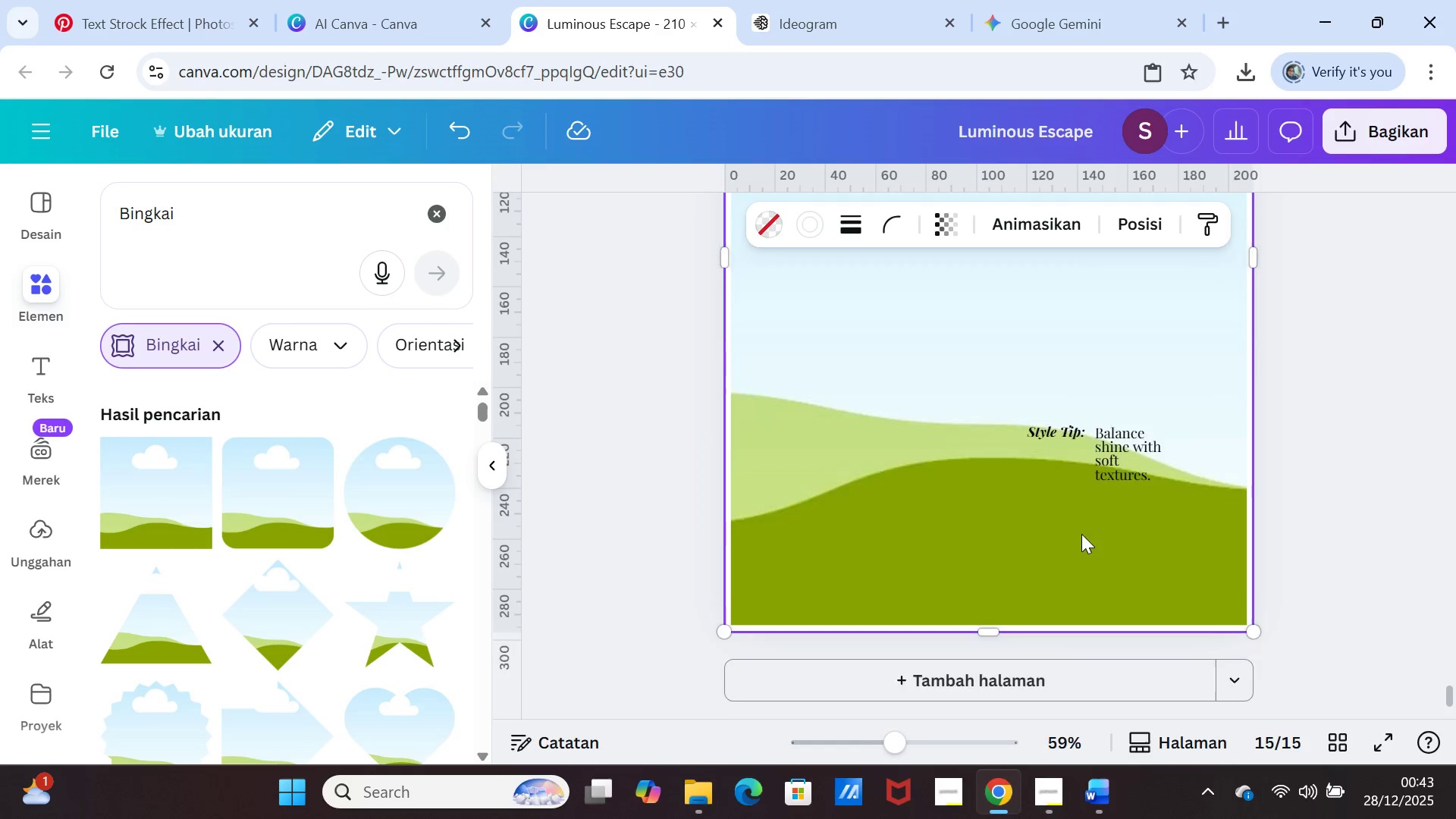 
scroll: coordinate [1081, 534], scroll_direction: up, amount: 1.0
 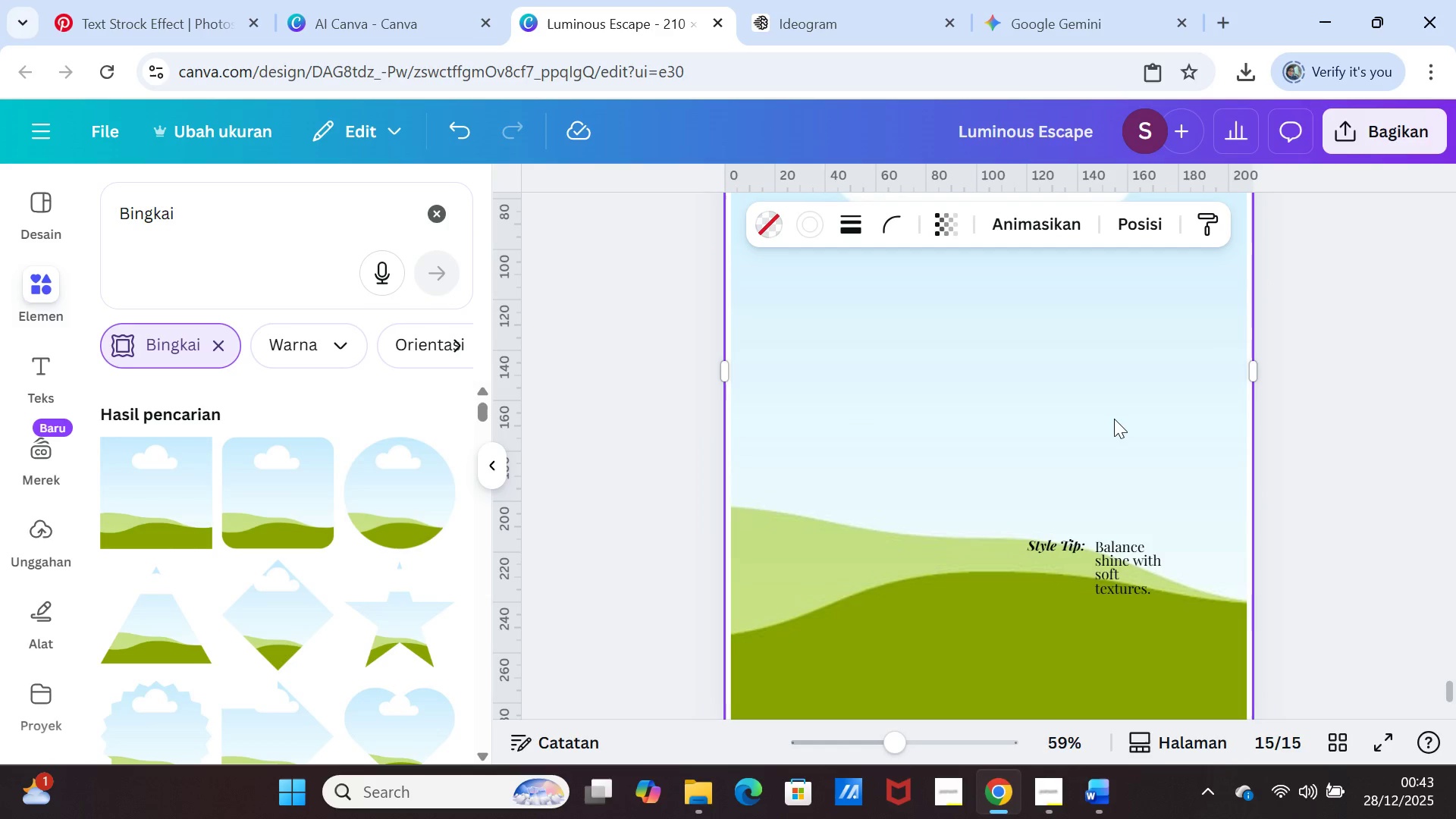 
left_click([1114, 419])
 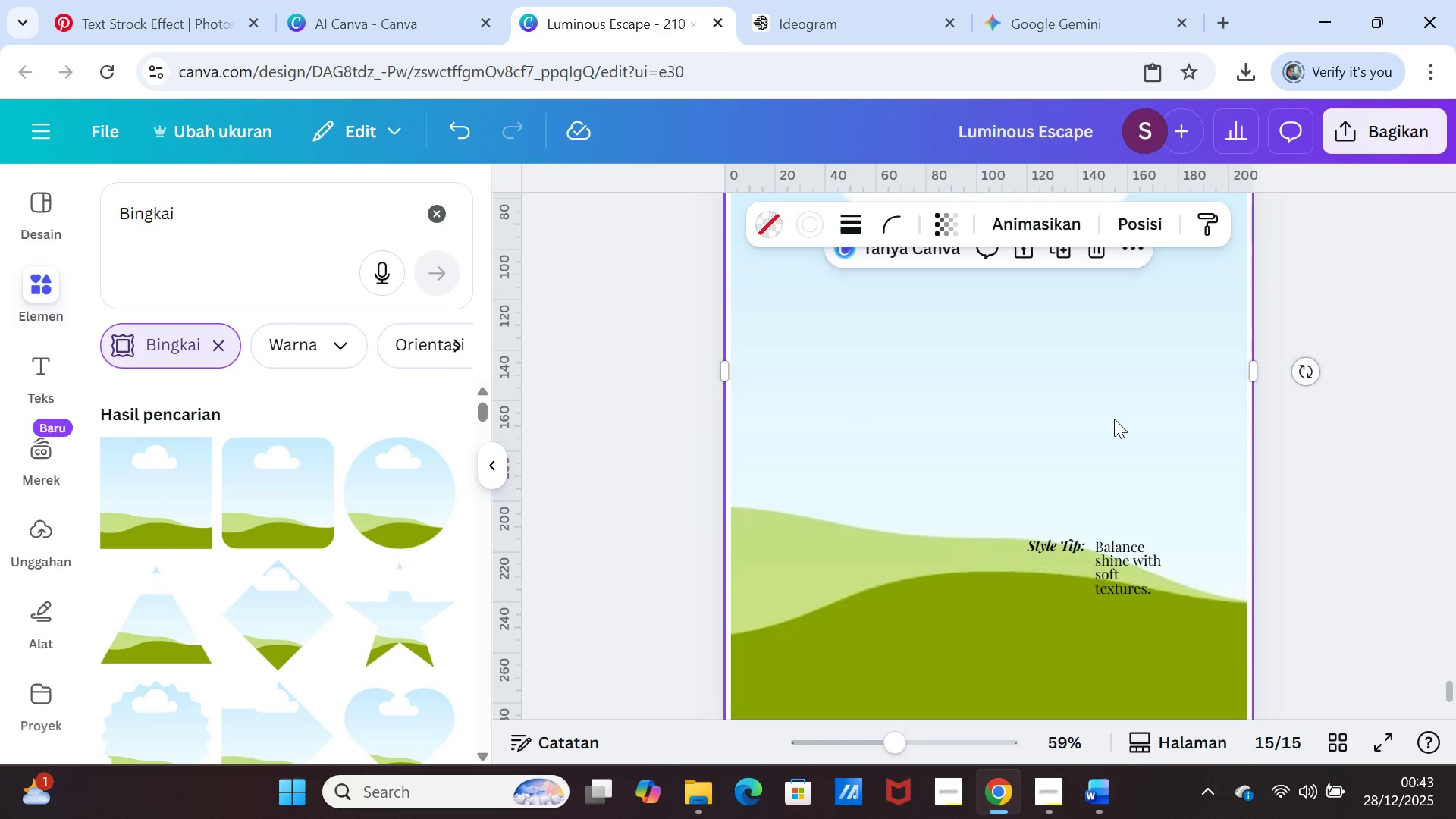 
key(Delete)
 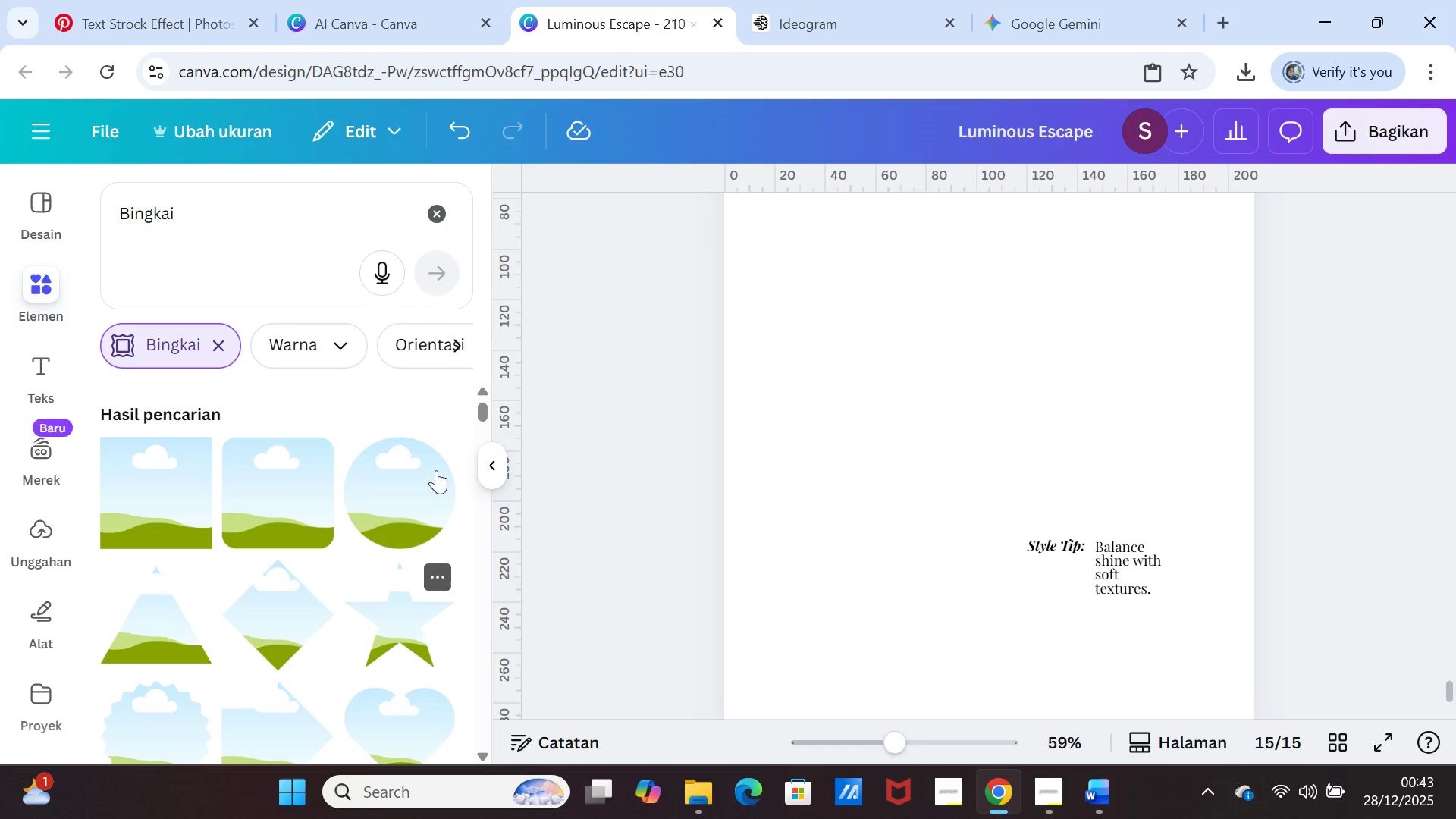 
left_click([353, 20])
 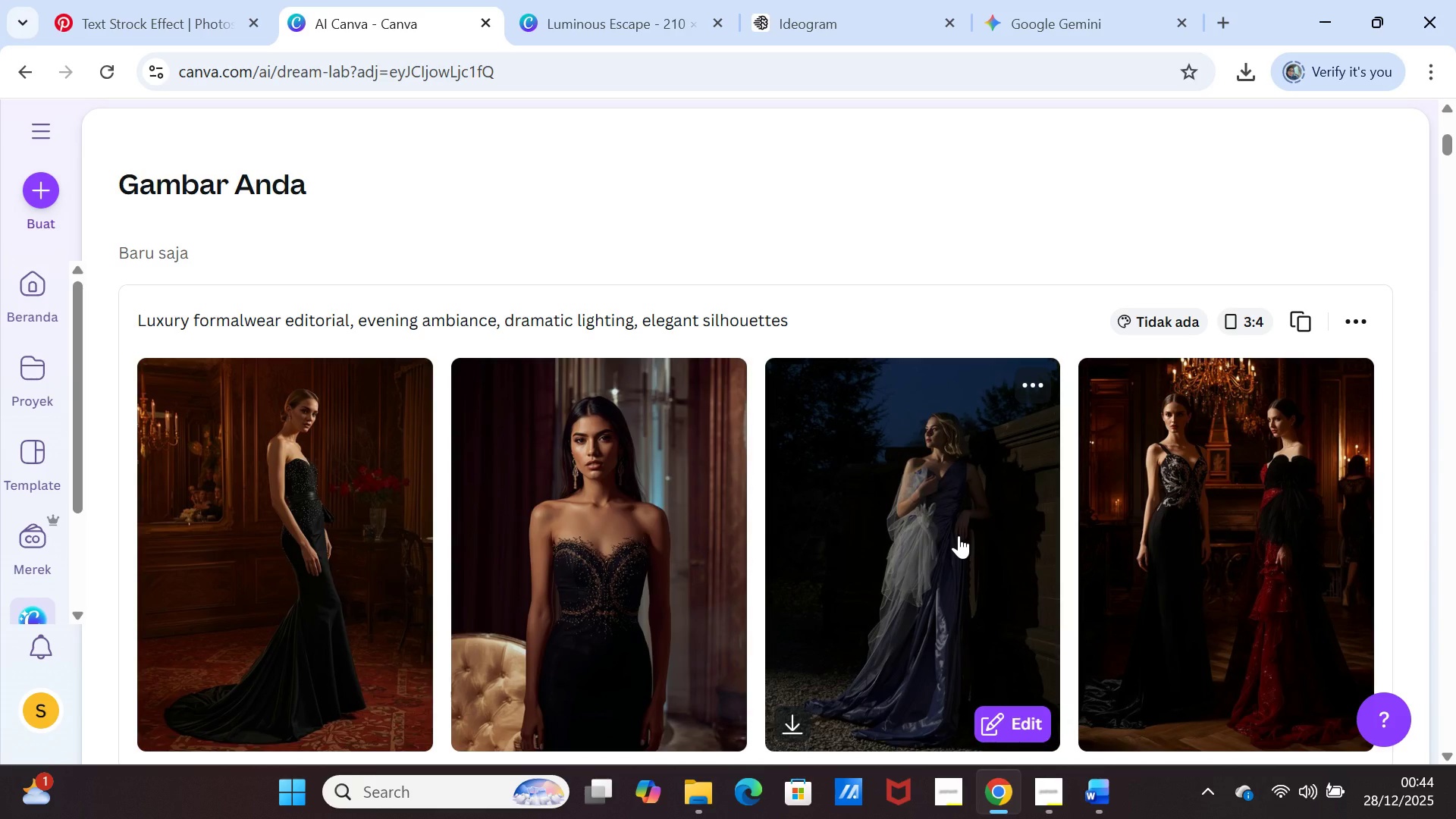 
wait(12.62)
 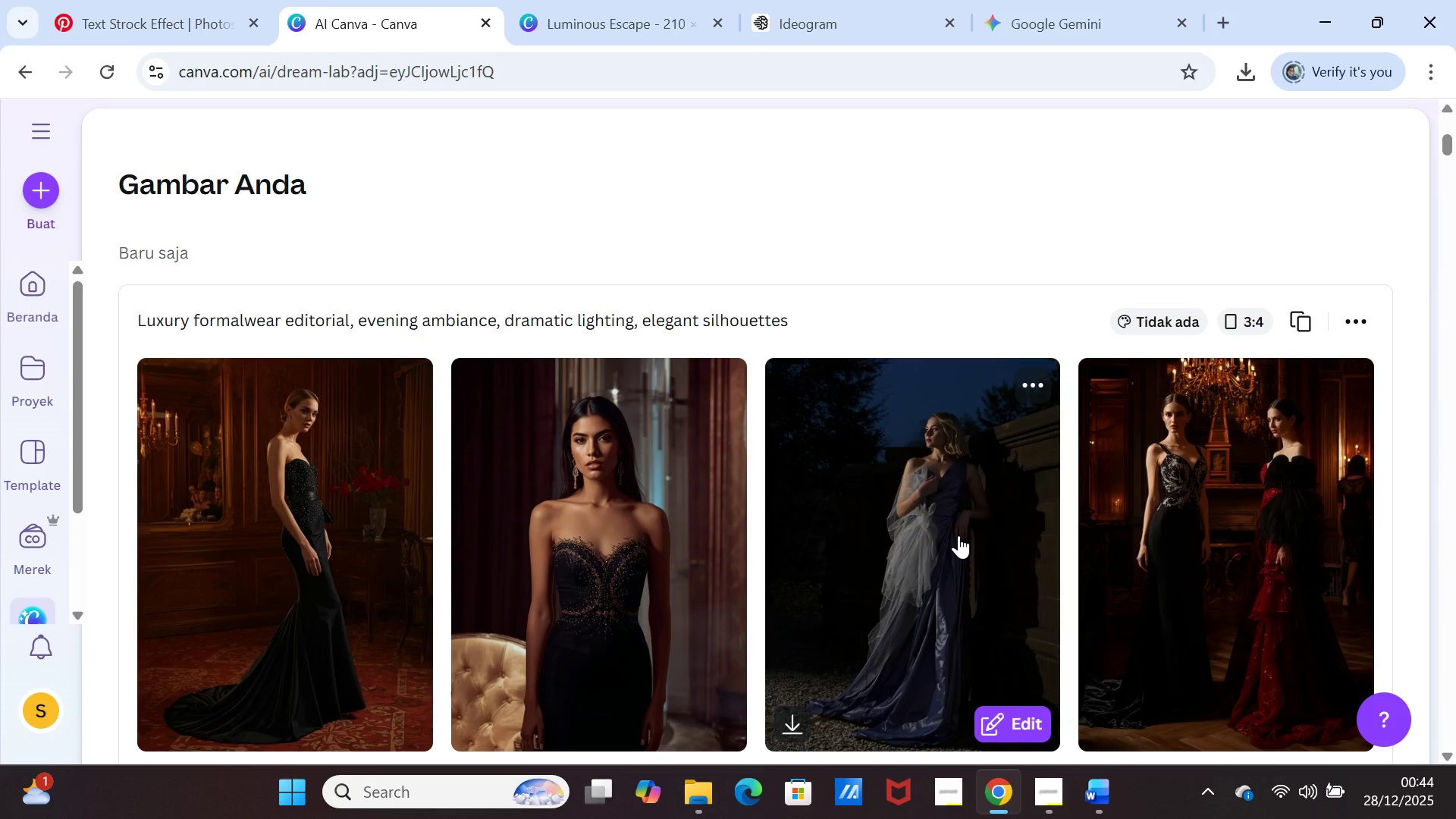 
scroll: coordinate [949, 518], scroll_direction: up, amount: 3.0
 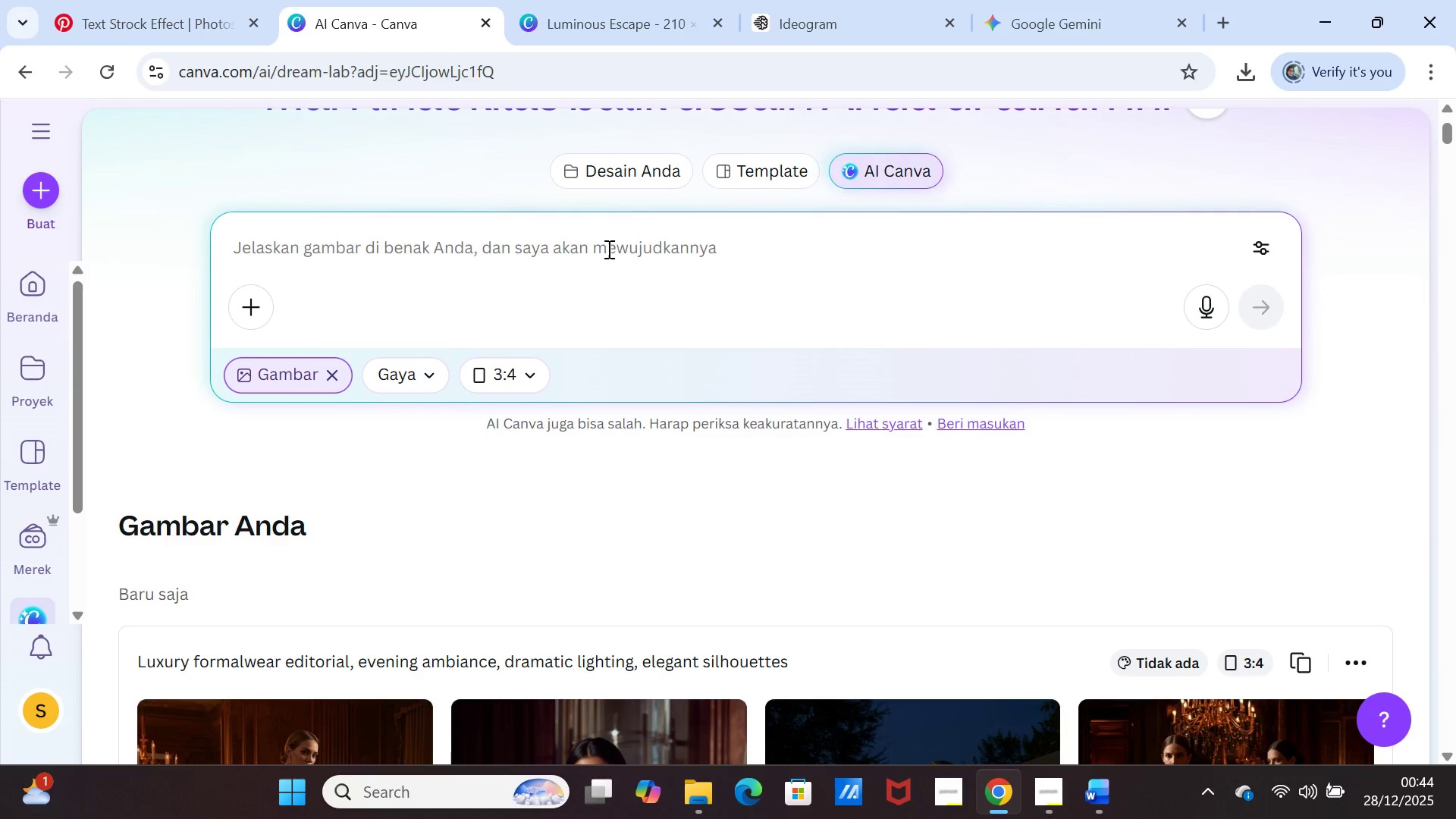 
left_click([610, 242])
 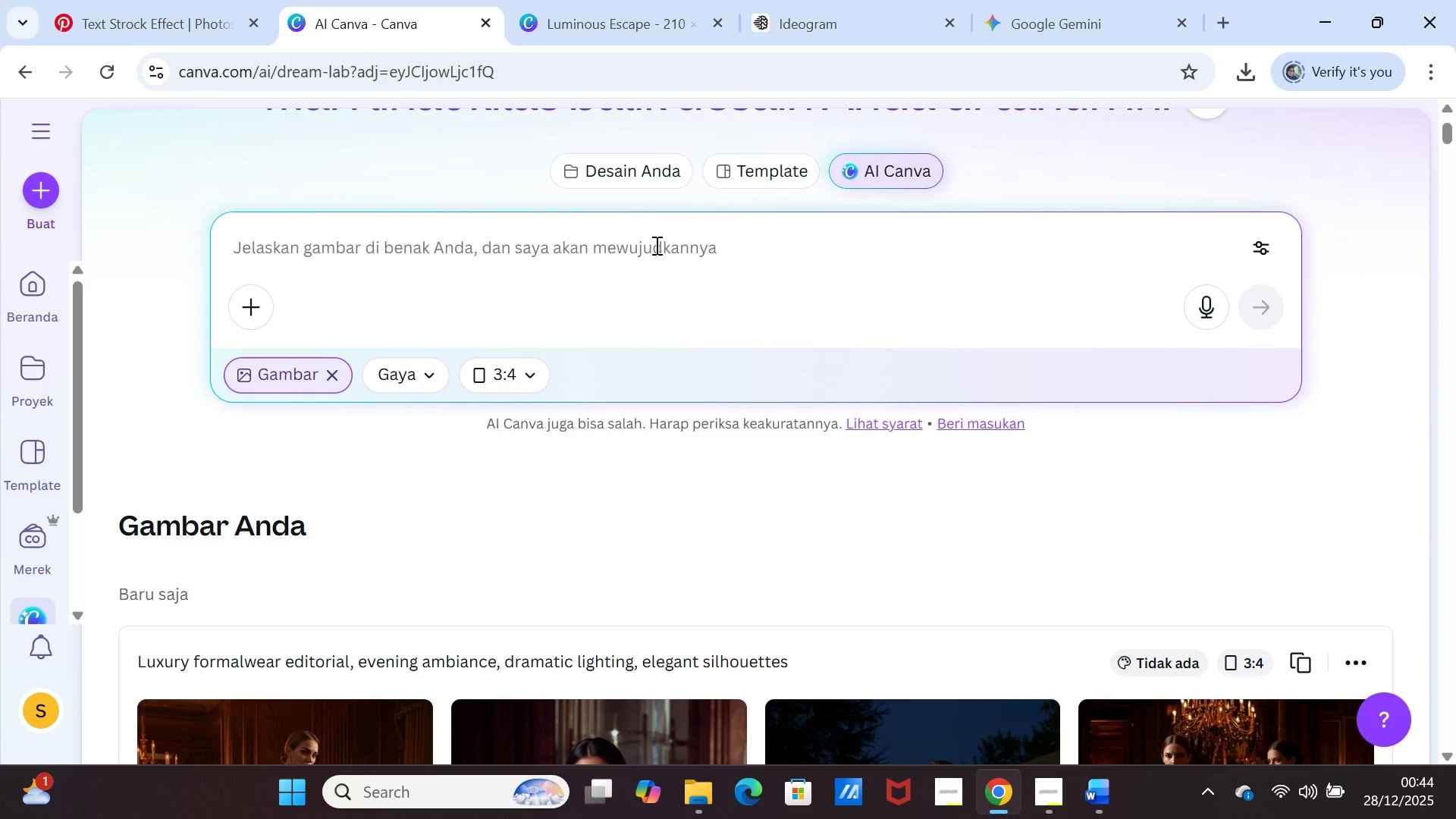 
key(Control+V)
 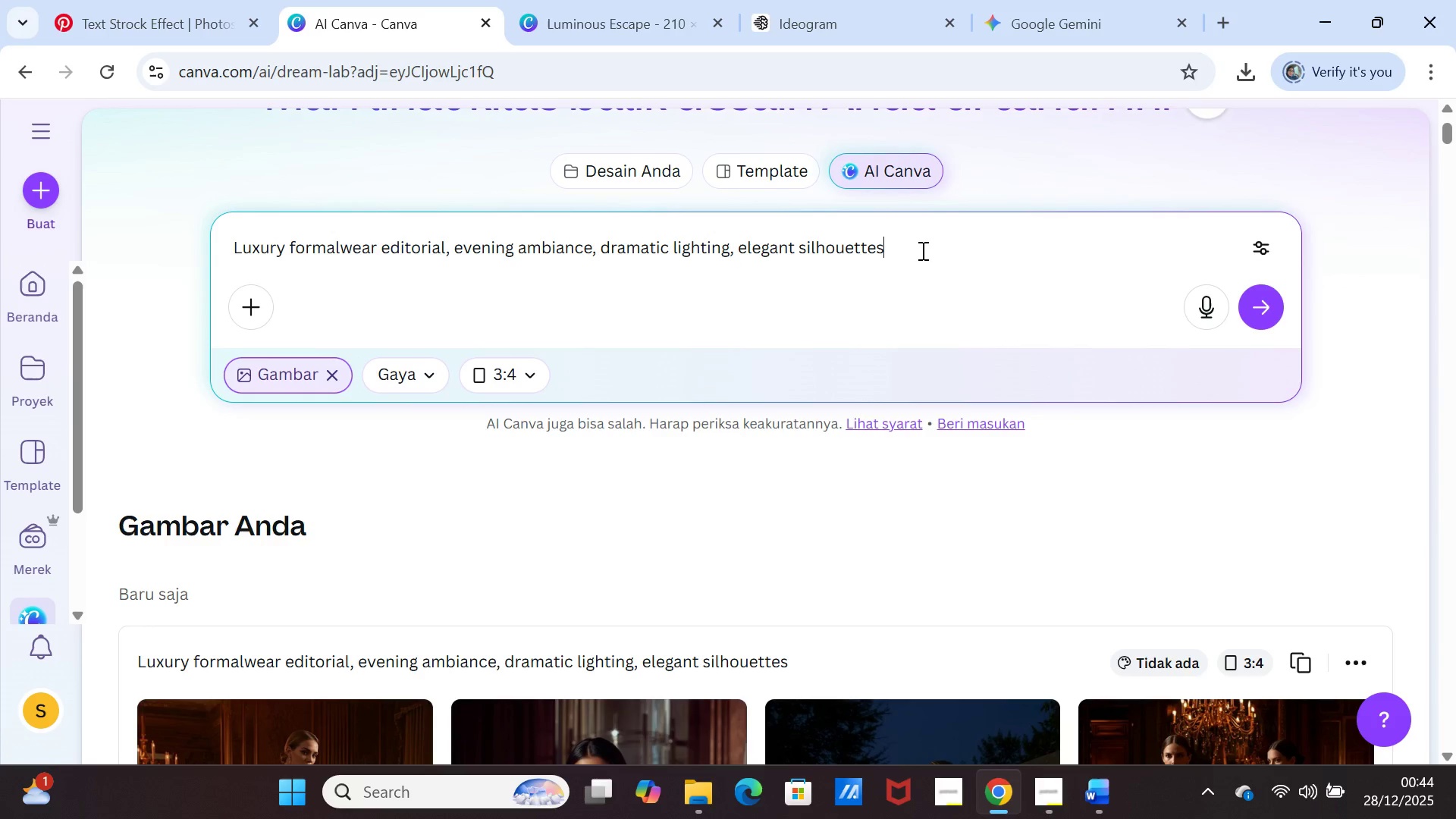 
type(, mediteranian resort background)
 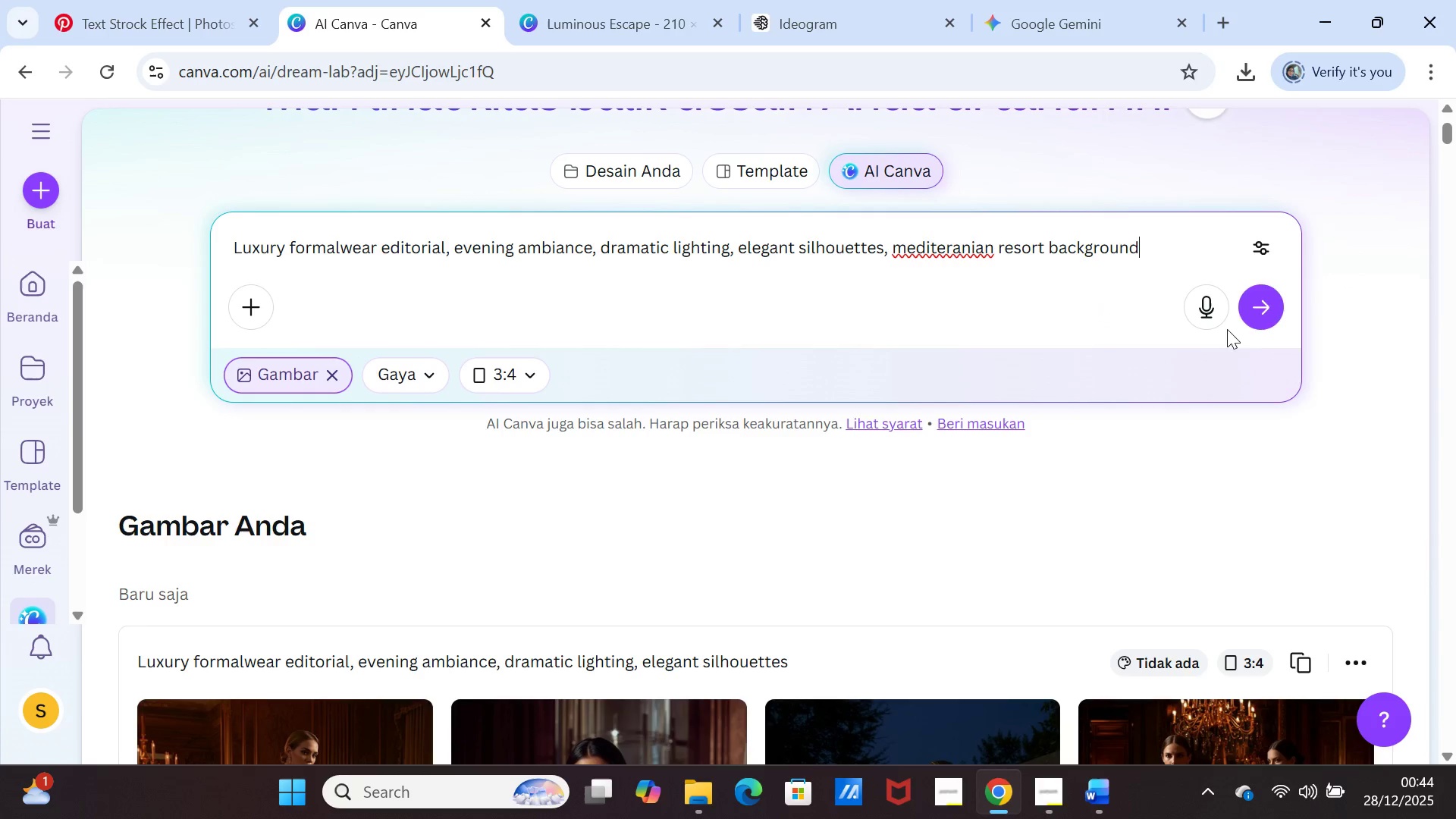 
left_click([1258, 313])
 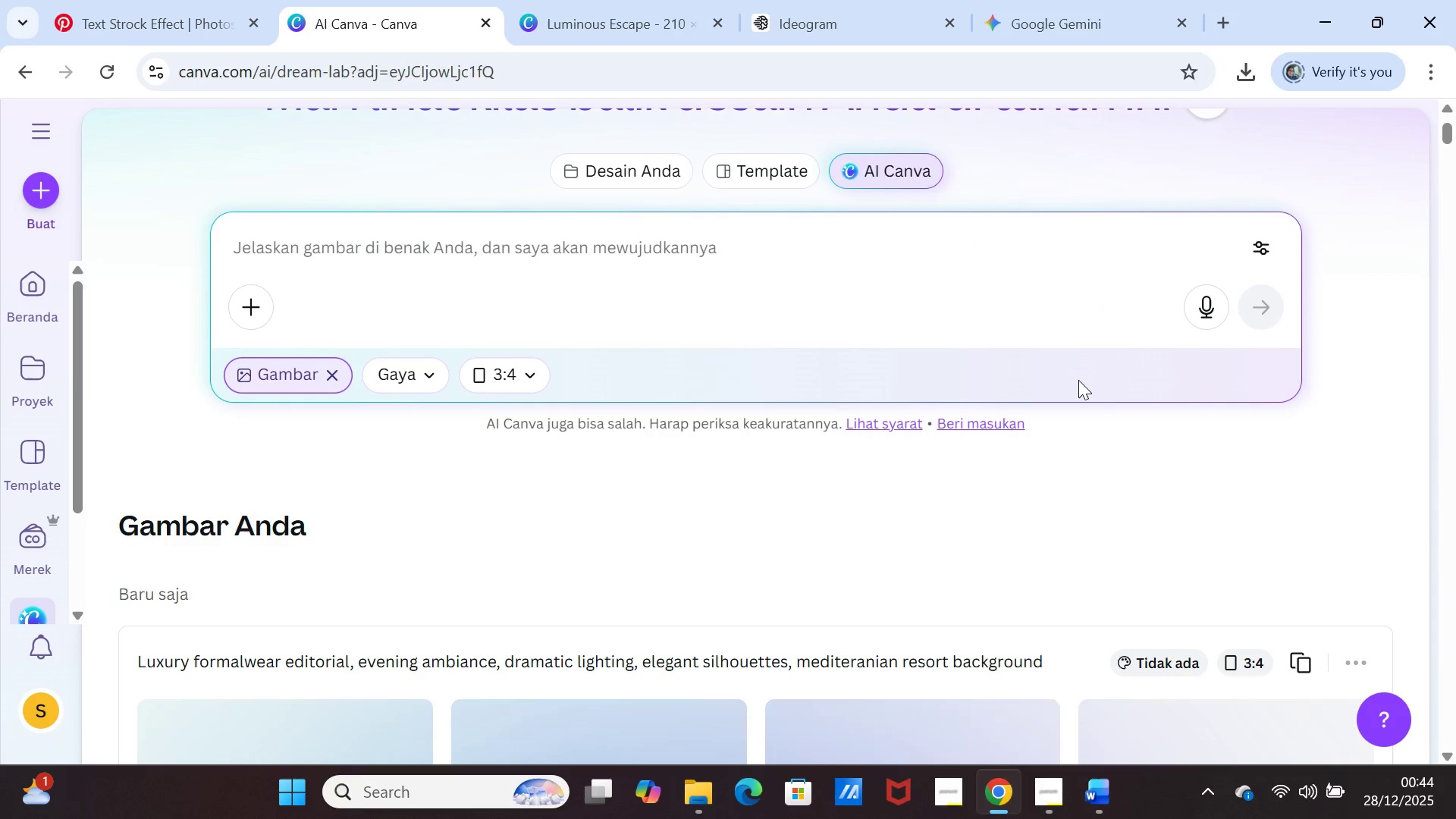 
scroll: coordinate [976, 445], scroll_direction: down, amount: 5.0
 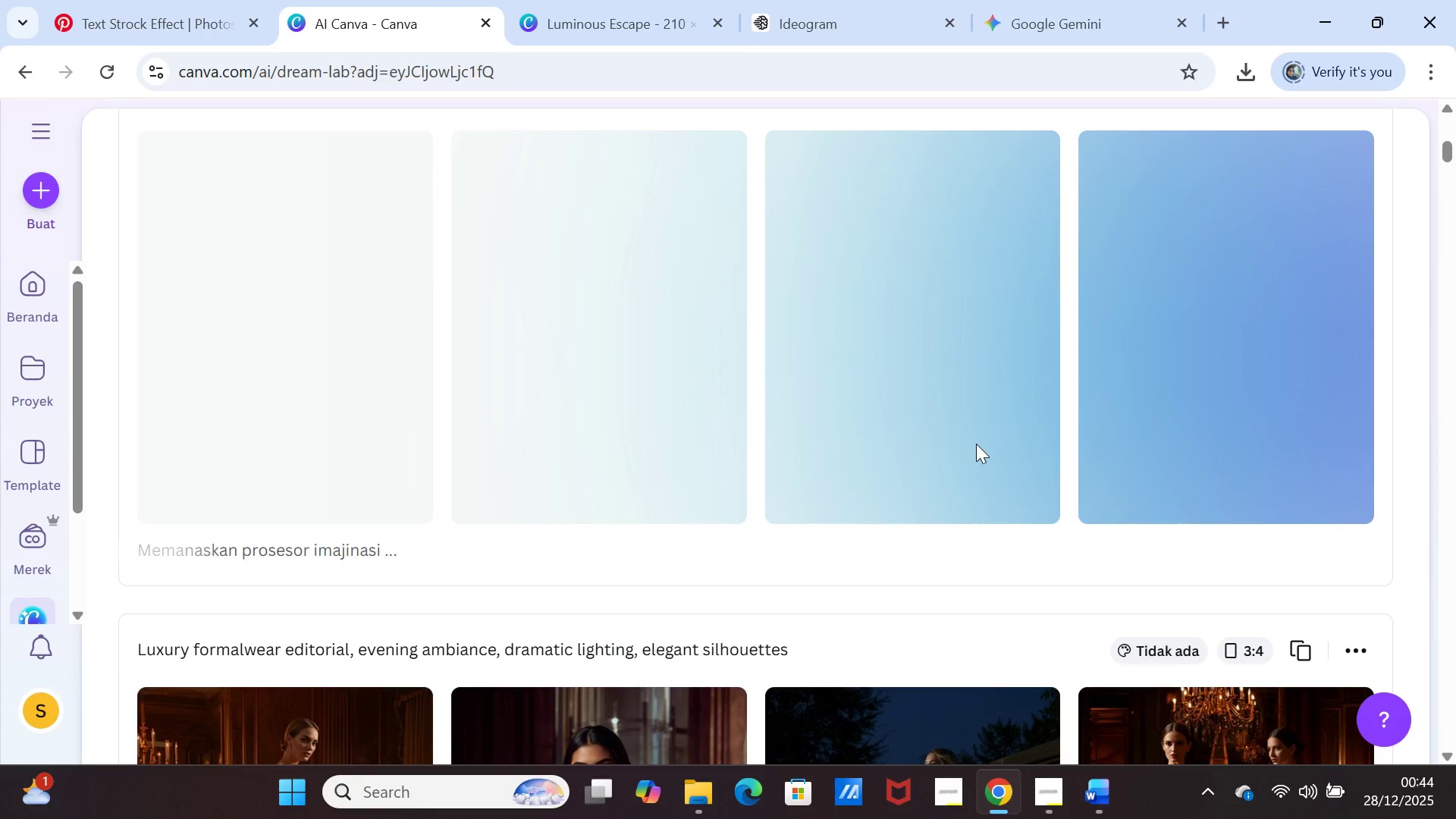 
mouse_move([962, 417])
 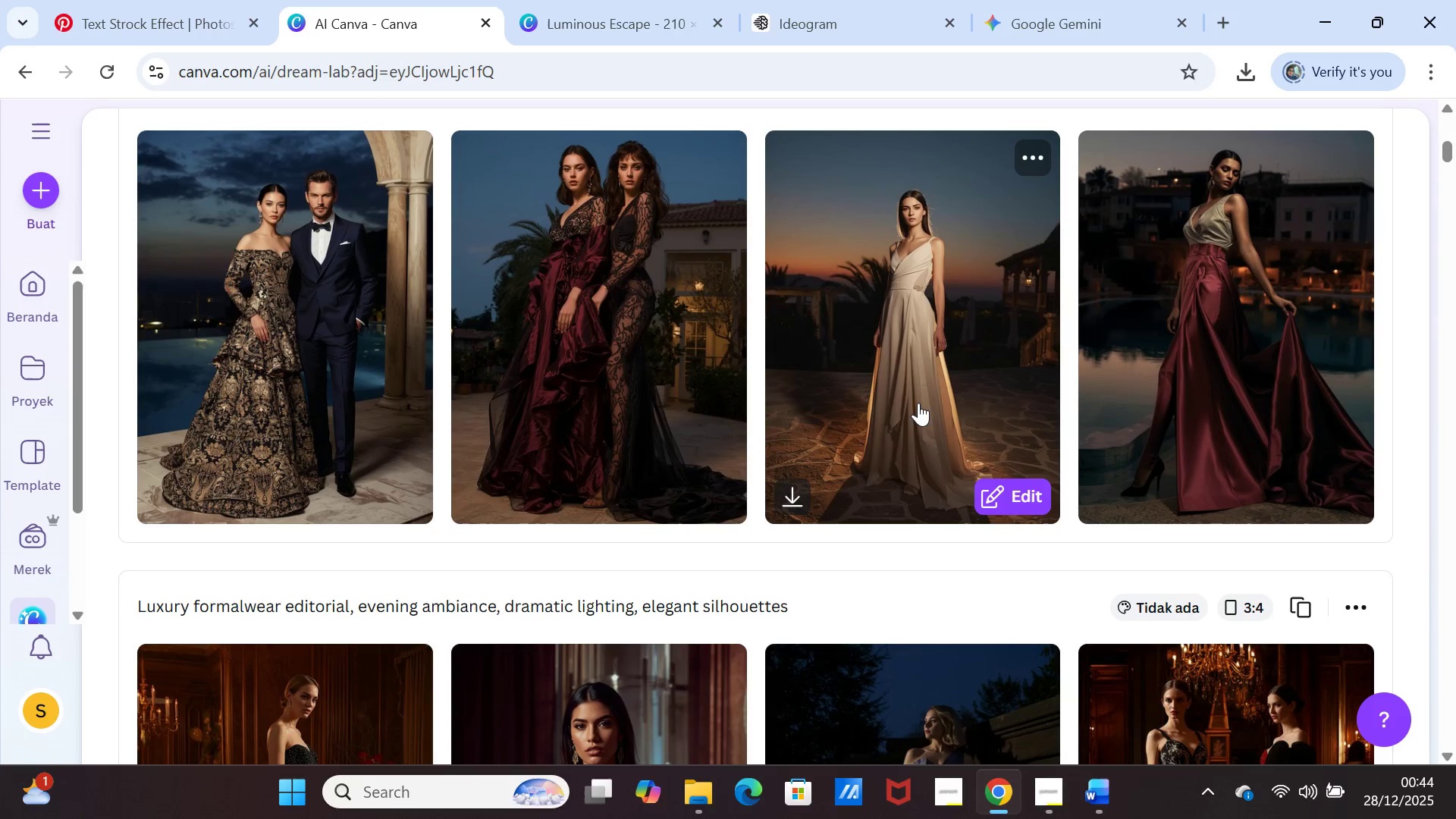 
wait(9.88)
 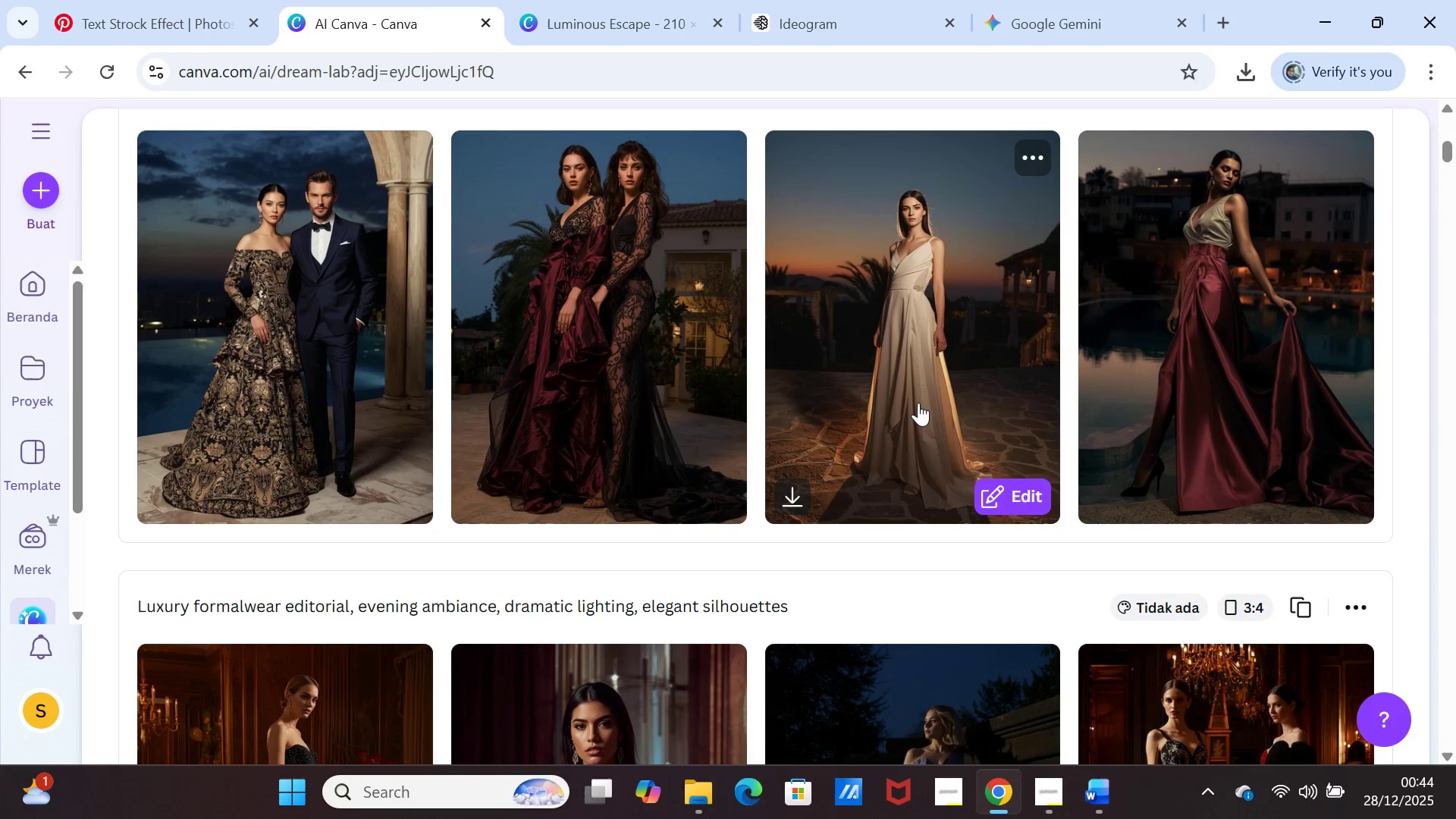 
scroll: coordinate [1359, 393], scroll_direction: up, amount: 1.0
 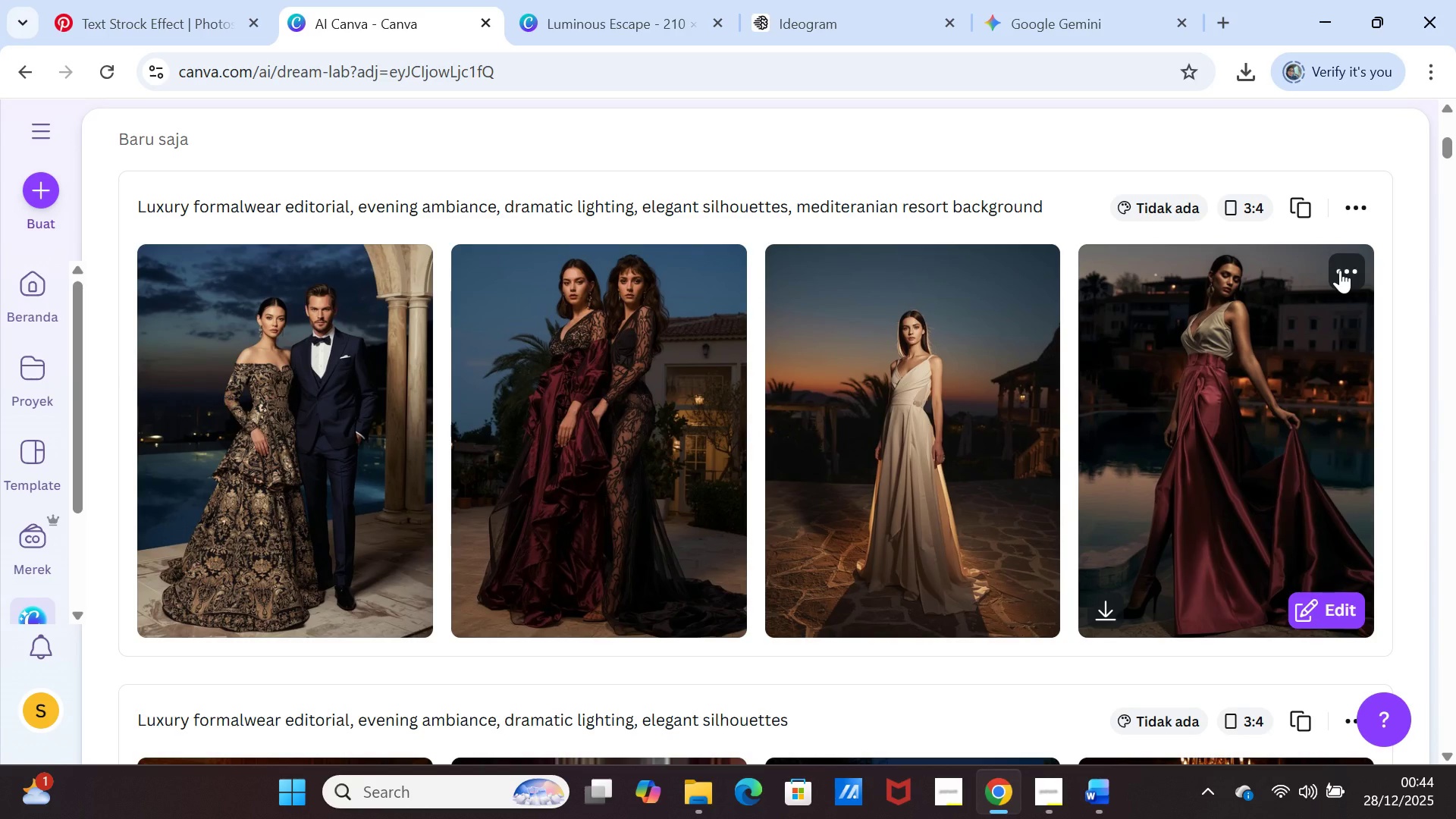 
left_click([1340, 270])
 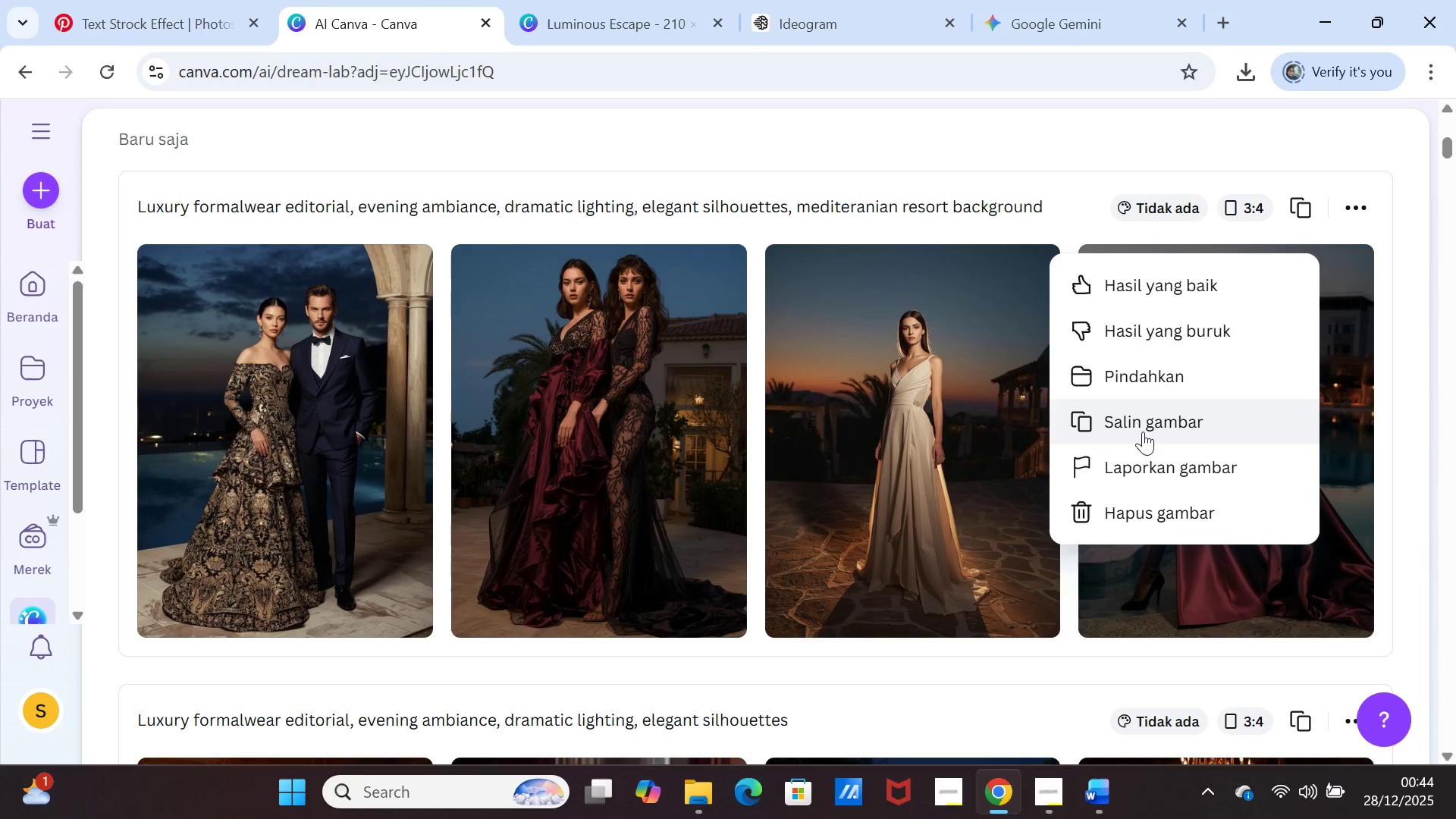 
left_click([1141, 422])
 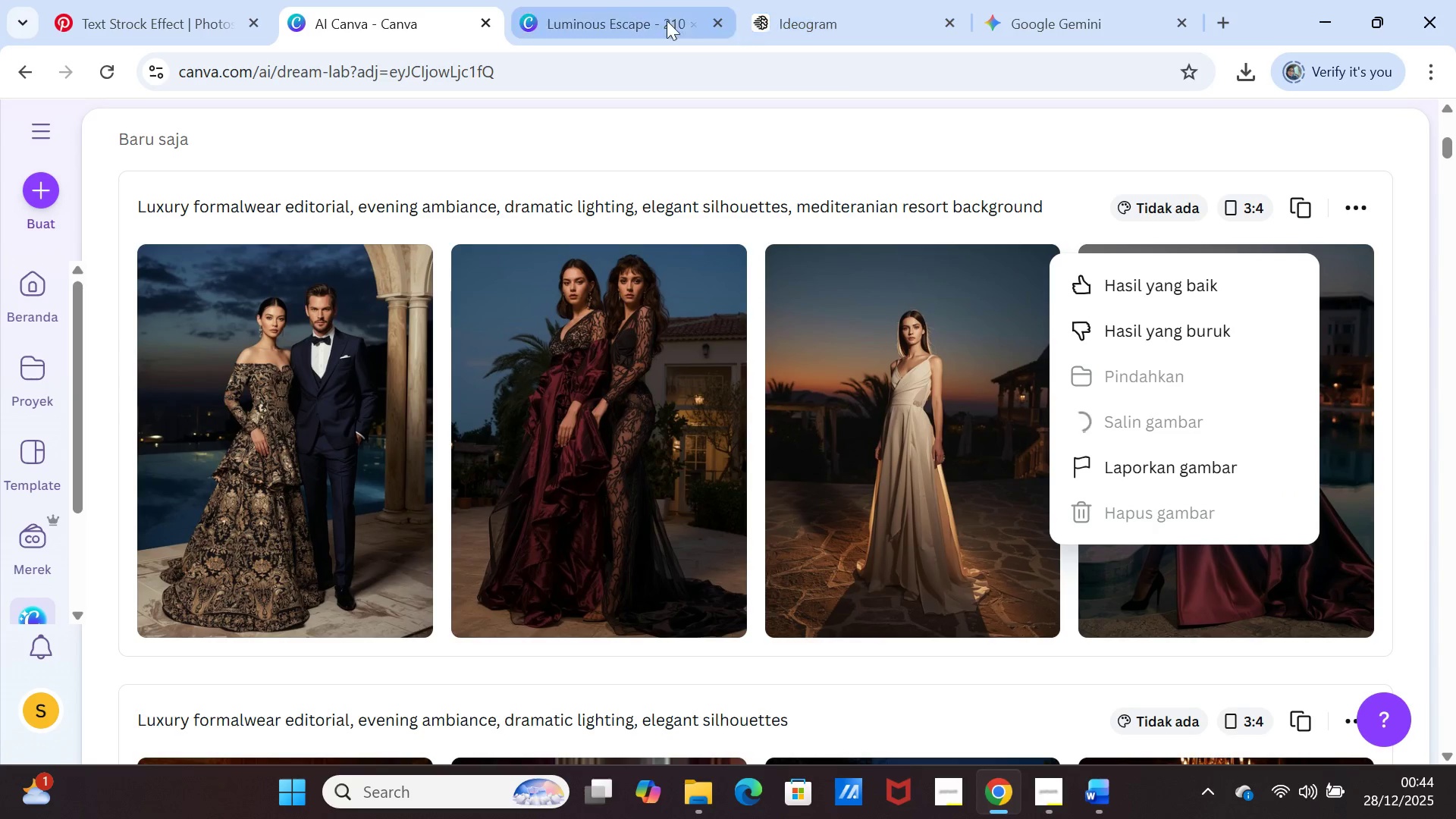 
left_click([601, 7])
 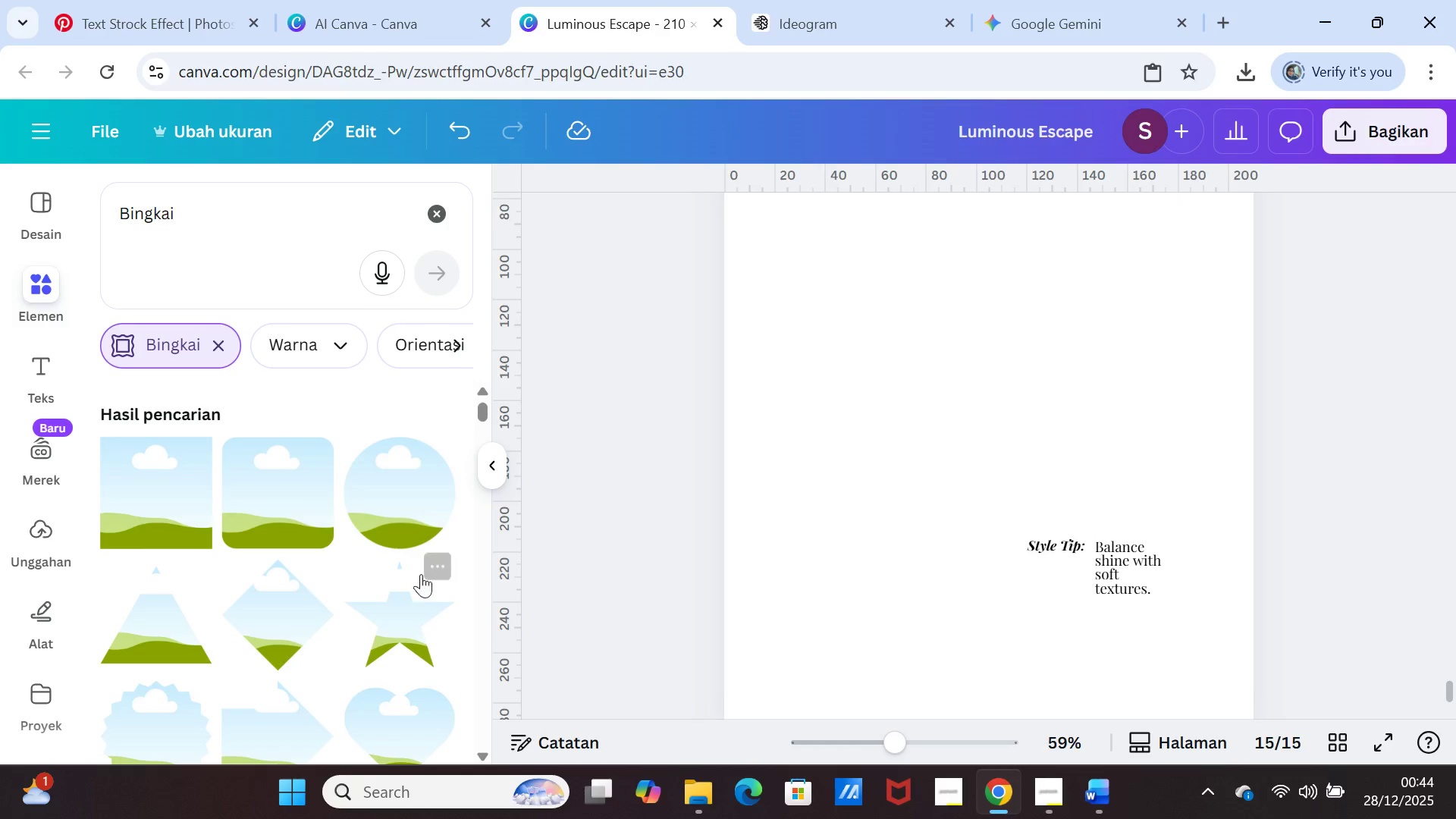 
scroll: coordinate [458, 629], scroll_direction: down, amount: 3.0
 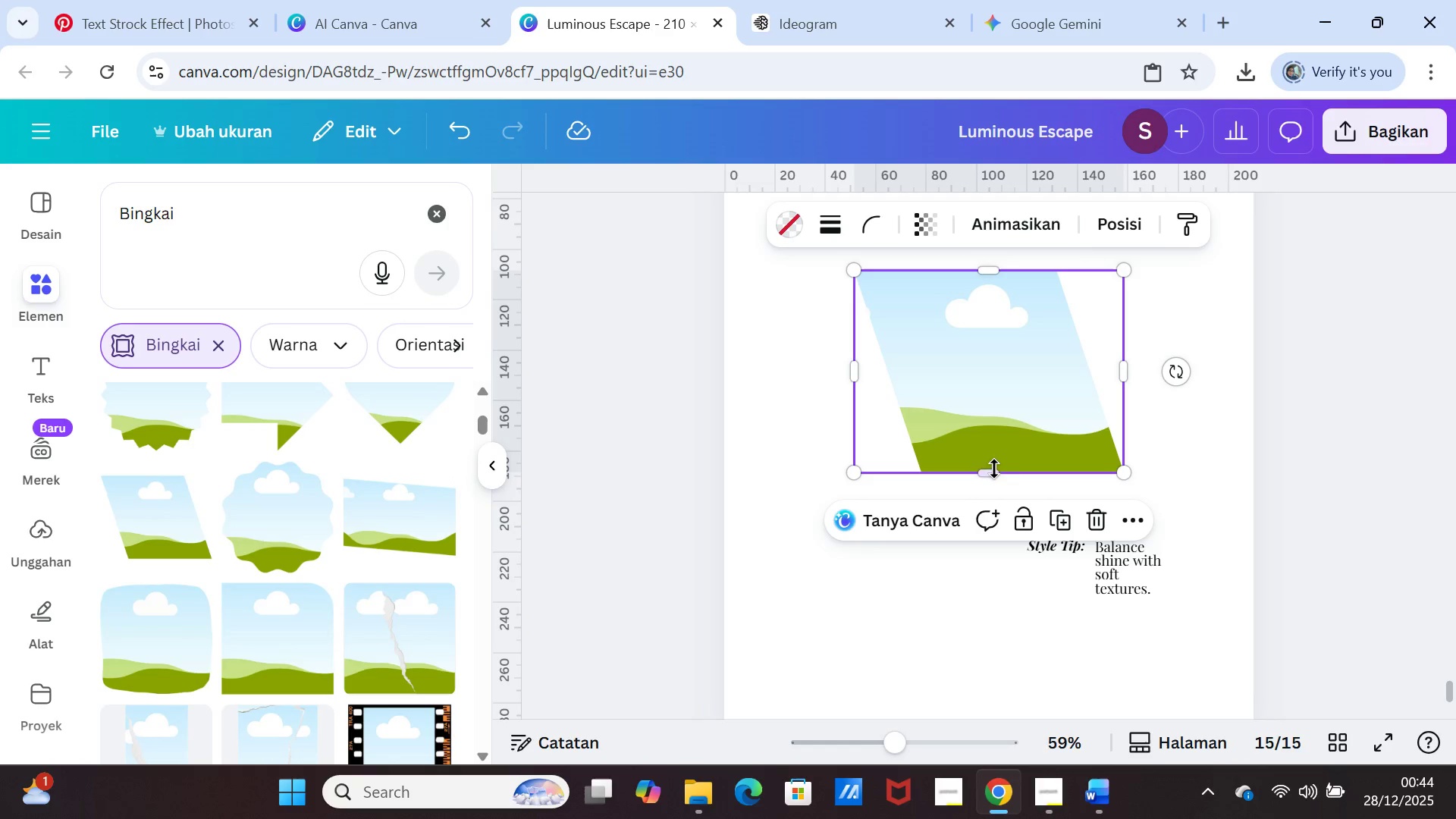 
left_click_drag(start_coordinate=[1124, 474], to_coordinate=[1147, 535])
 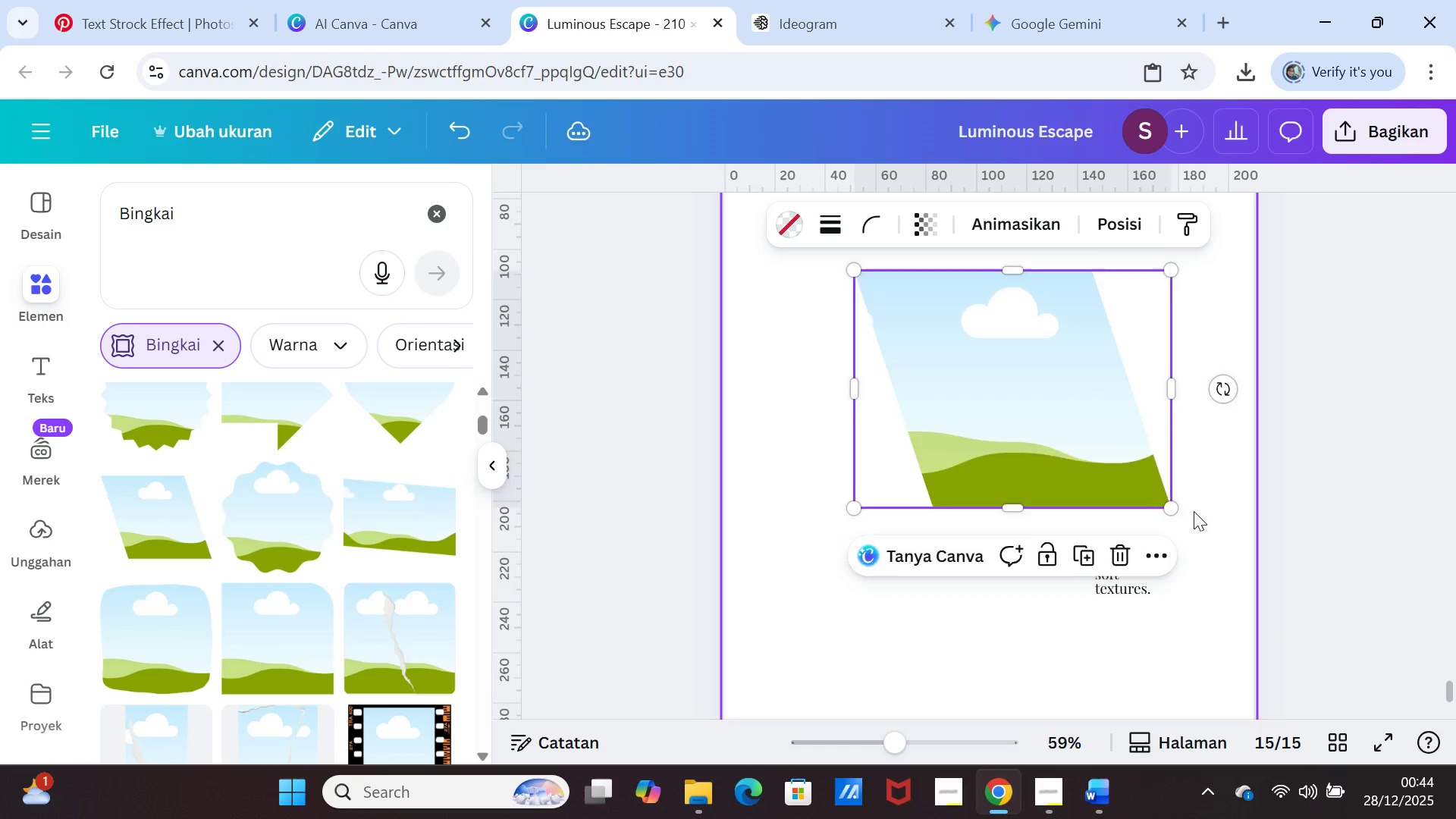 
scroll: coordinate [1194, 511], scroll_direction: up, amount: 1.0
 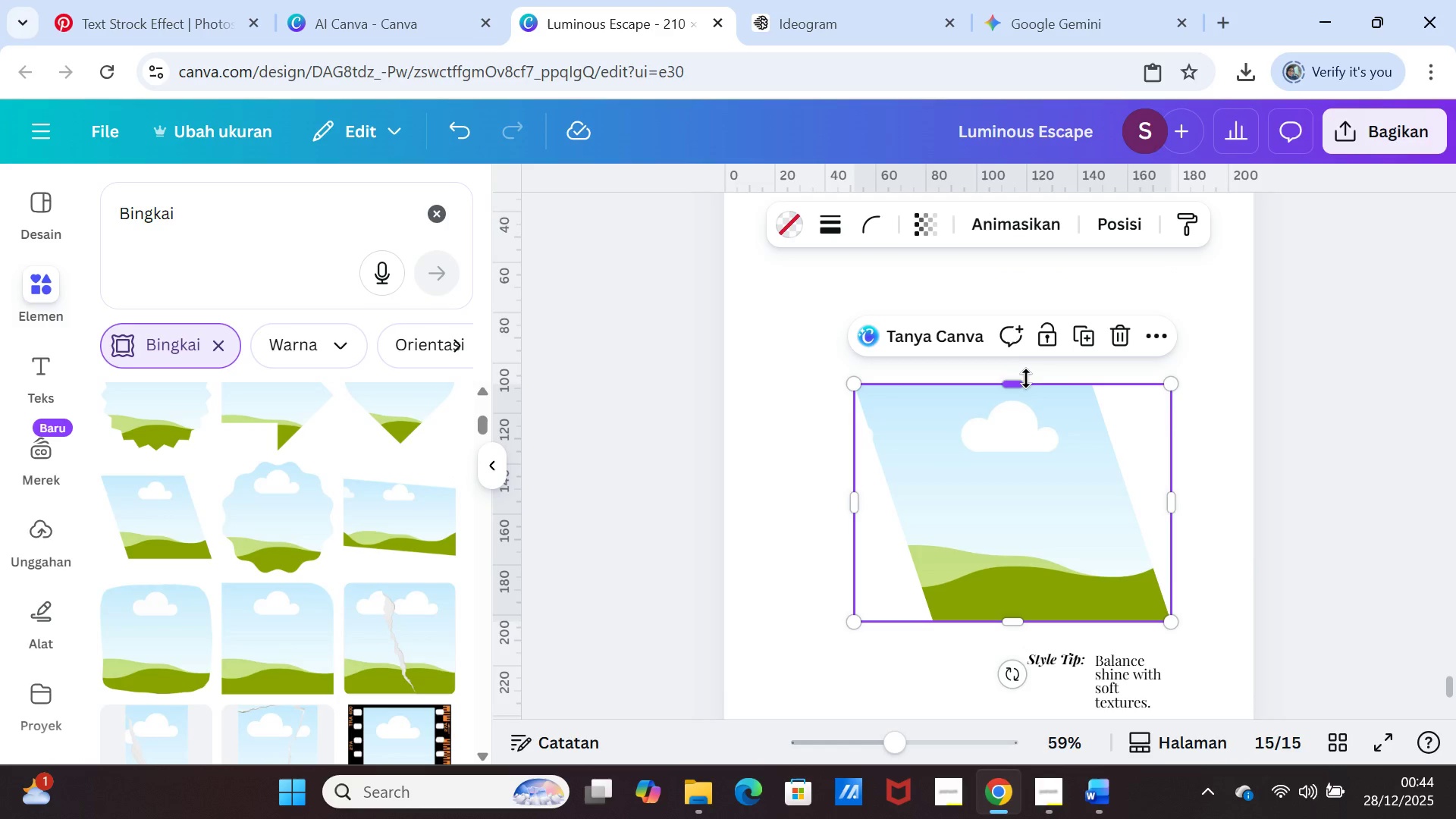 
left_click_drag(start_coordinate=[1017, 379], to_coordinate=[996, 253])
 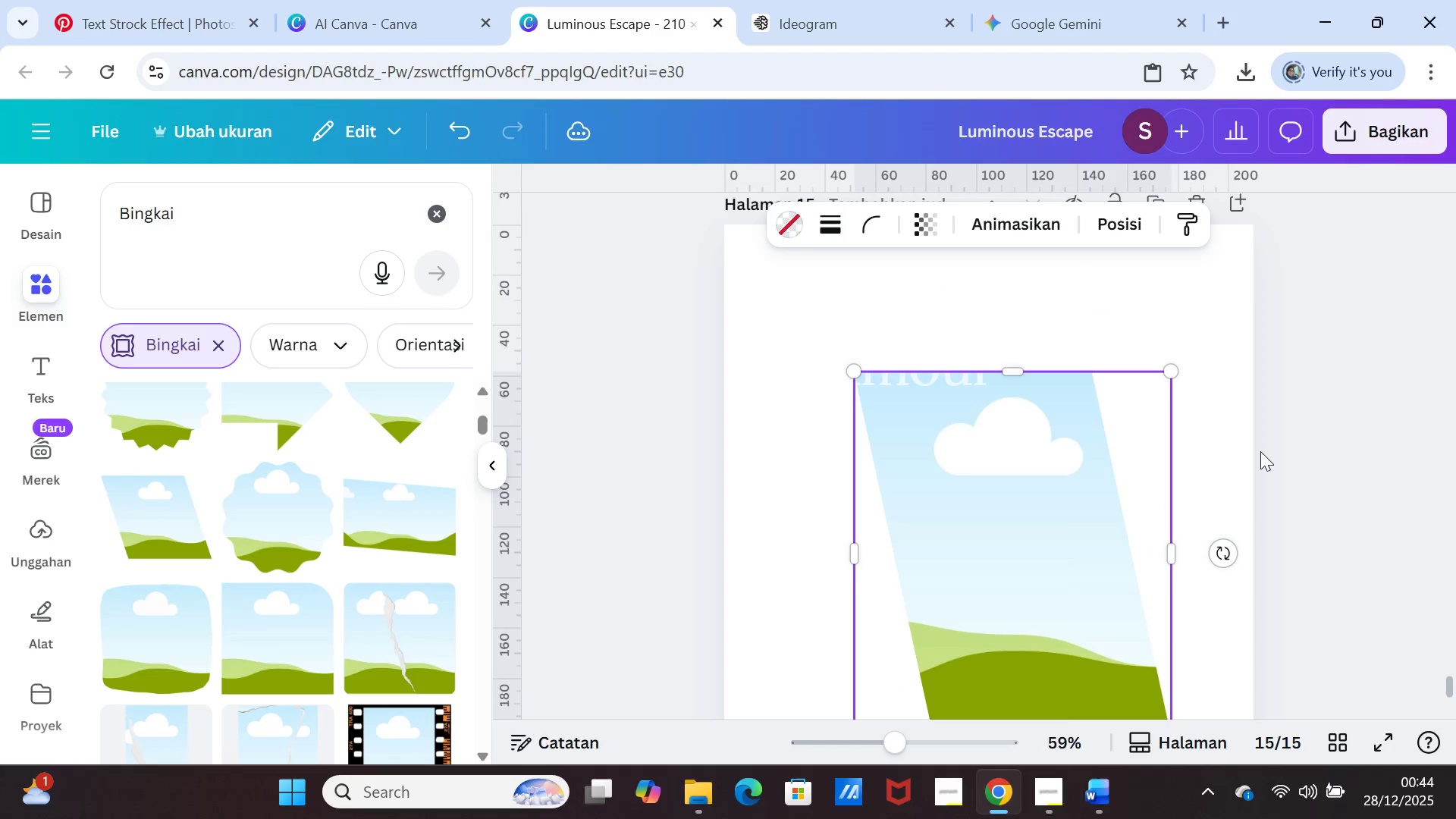 
scroll: coordinate [1260, 451], scroll_direction: up, amount: 1.0
 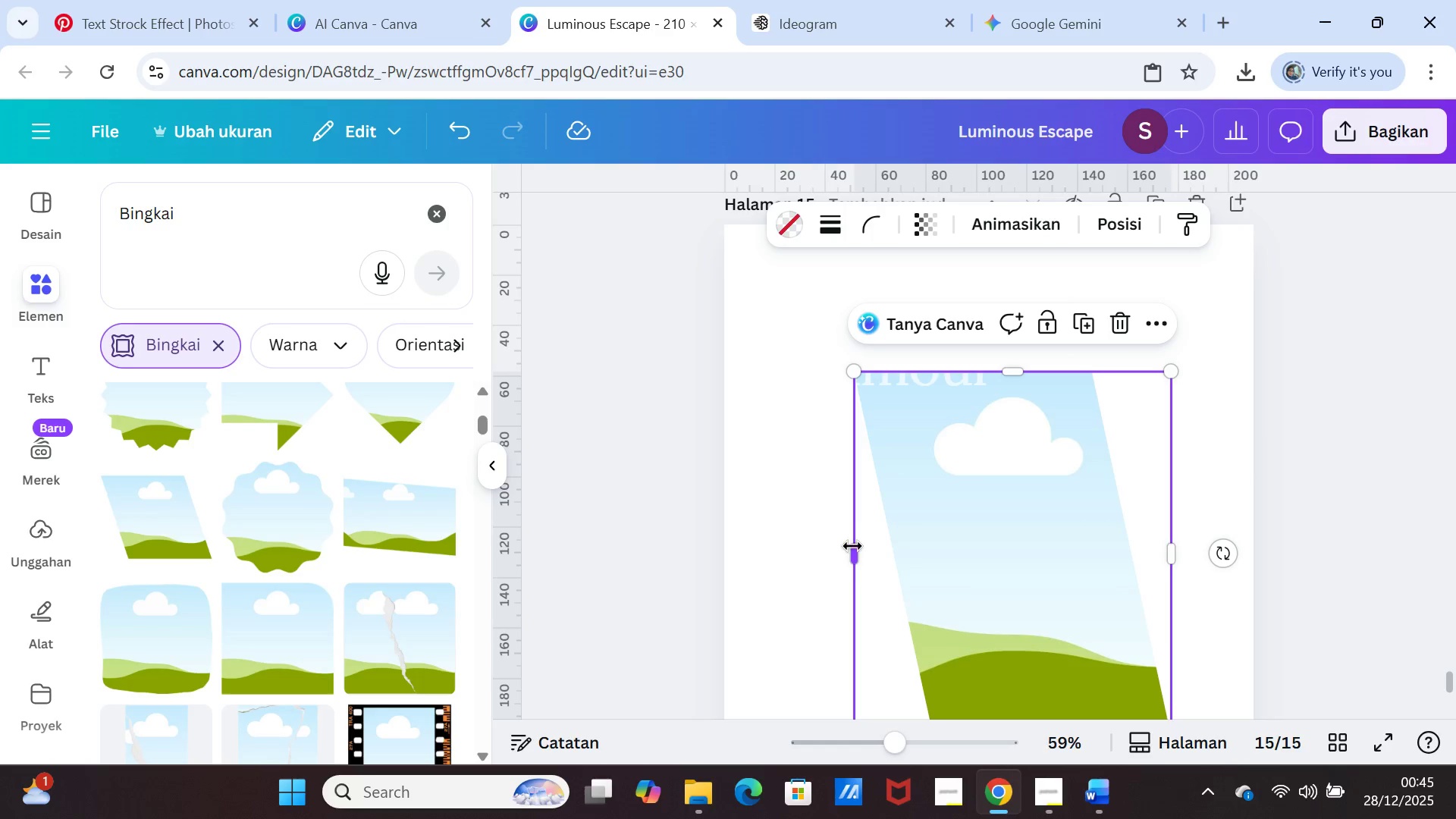 
left_click_drag(start_coordinate=[852, 551], to_coordinate=[778, 533])
 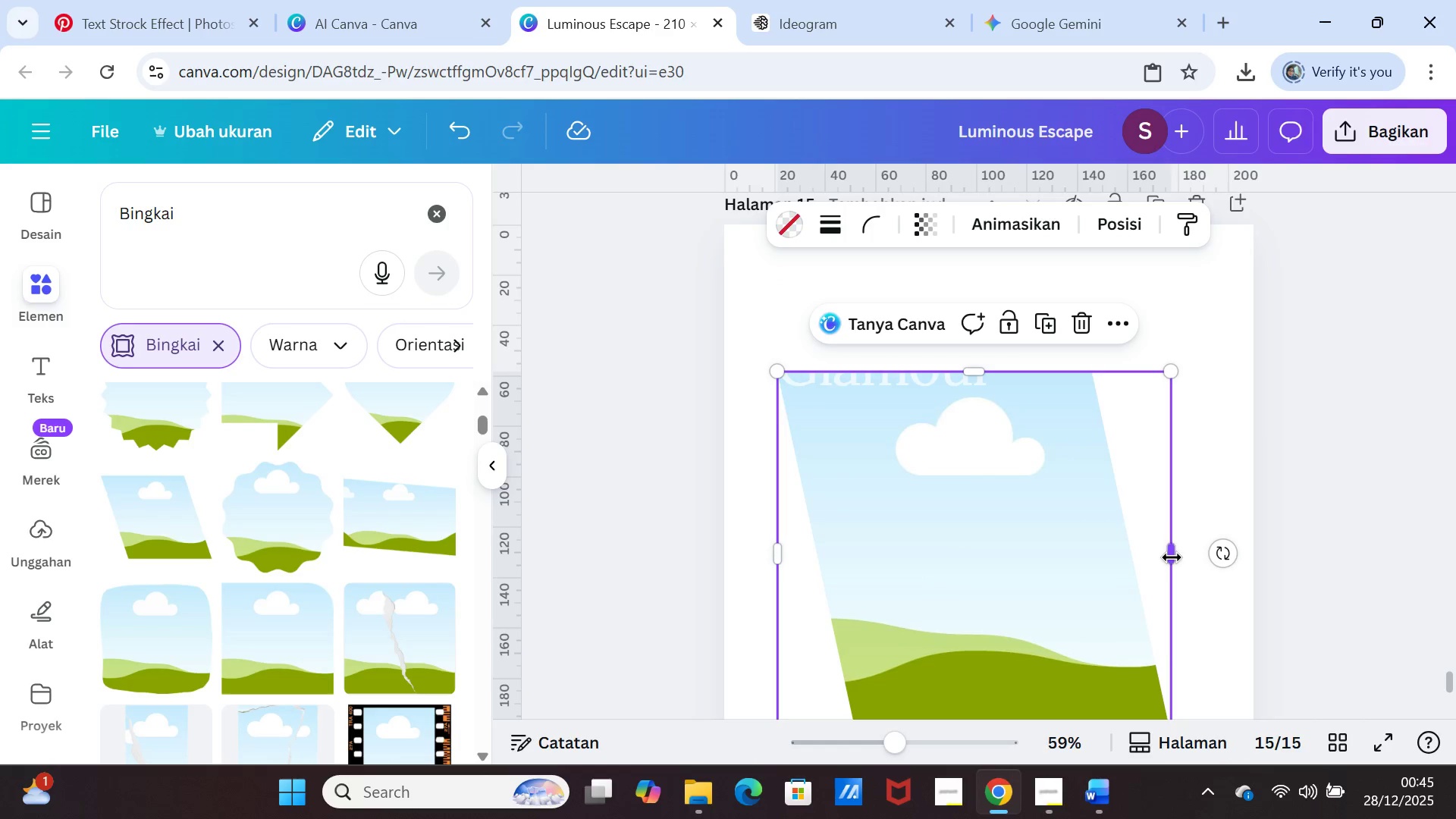 
left_click_drag(start_coordinate=[1172, 557], to_coordinate=[1200, 555])
 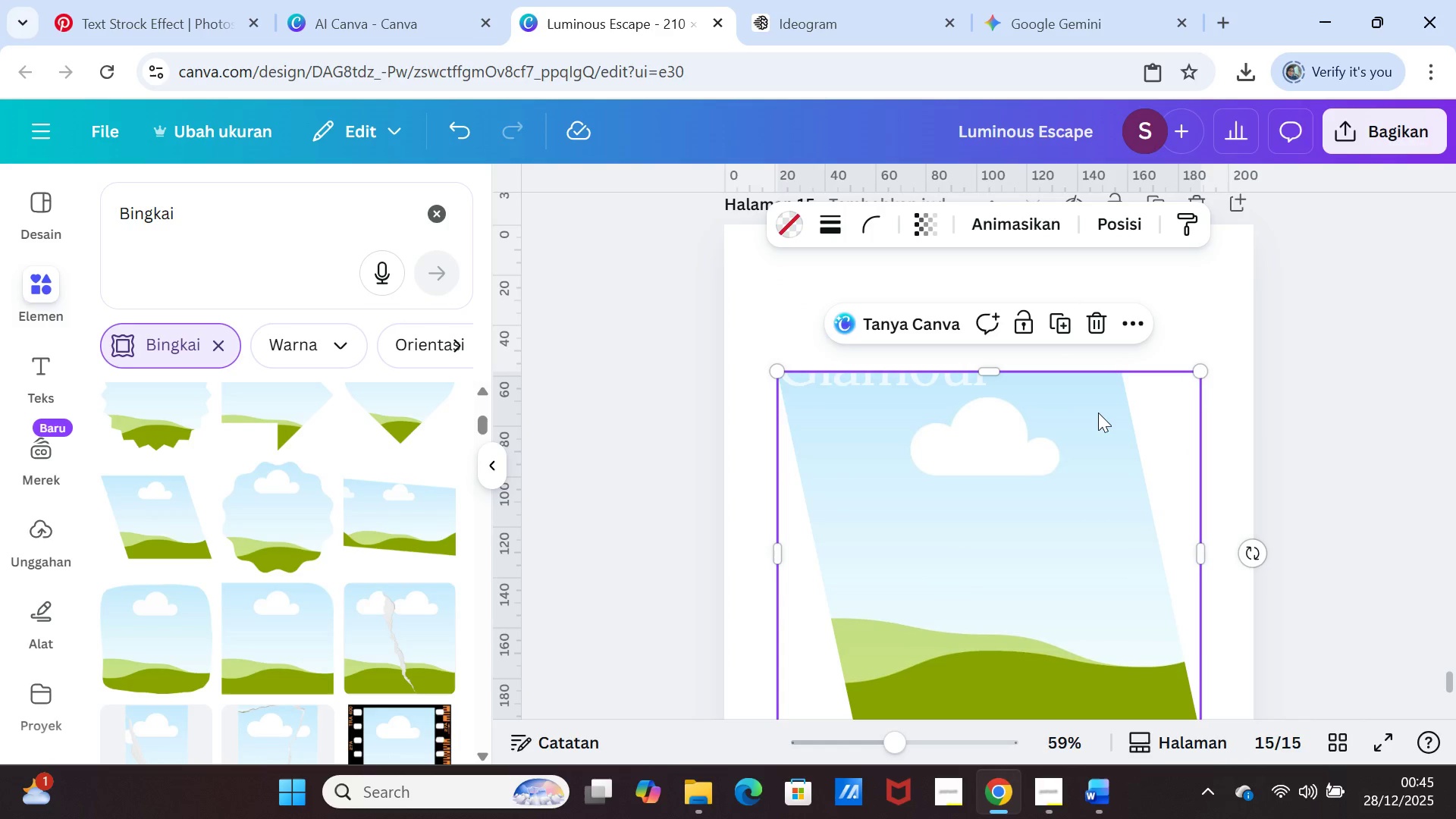 
scroll: coordinate [1098, 413], scroll_direction: up, amount: 1.0
 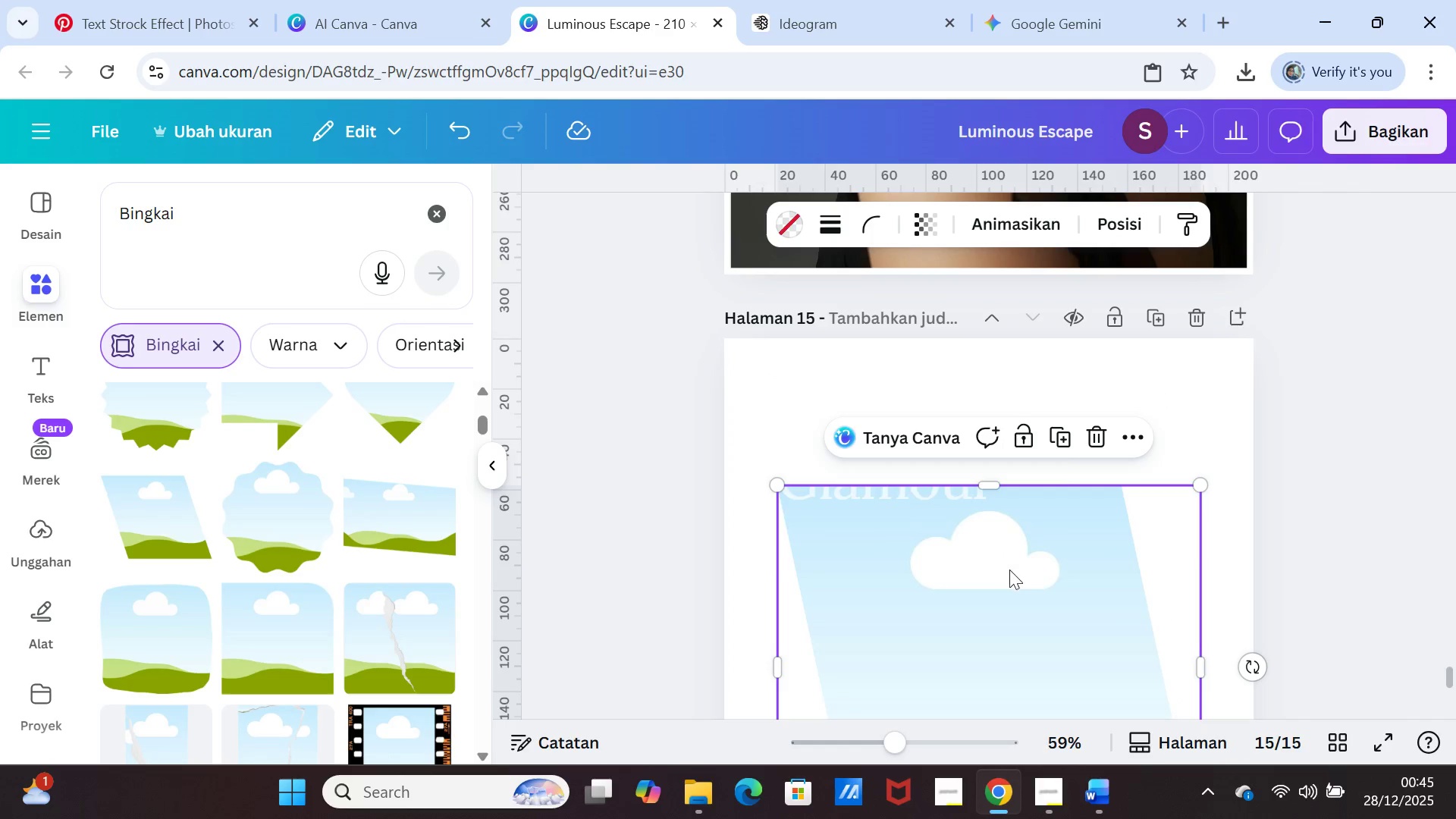 
scroll: coordinate [1009, 573], scroll_direction: down, amount: 3.0
 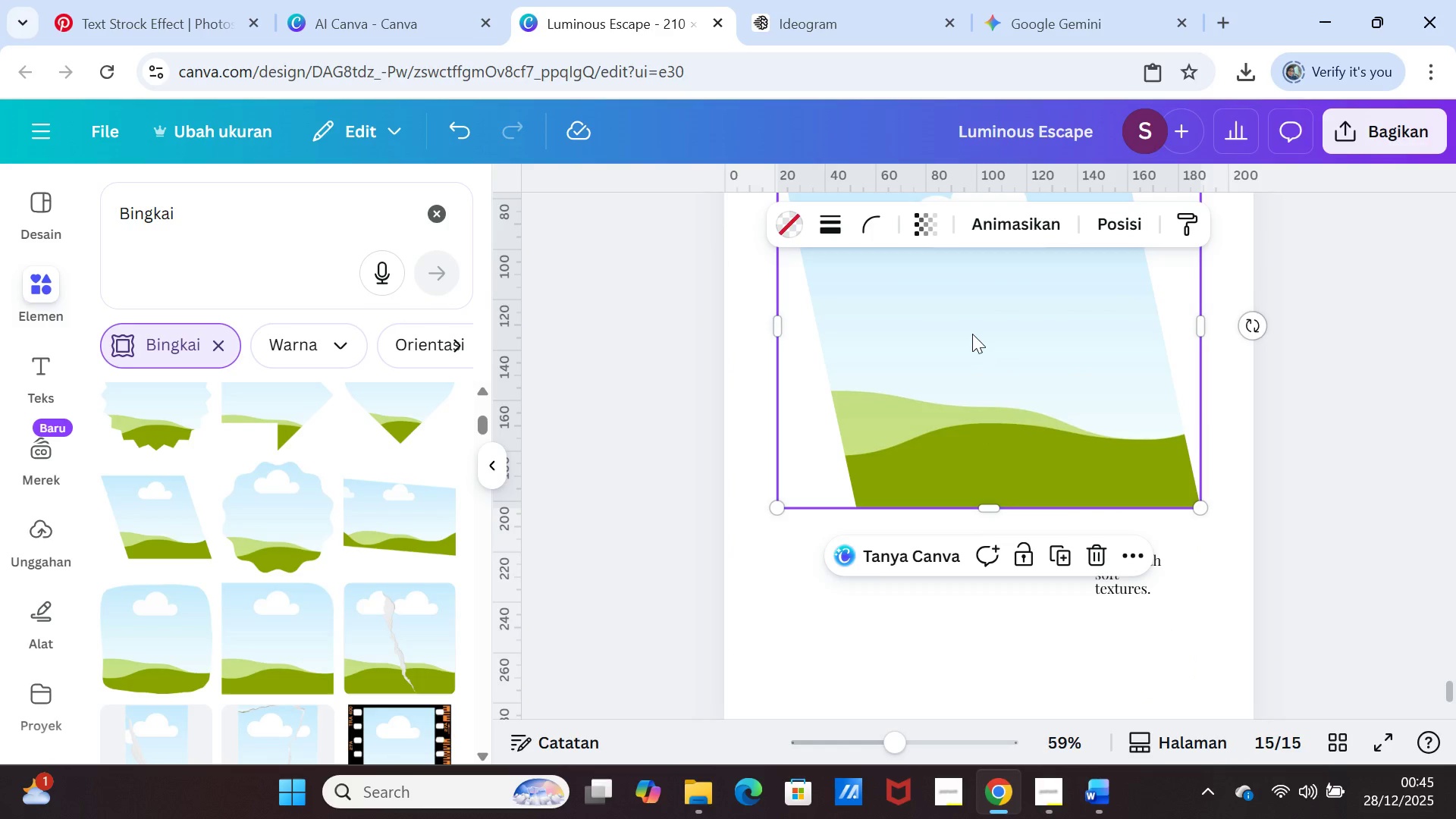 
left_click([973, 332])
 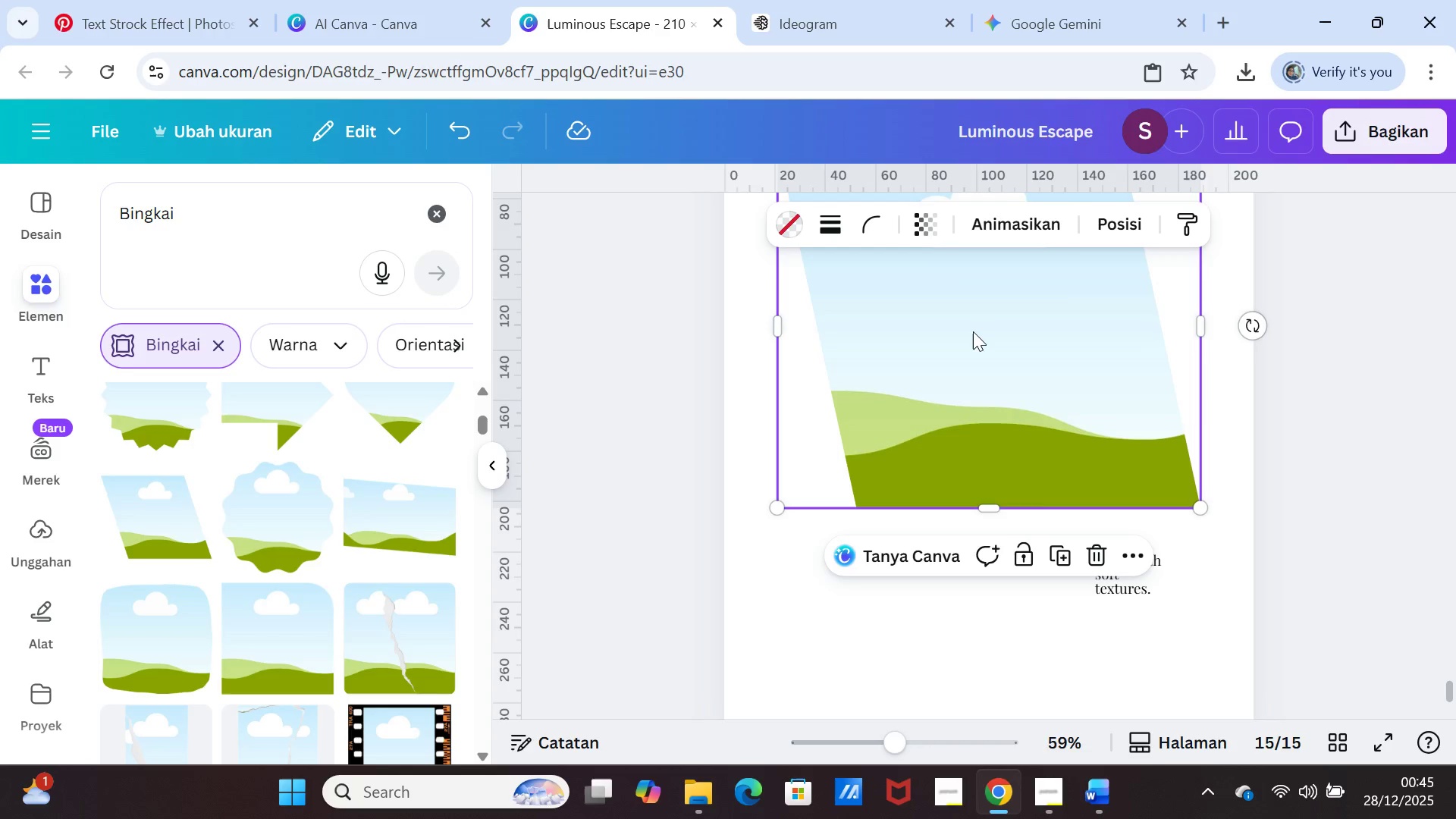 
right_click([973, 331])
 